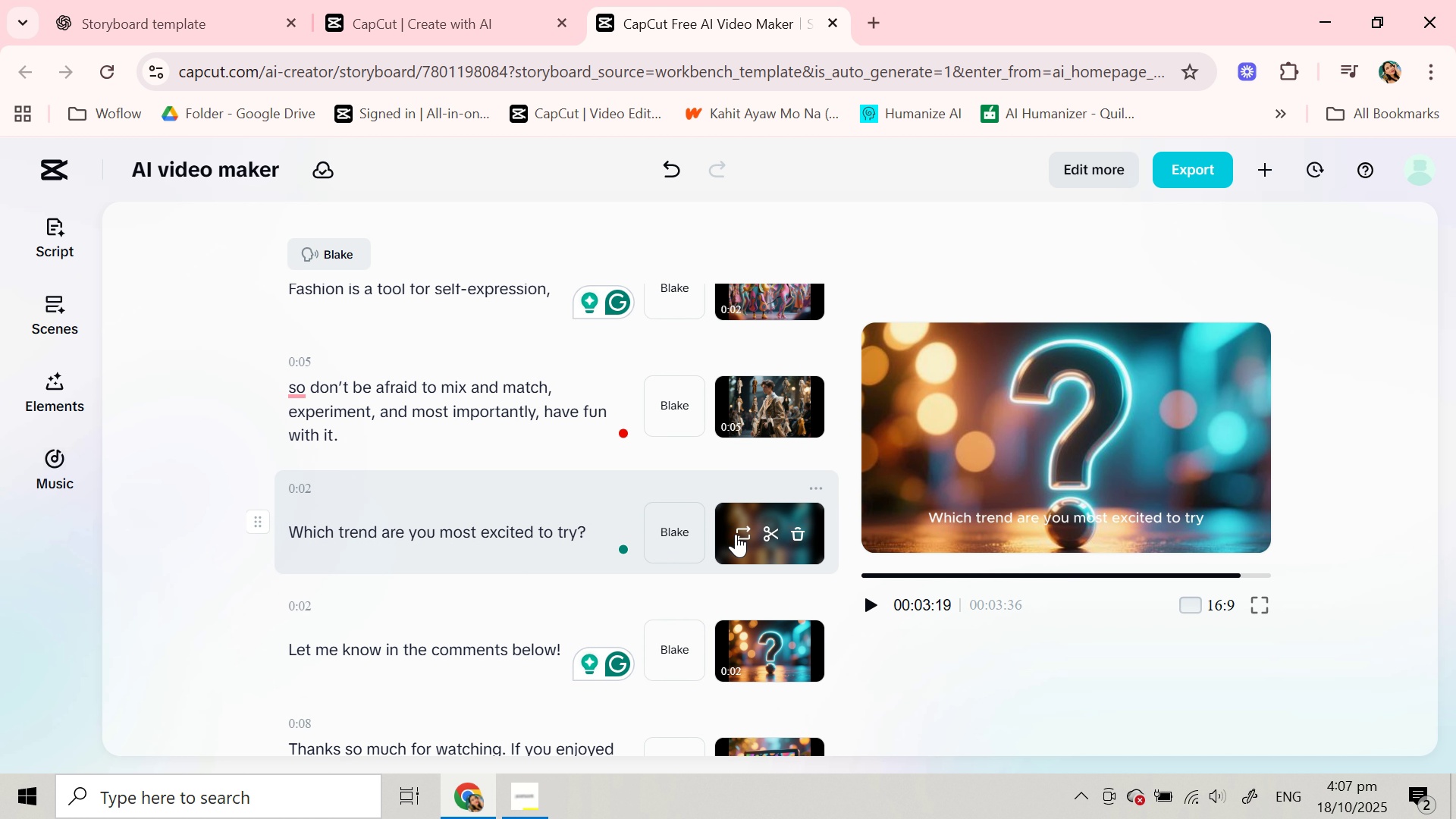 
left_click_drag(start_coordinate=[419, 267], to_coordinate=[357, 322])
 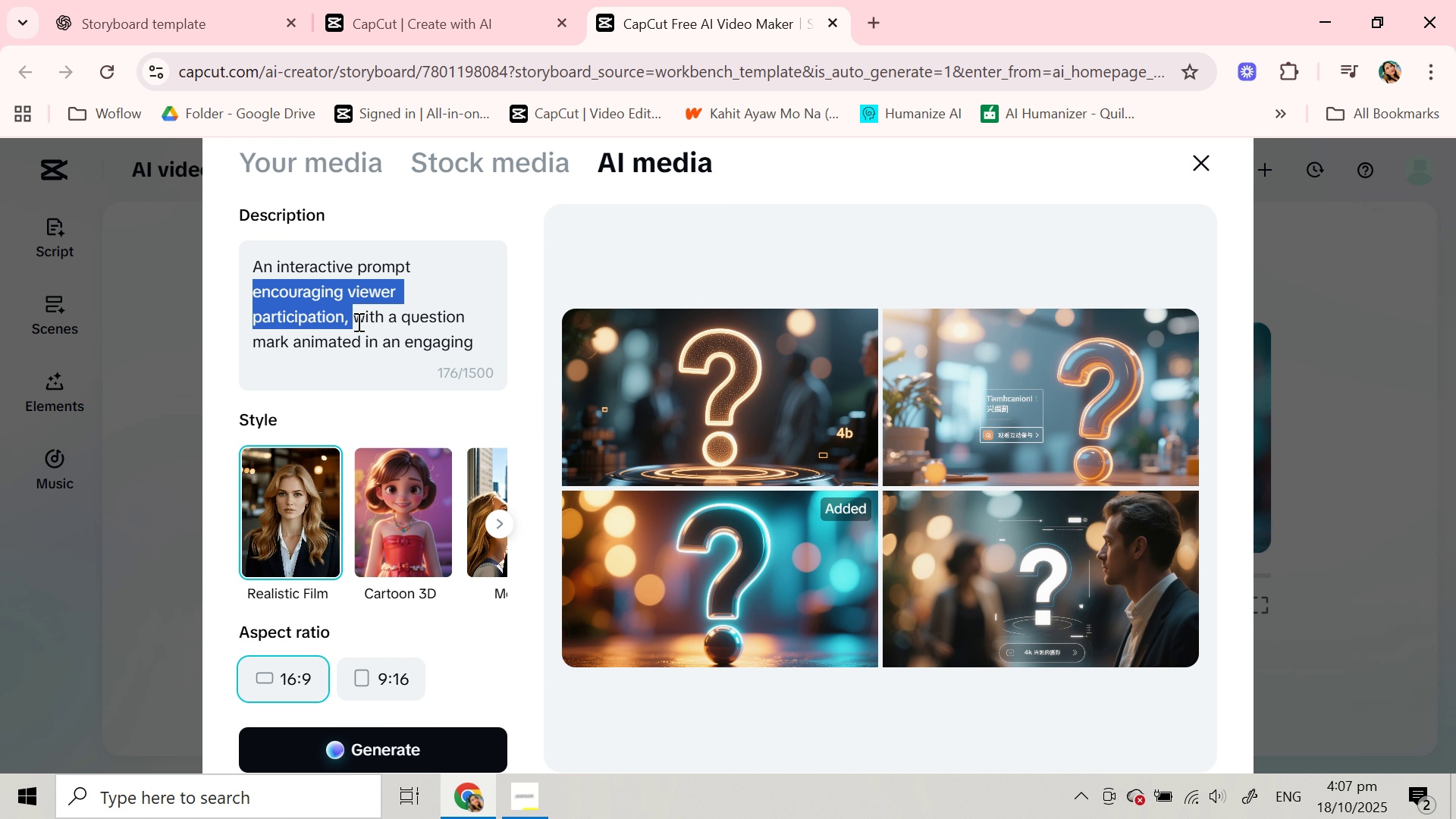 
key(Backspace)
 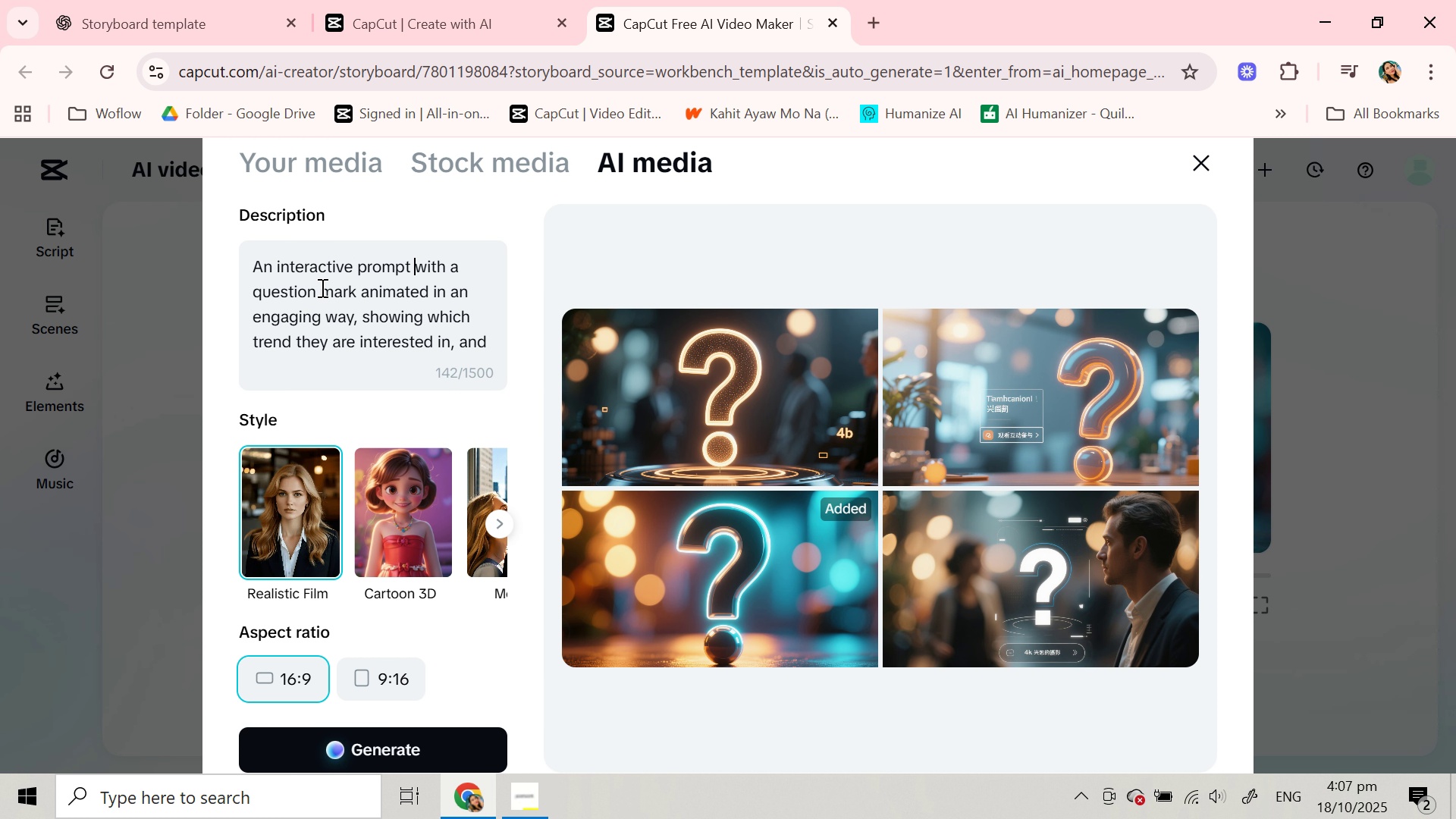 
left_click_drag(start_coordinate=[321, 287], to_coordinate=[357, 320])
 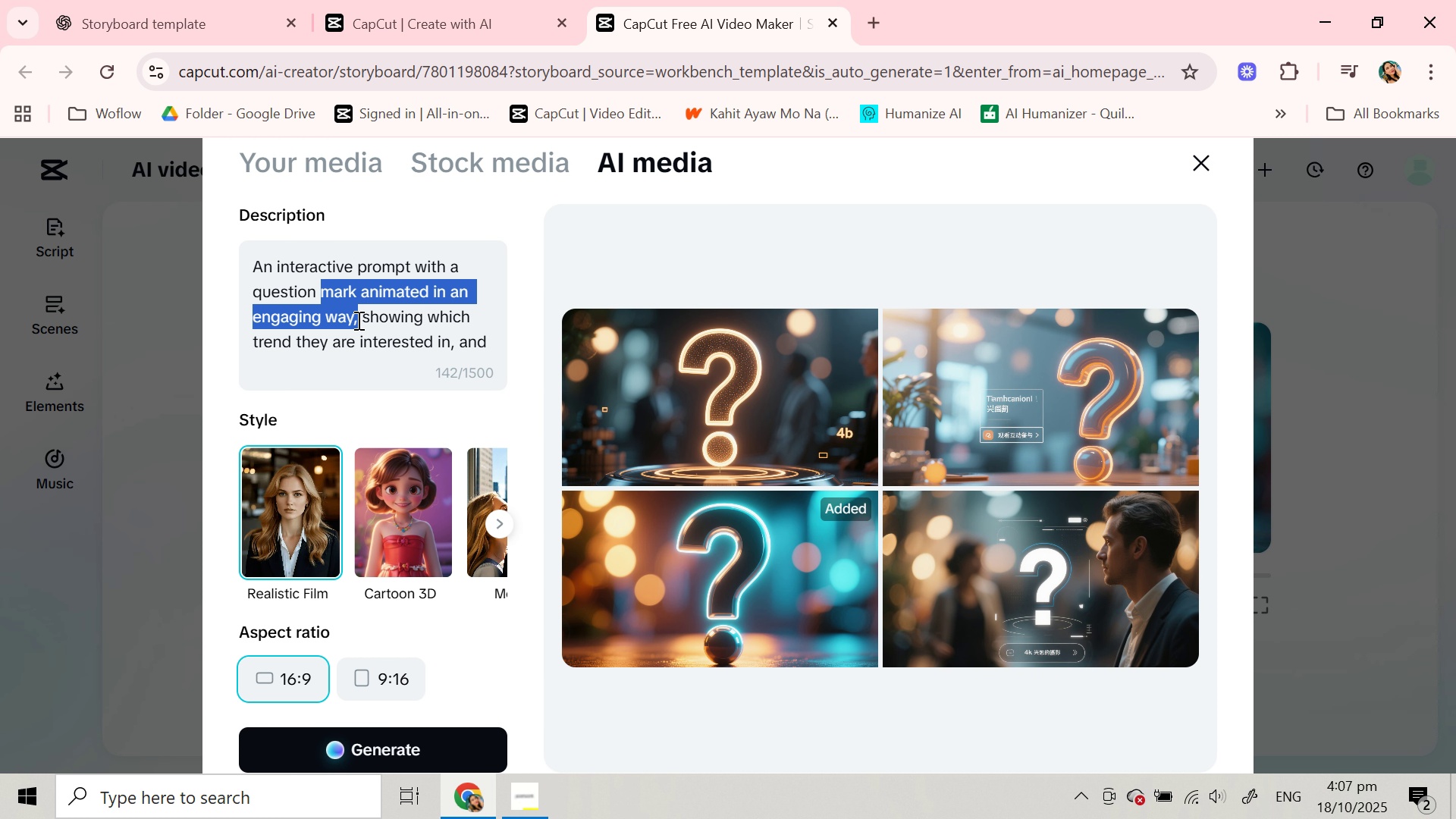 
hold_key(key=ShiftRight, duration=1.52)
 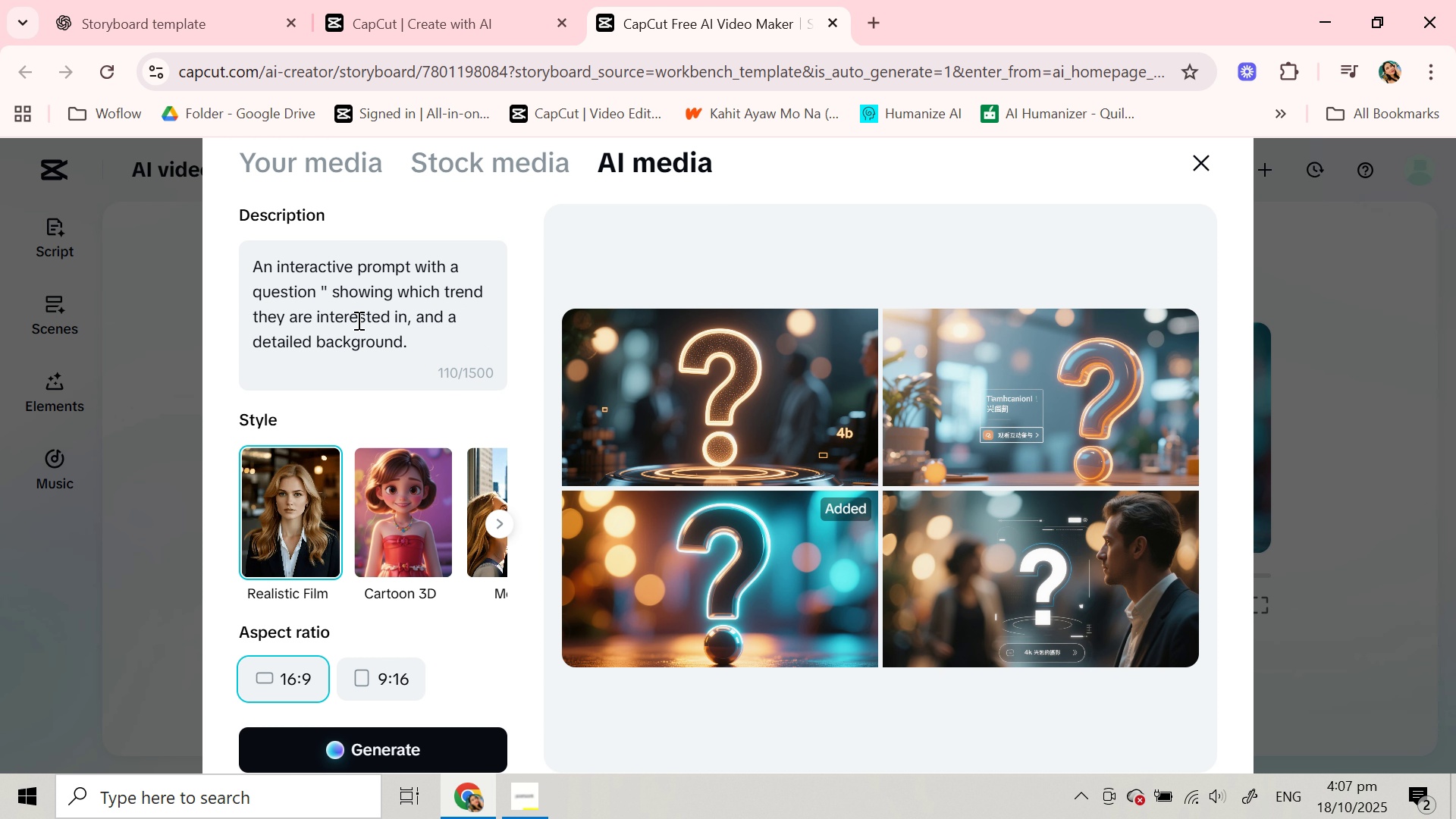 
key(Shift+ShiftRight)
 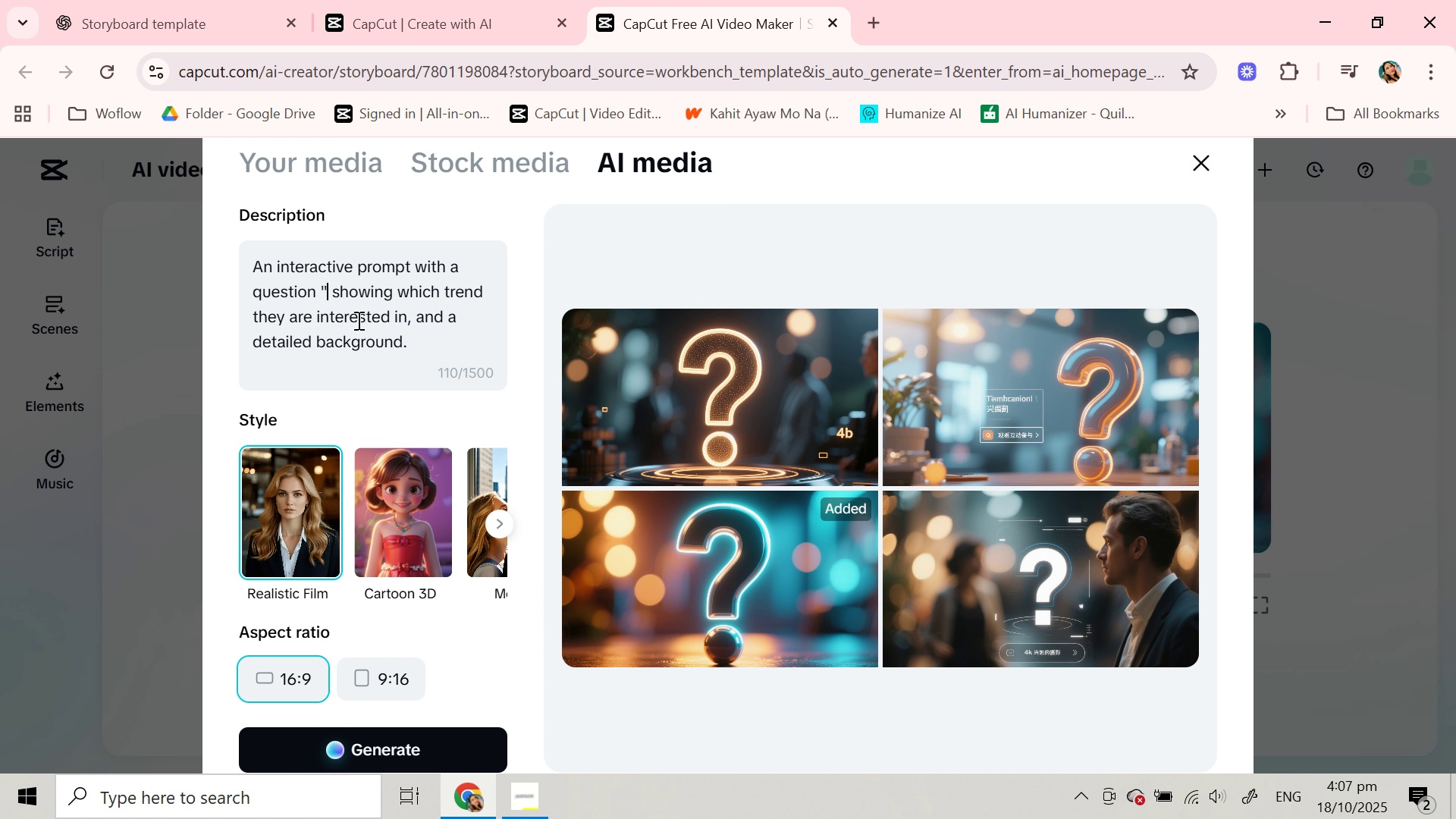 
key(Shift+ShiftRight)
 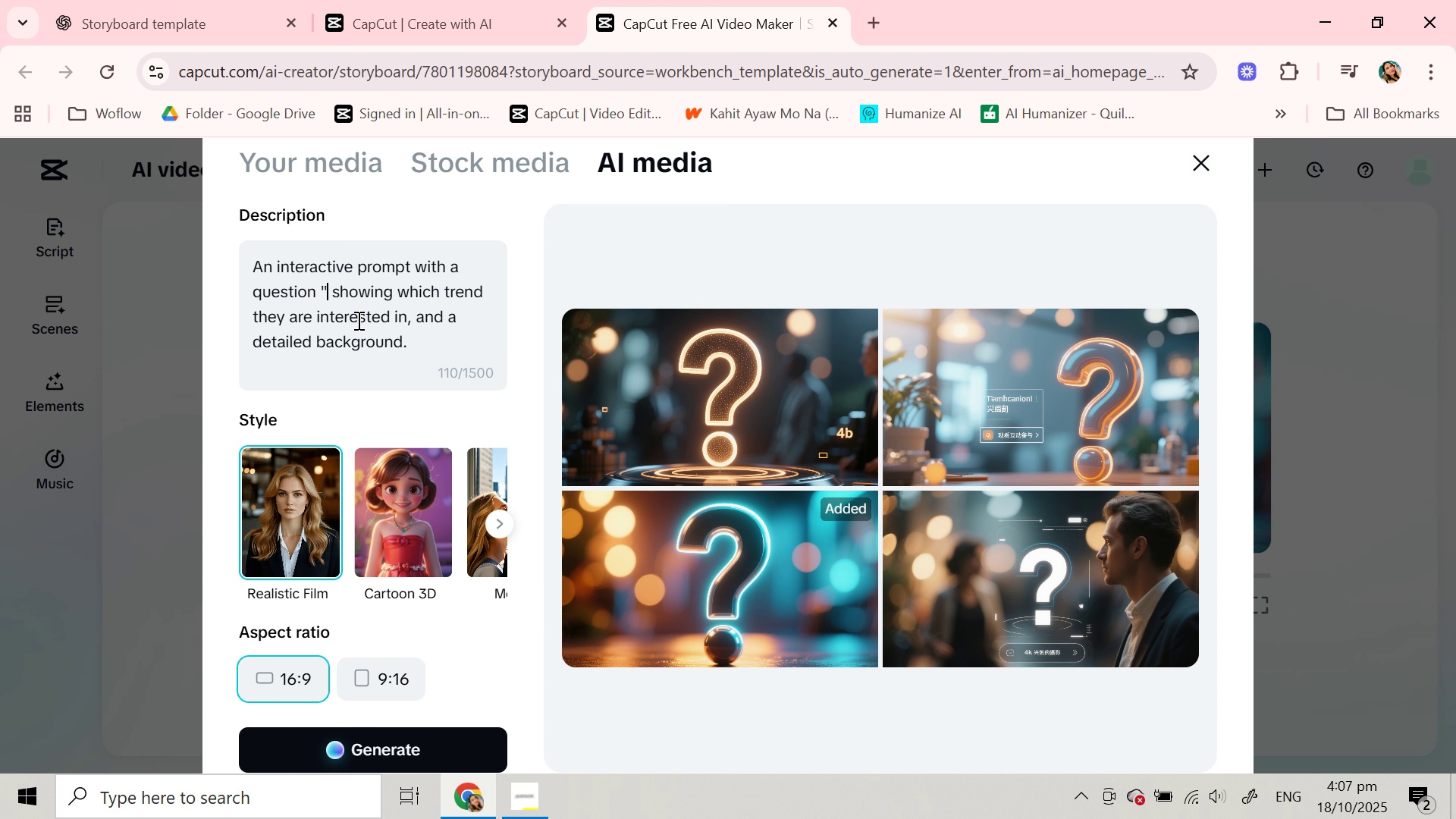 
key(Shift+Quote)
 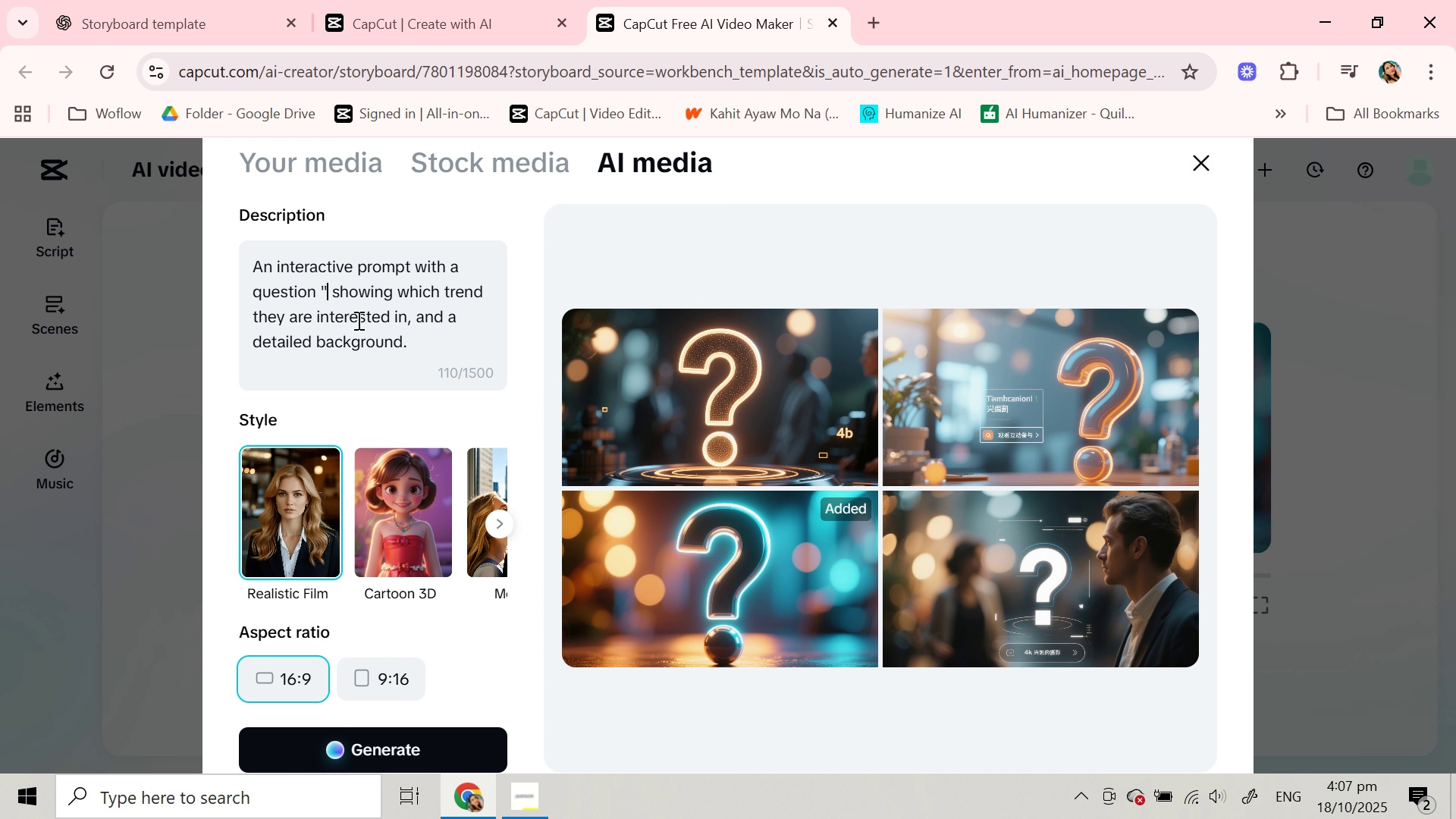 
key(Control+V)
 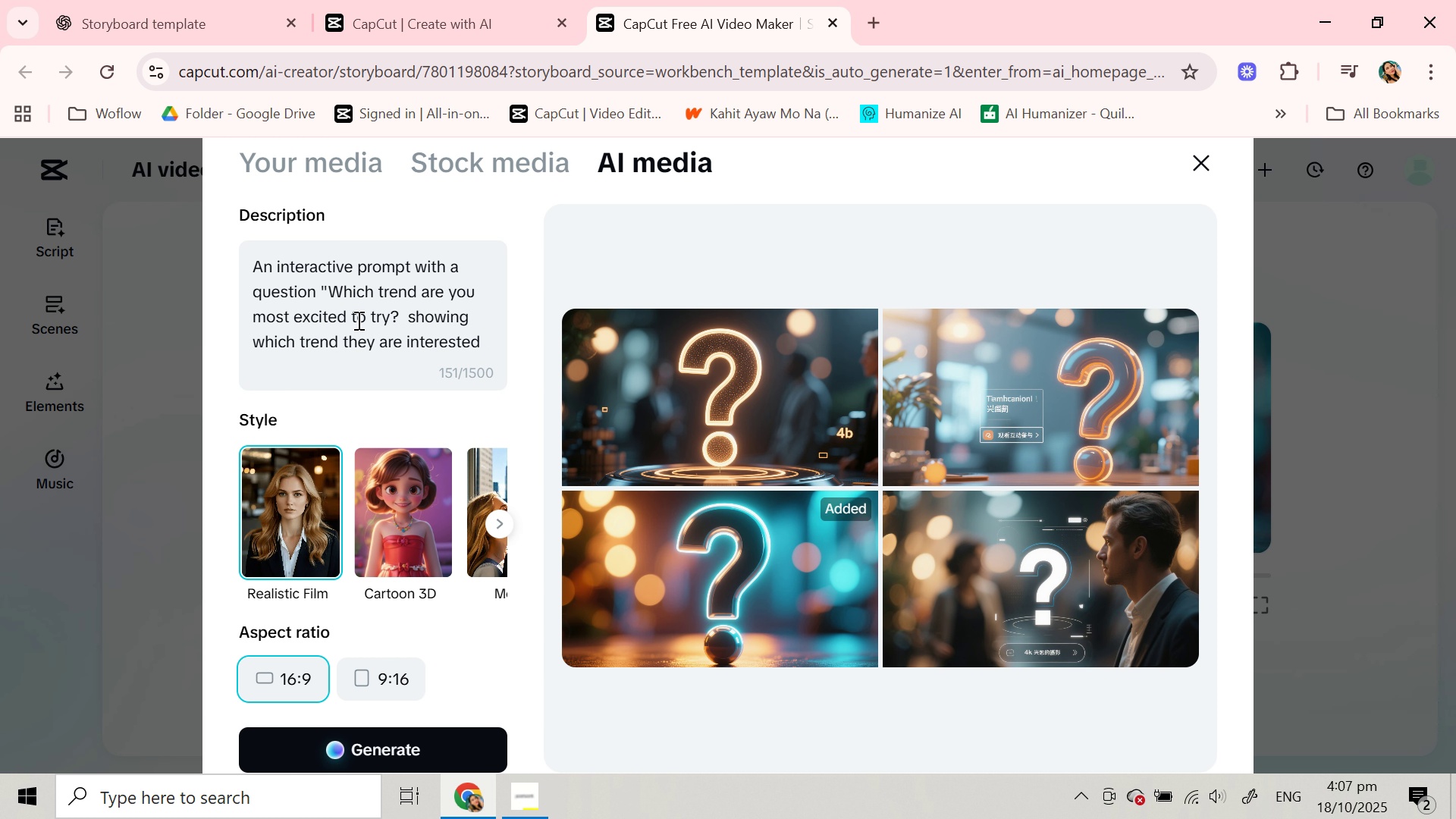 
key(Shift+Quote)
 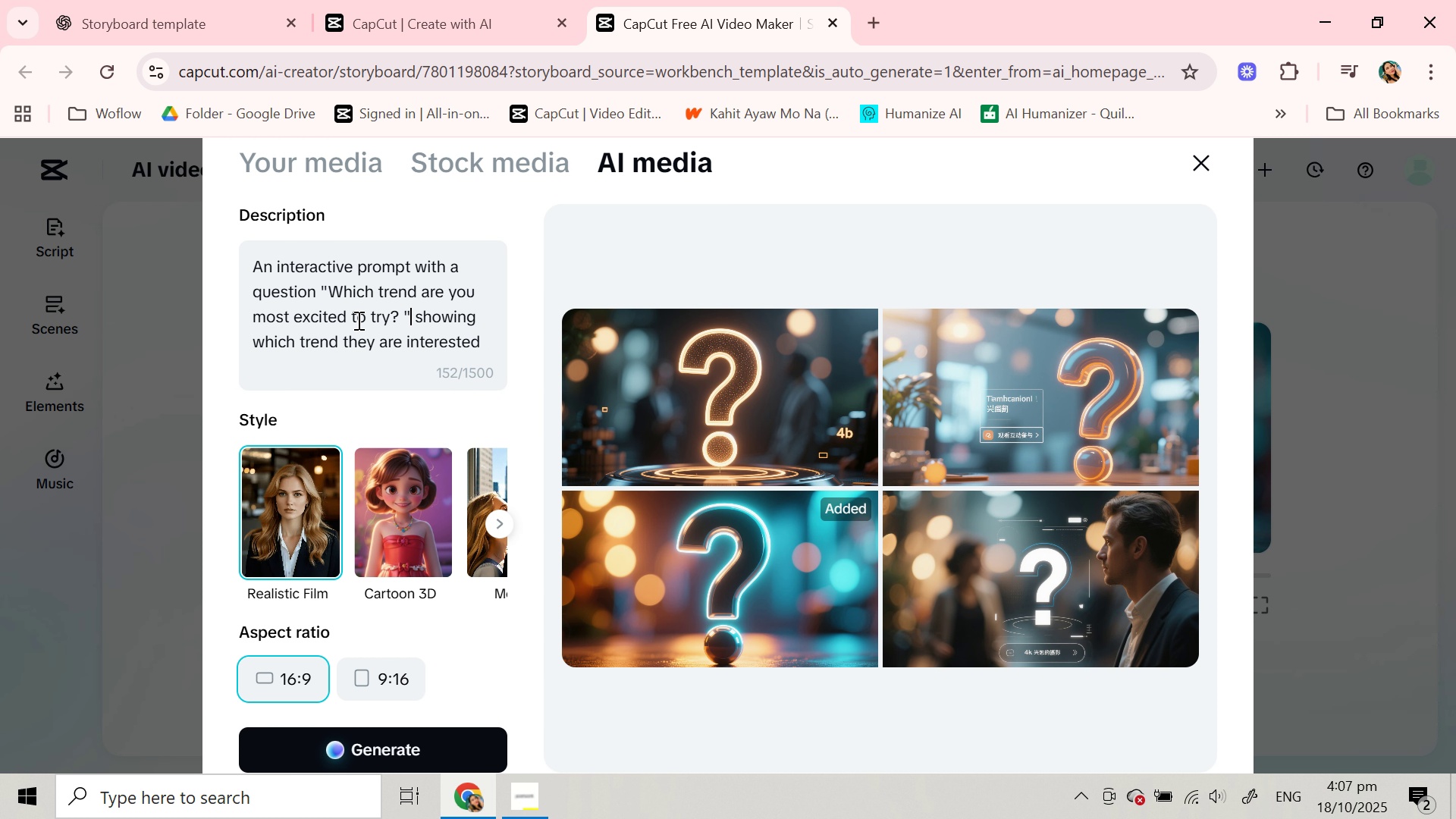 
scroll: coordinate [357, 320], scroll_direction: down, amount: 1.0
 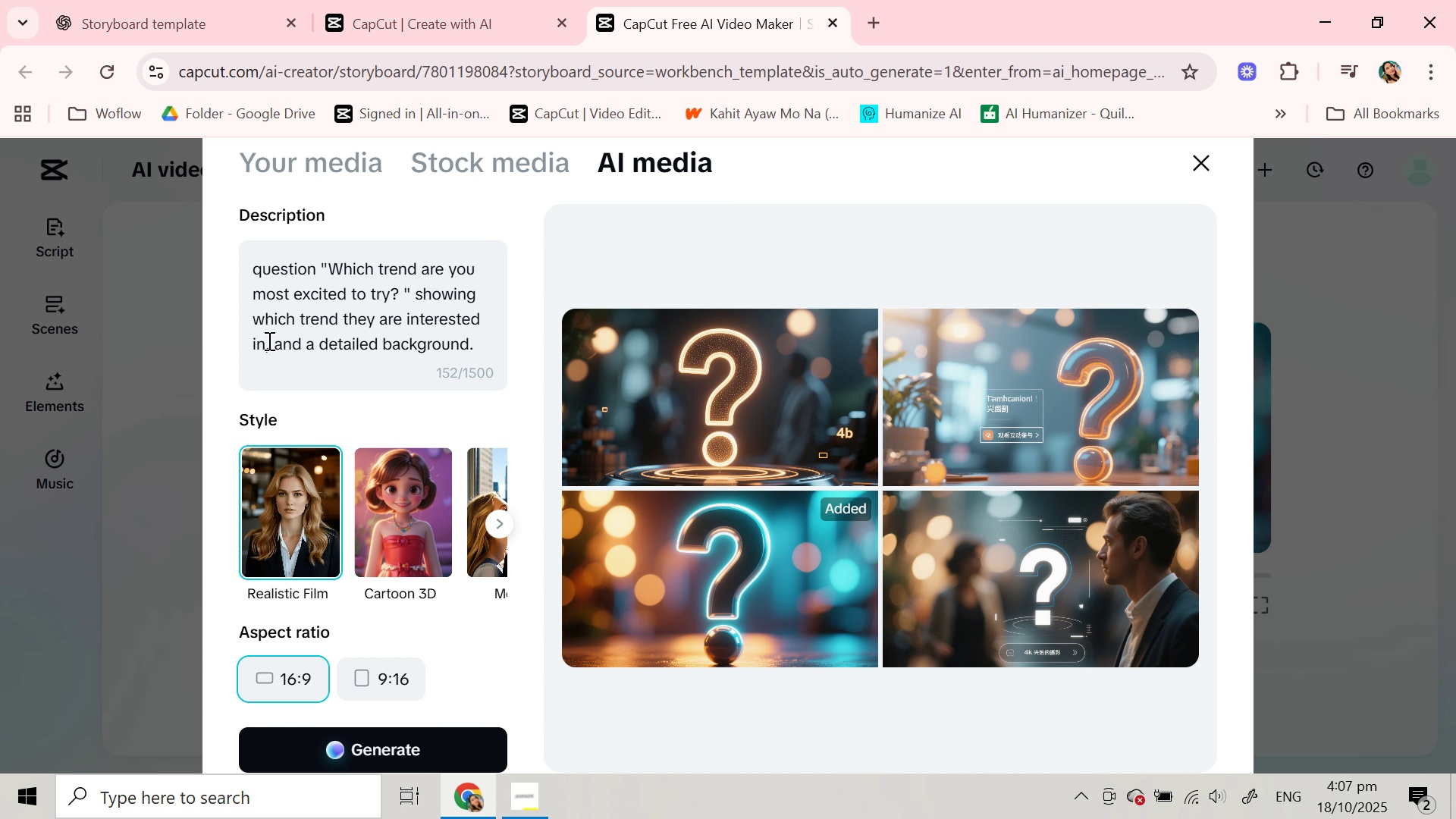 
left_click([268, 340])
 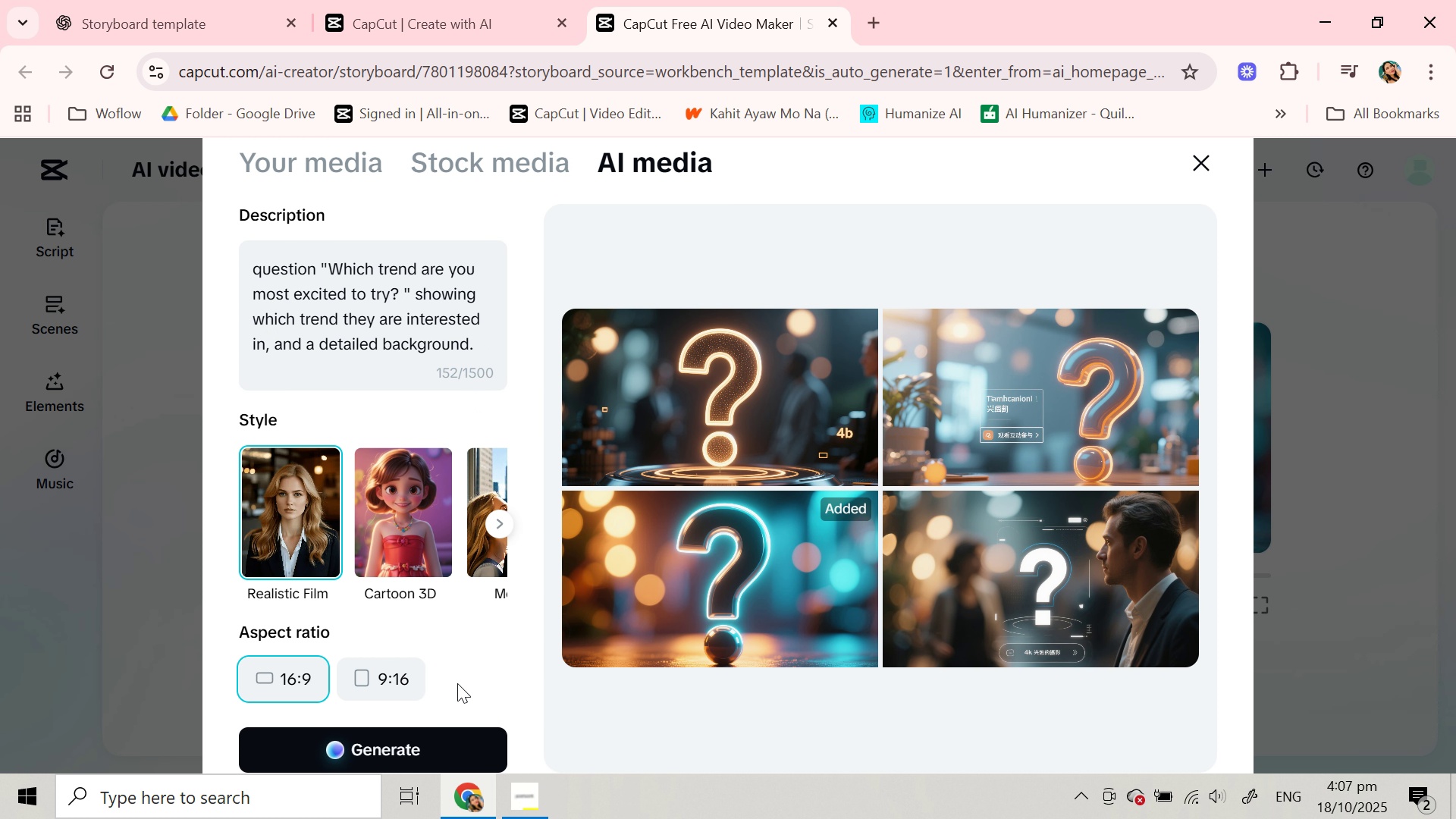 
left_click([449, 734])
 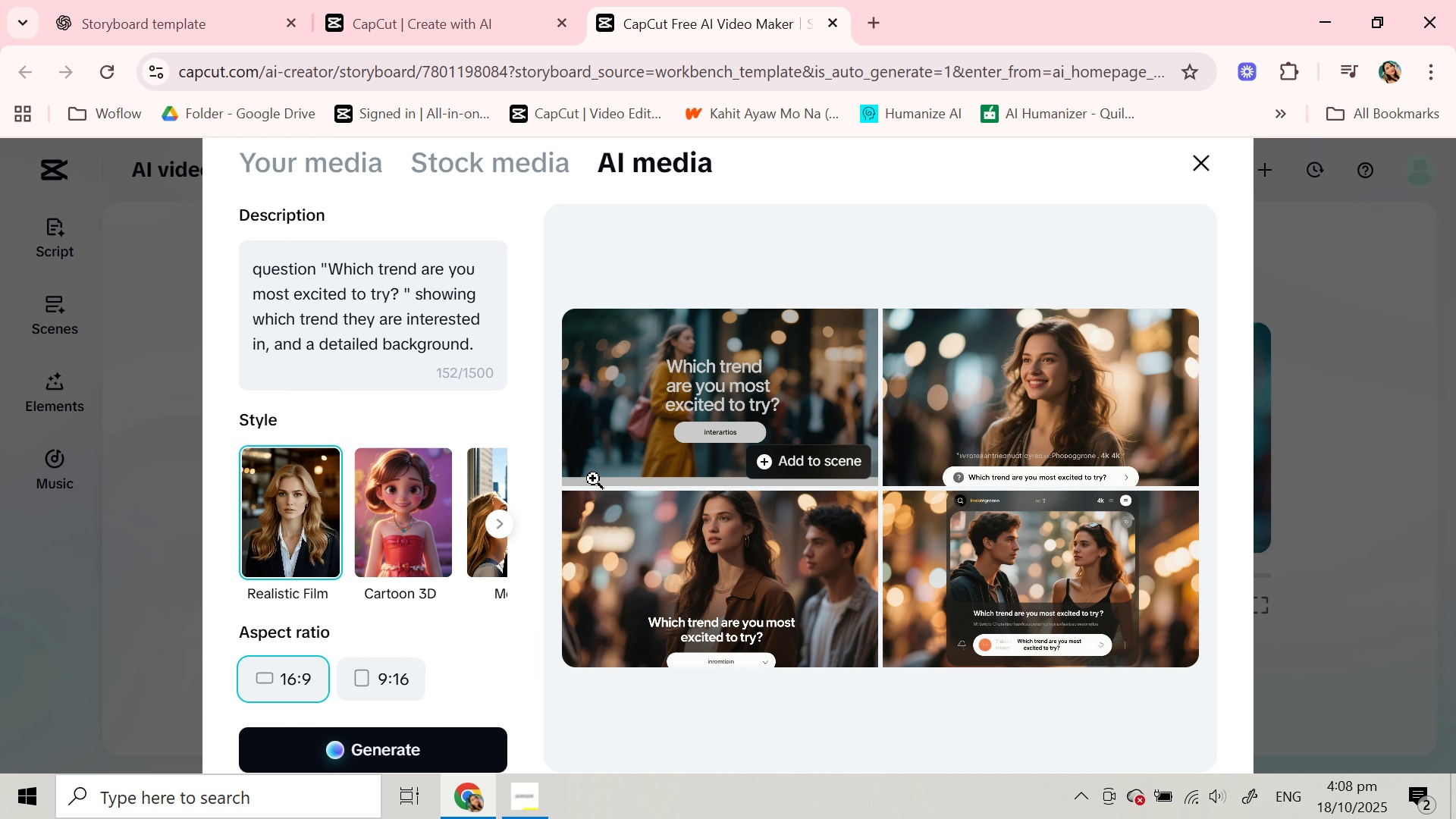 
wait(33.86)
 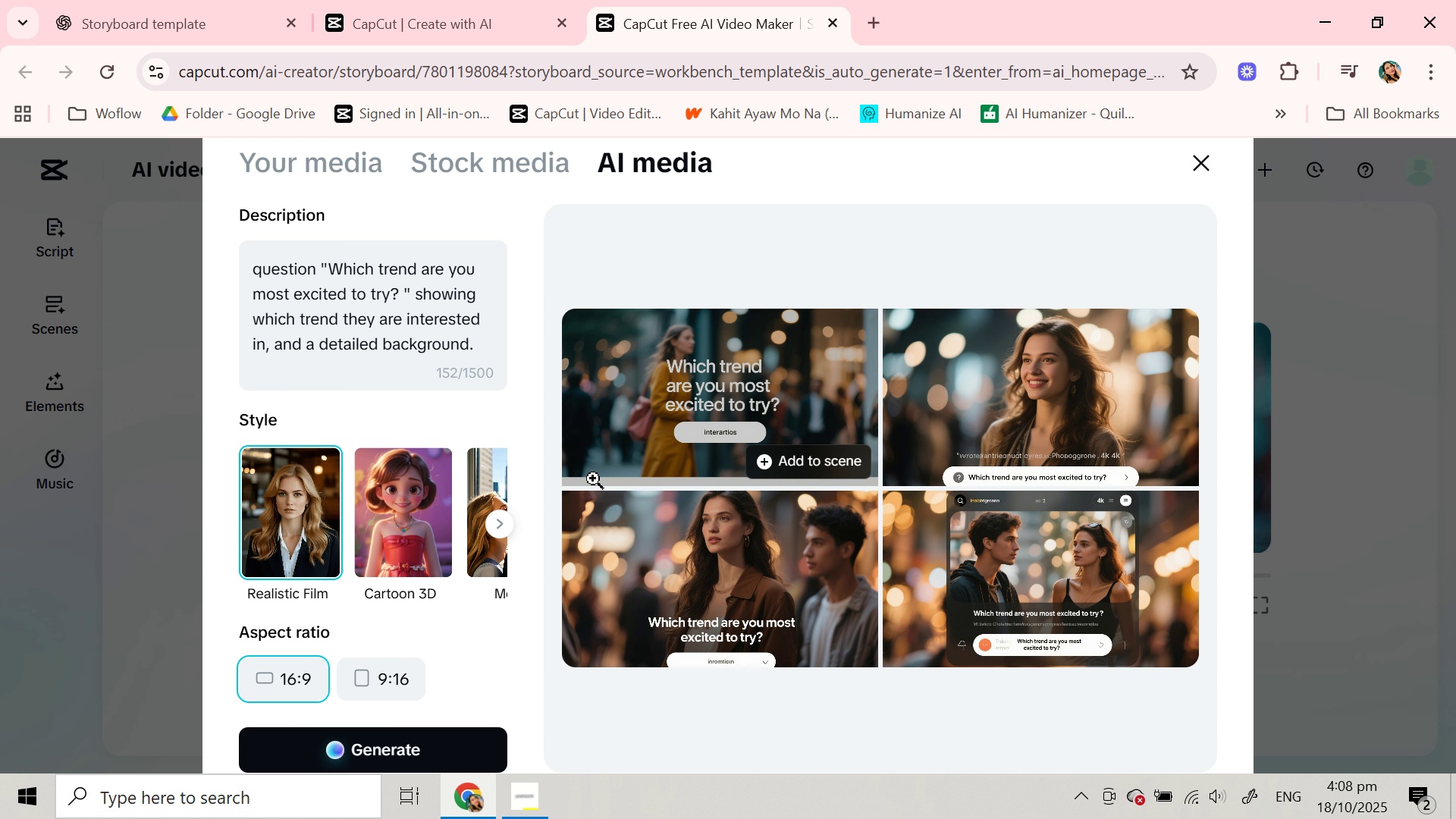 
left_click([654, 409])
 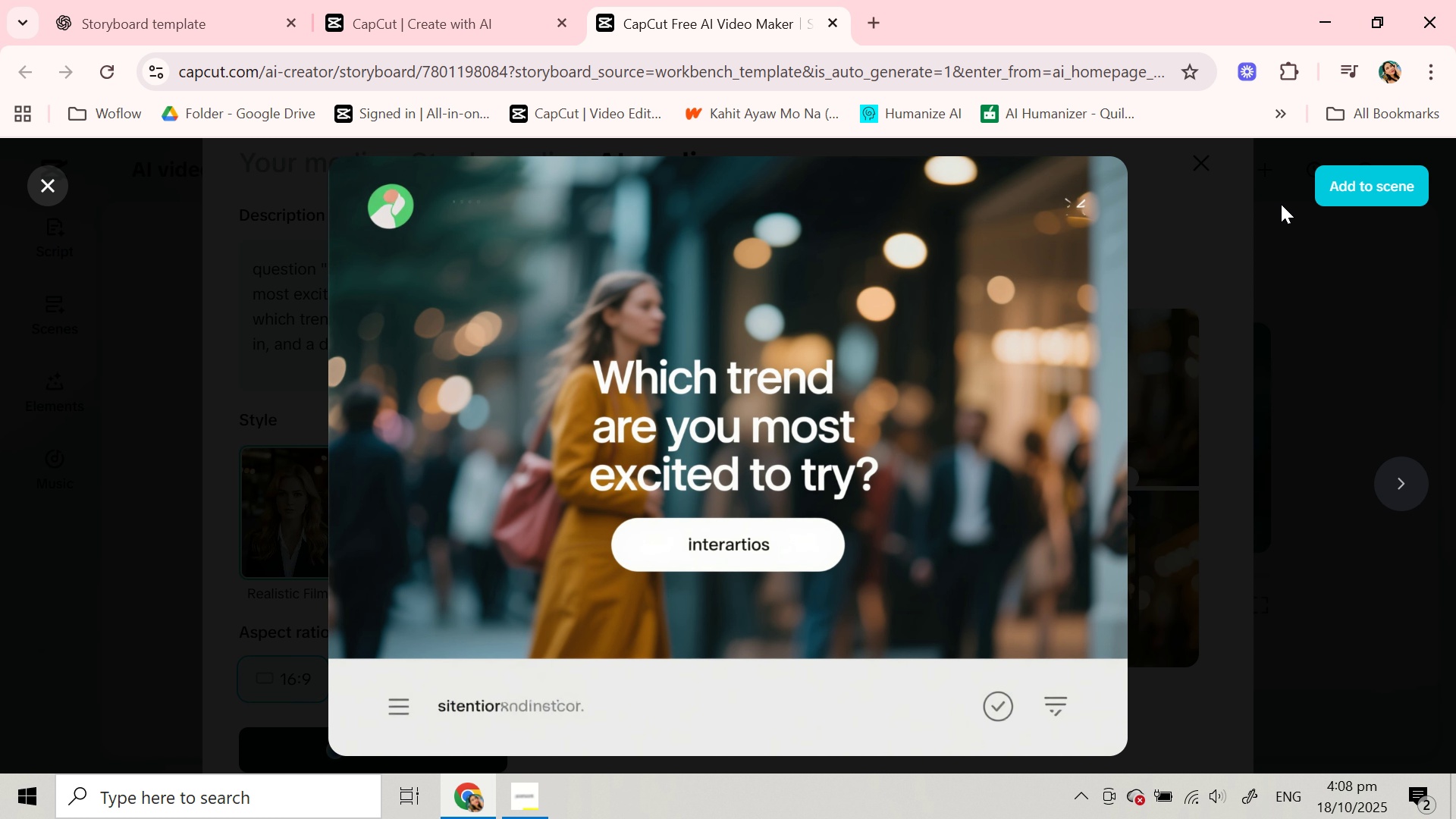 
mouse_move([1325, 187])
 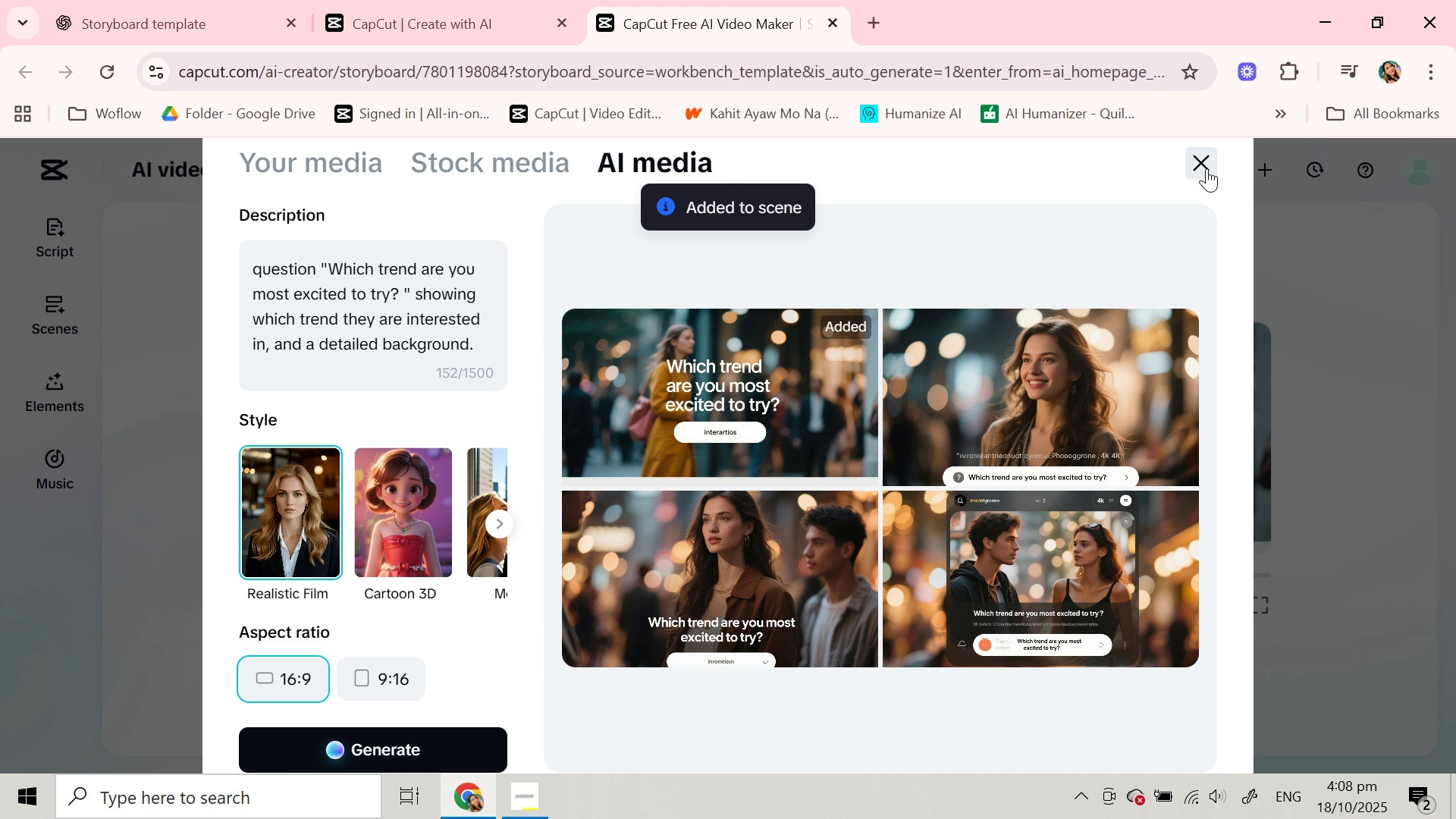 
left_click([1207, 168])
 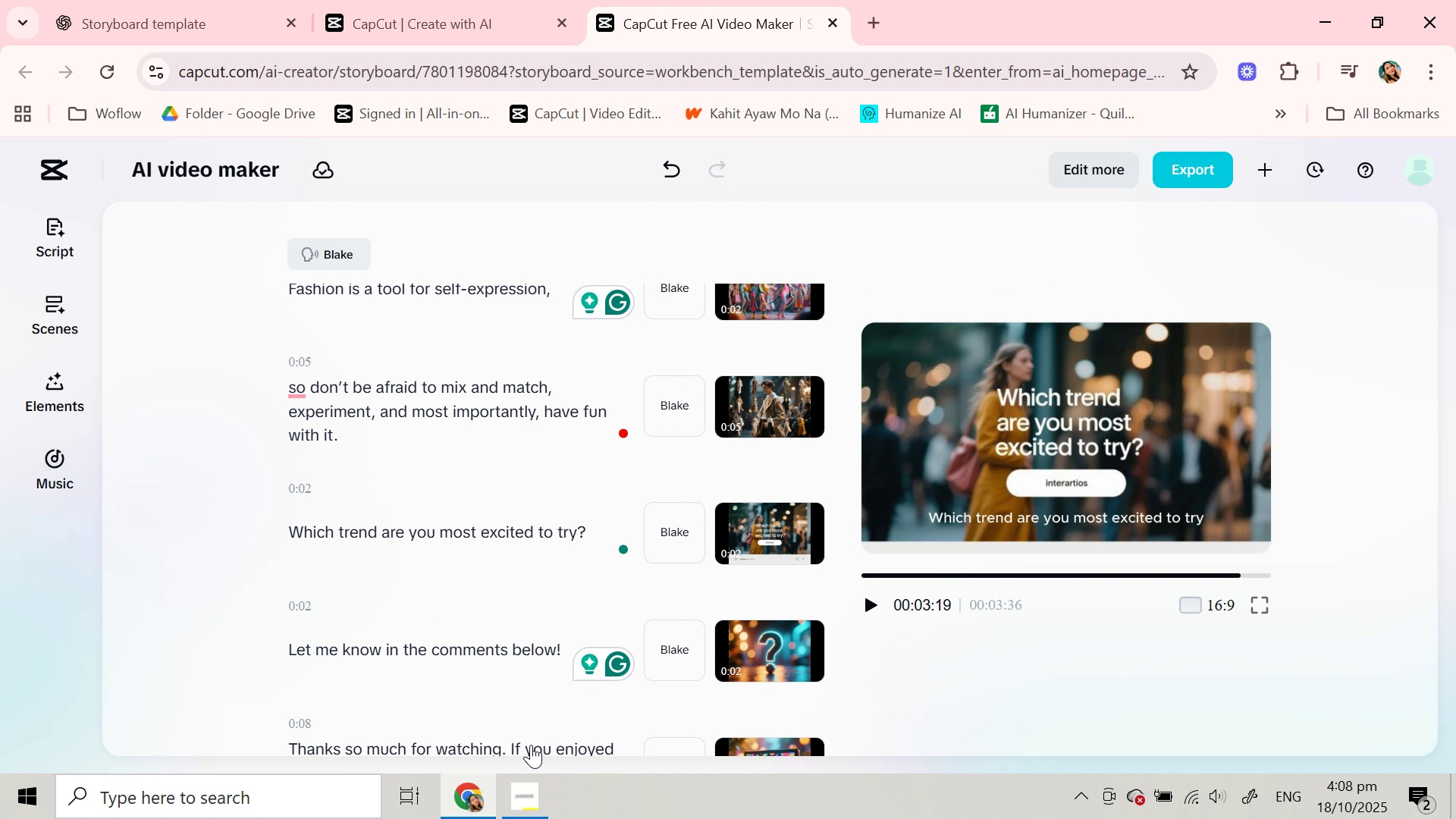 
scroll: coordinate [479, 549], scroll_direction: down, amount: 3.0
 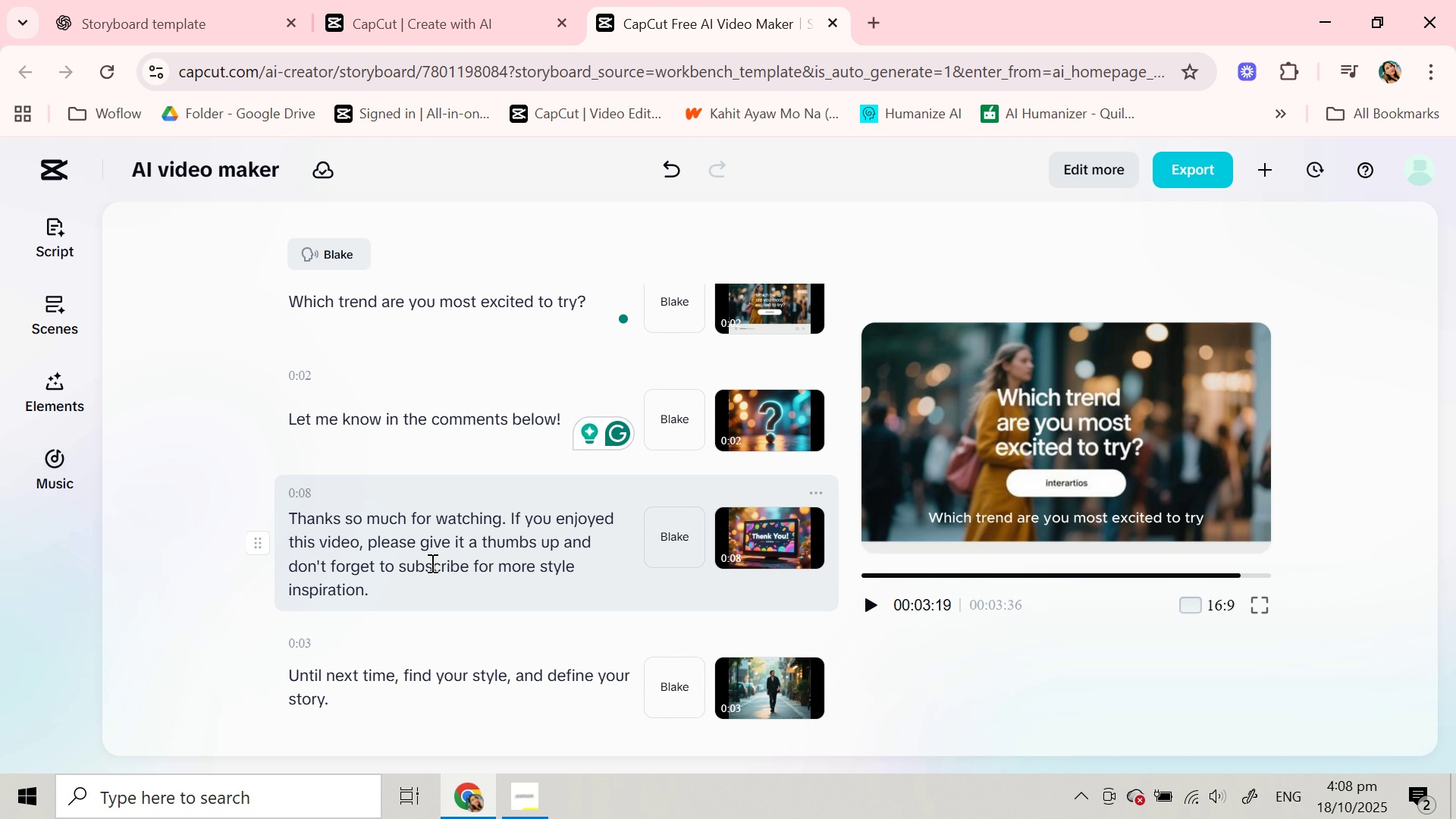 
wait(6.04)
 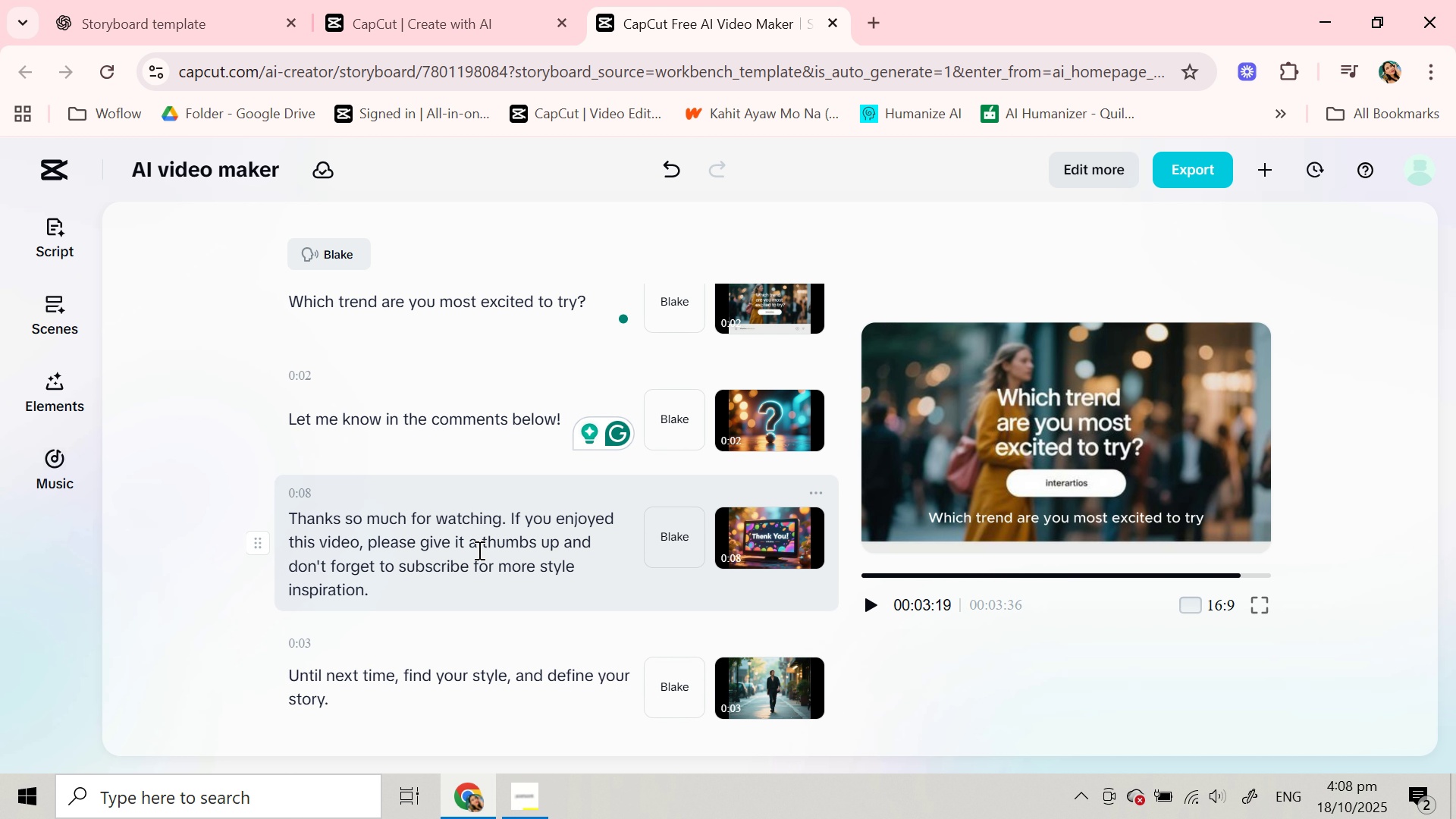 
left_click([509, 516])
 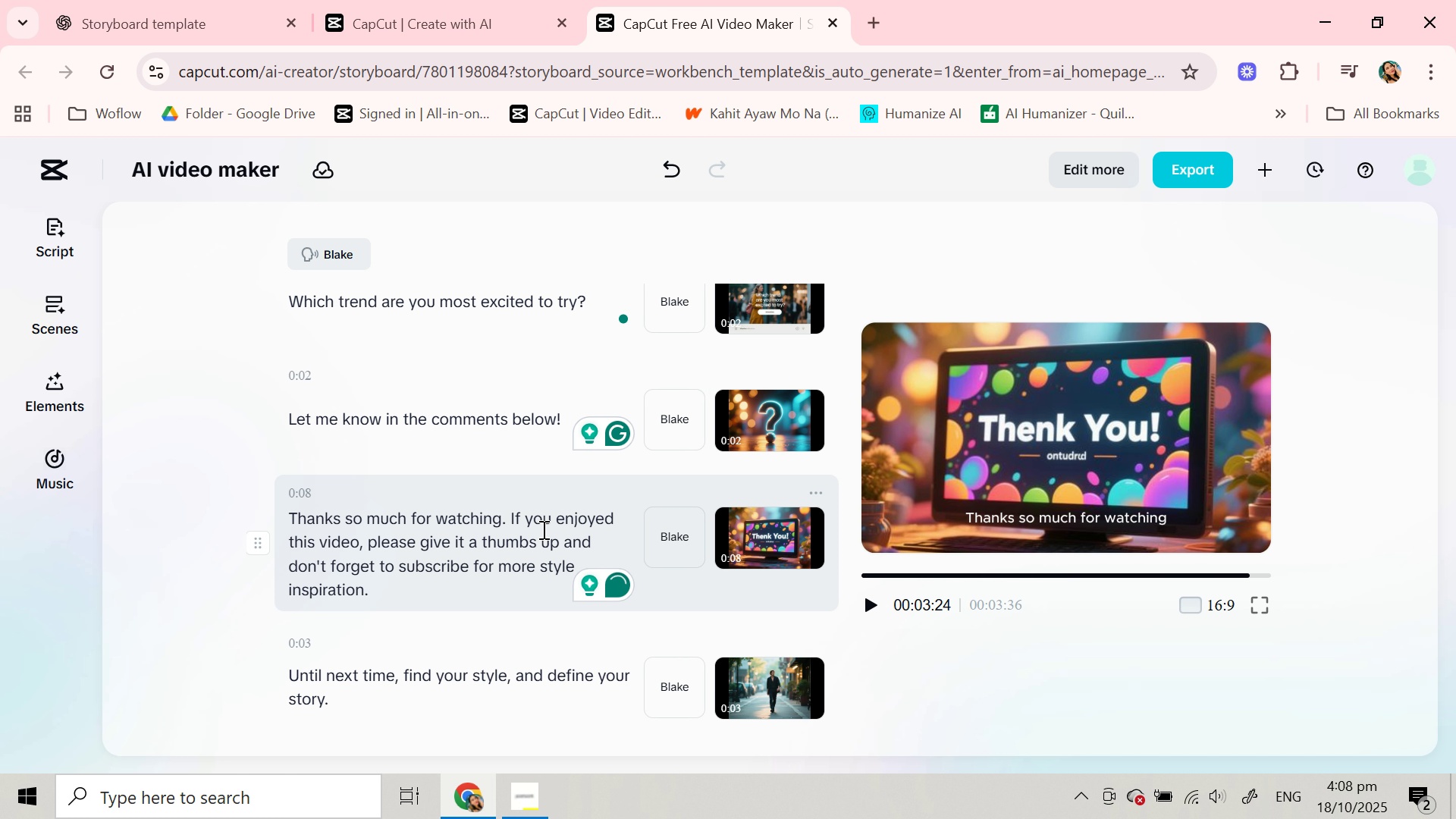 
key(Enter)
 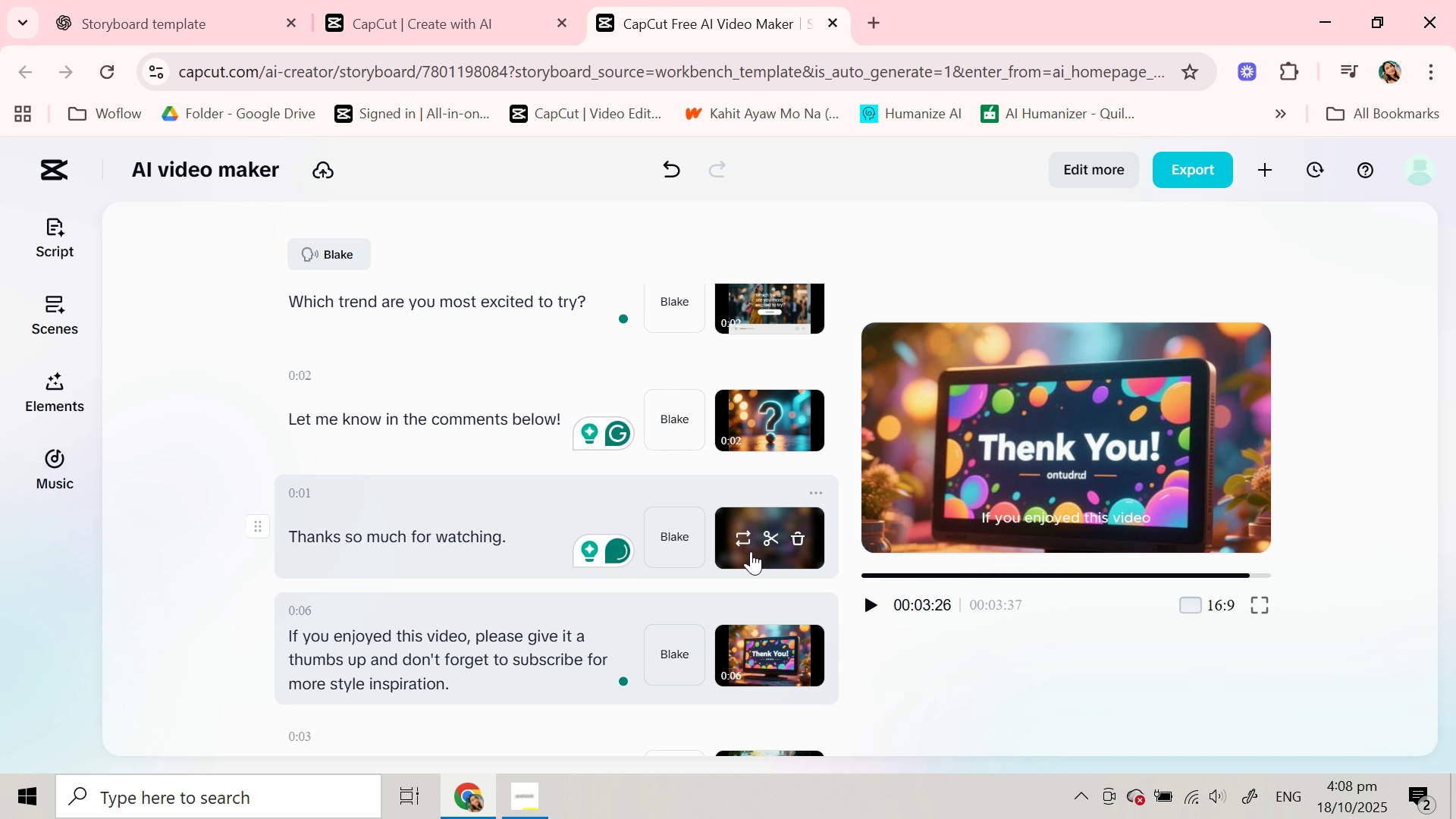 
left_click([731, 540])
 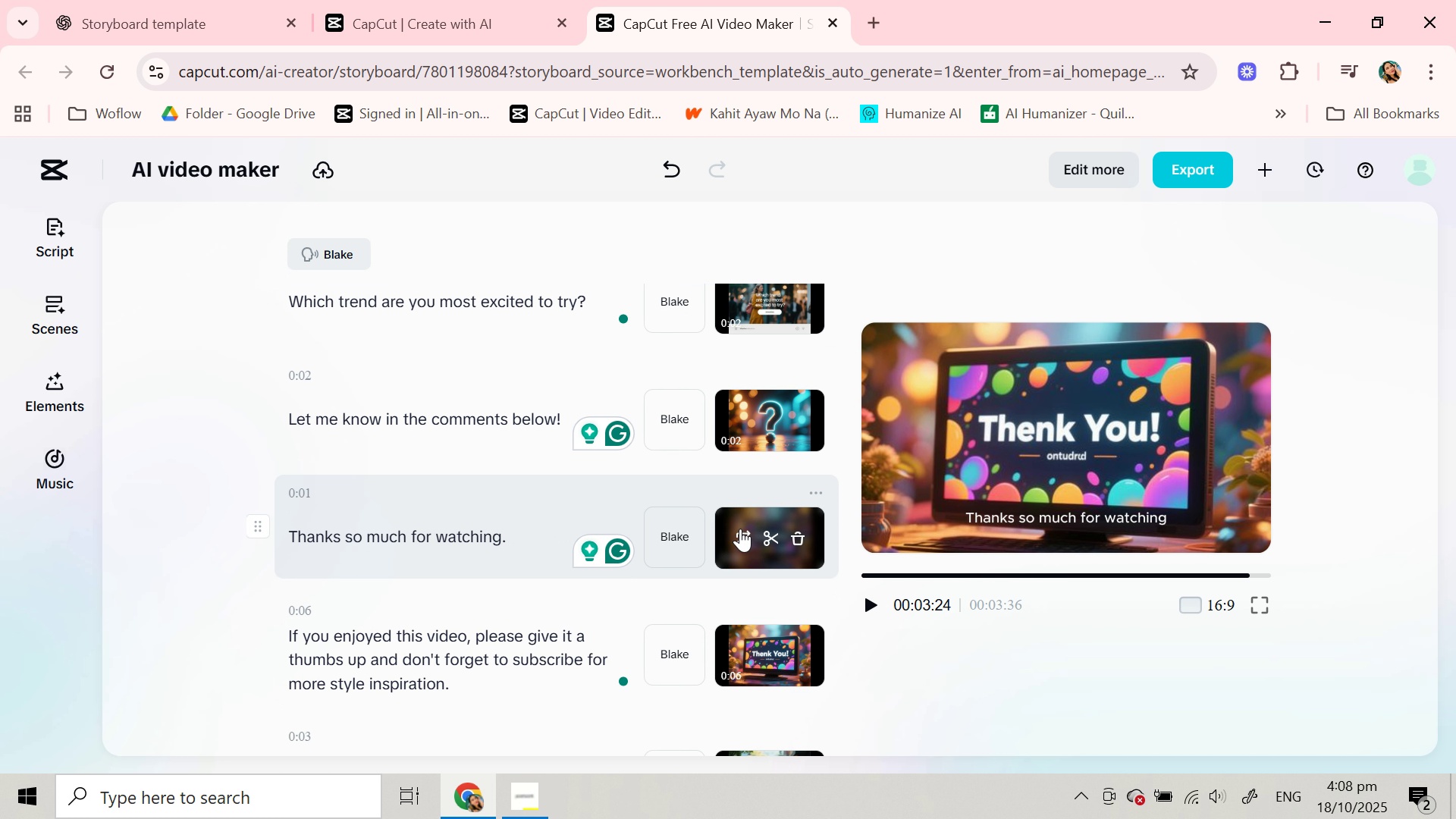 
left_click([743, 527])
 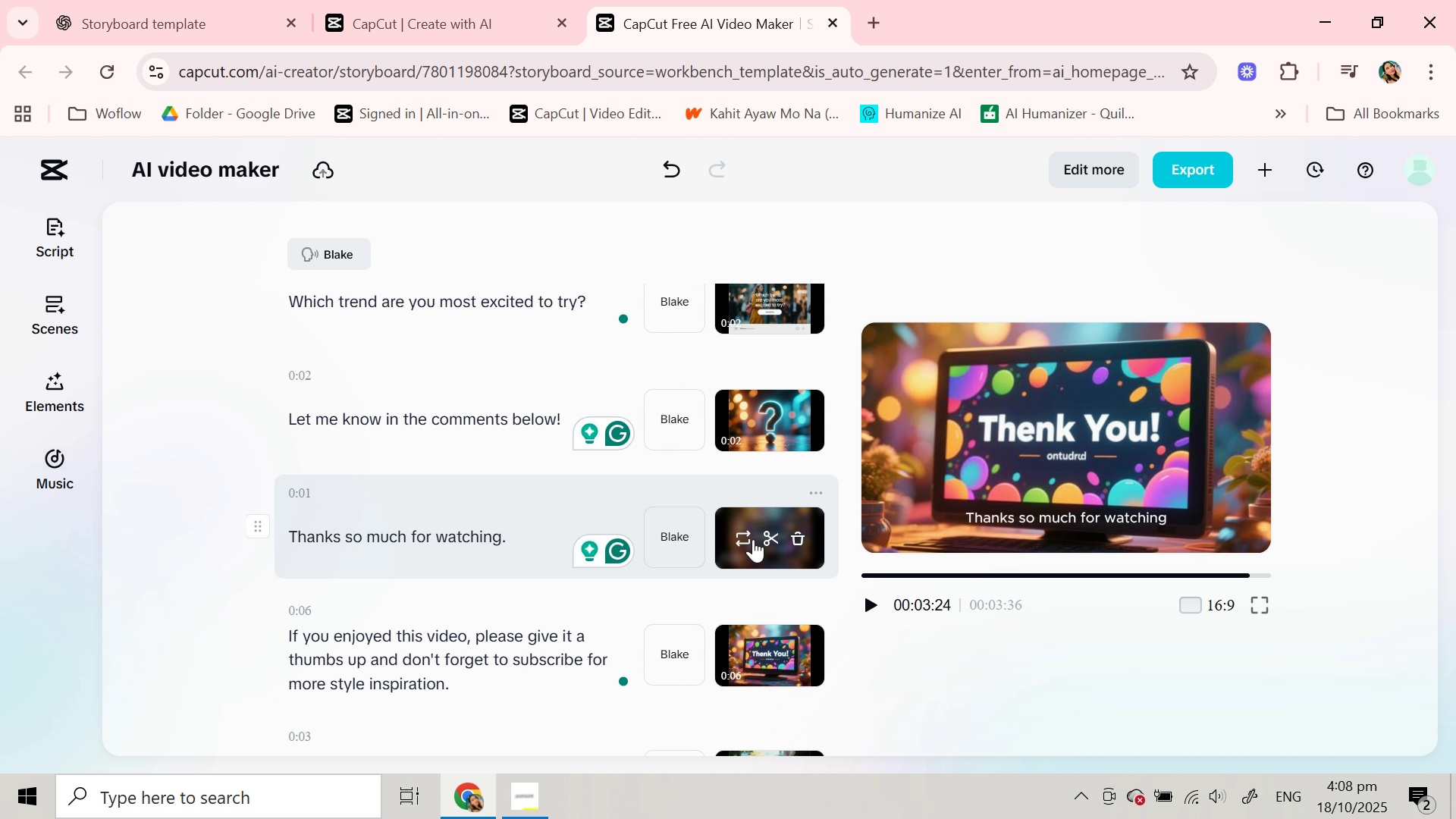 
left_click([746, 539])
 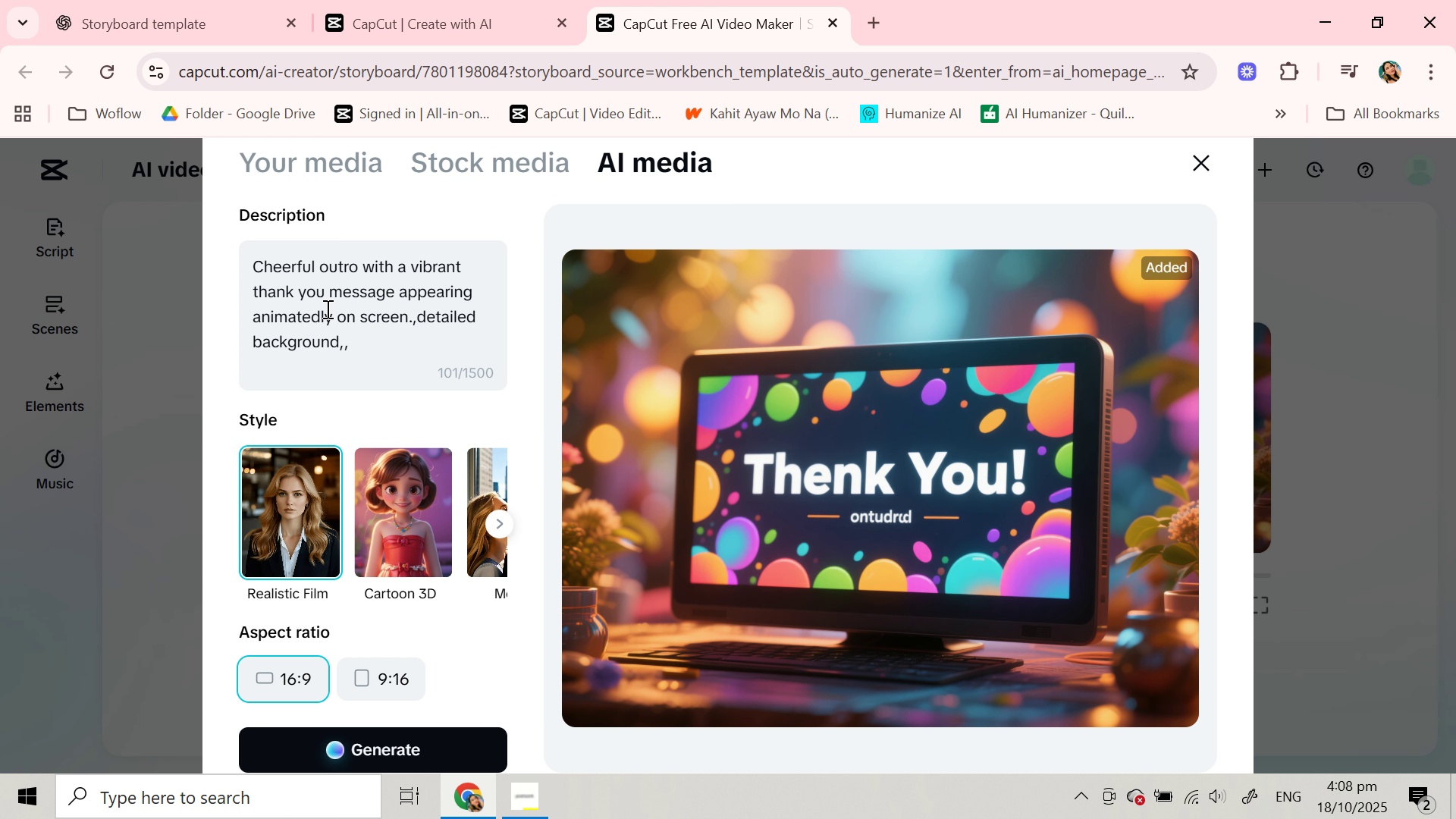 
scroll: coordinate [326, 309], scroll_direction: down, amount: 2.0
 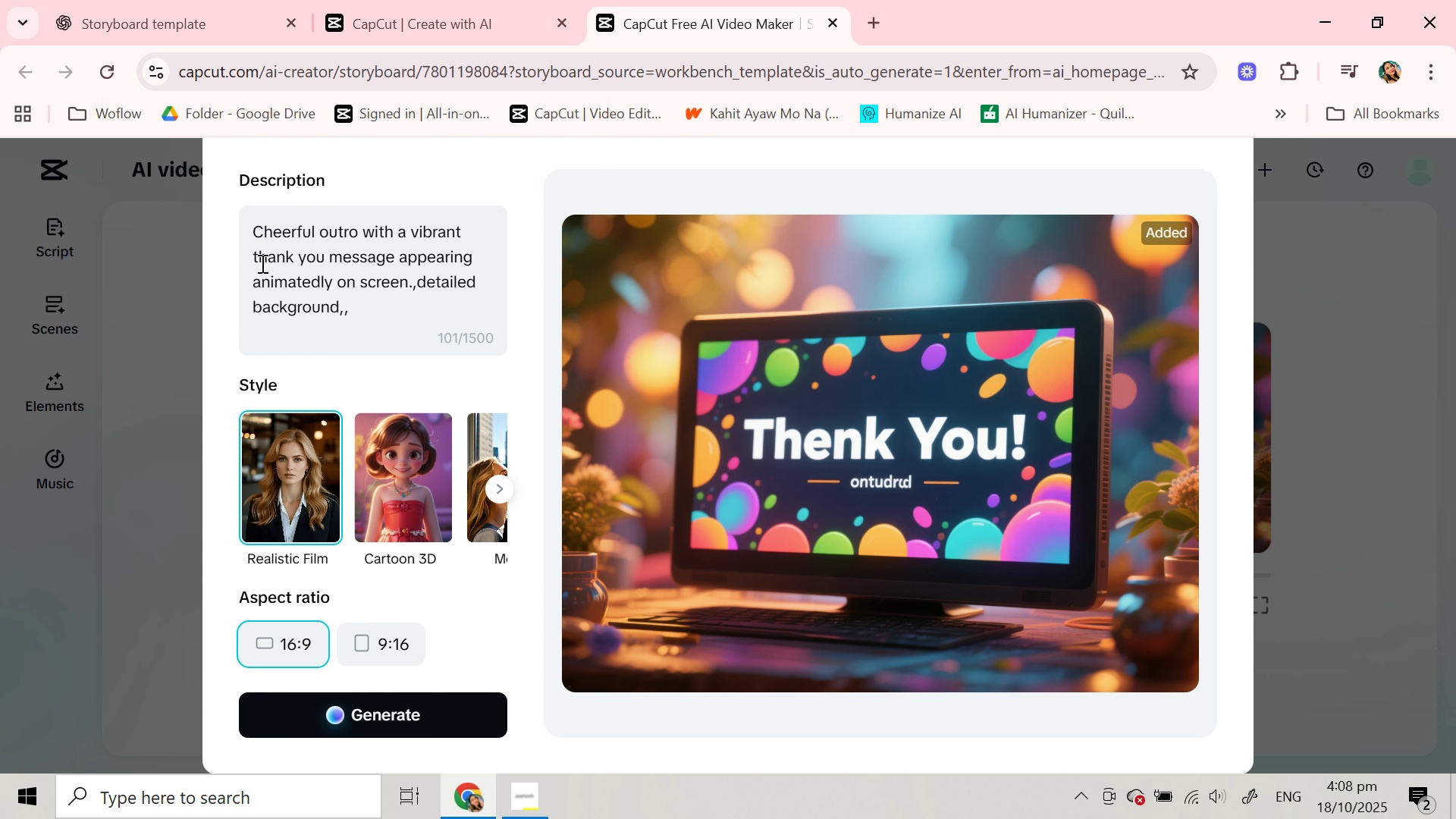 
left_click([255, 263])
 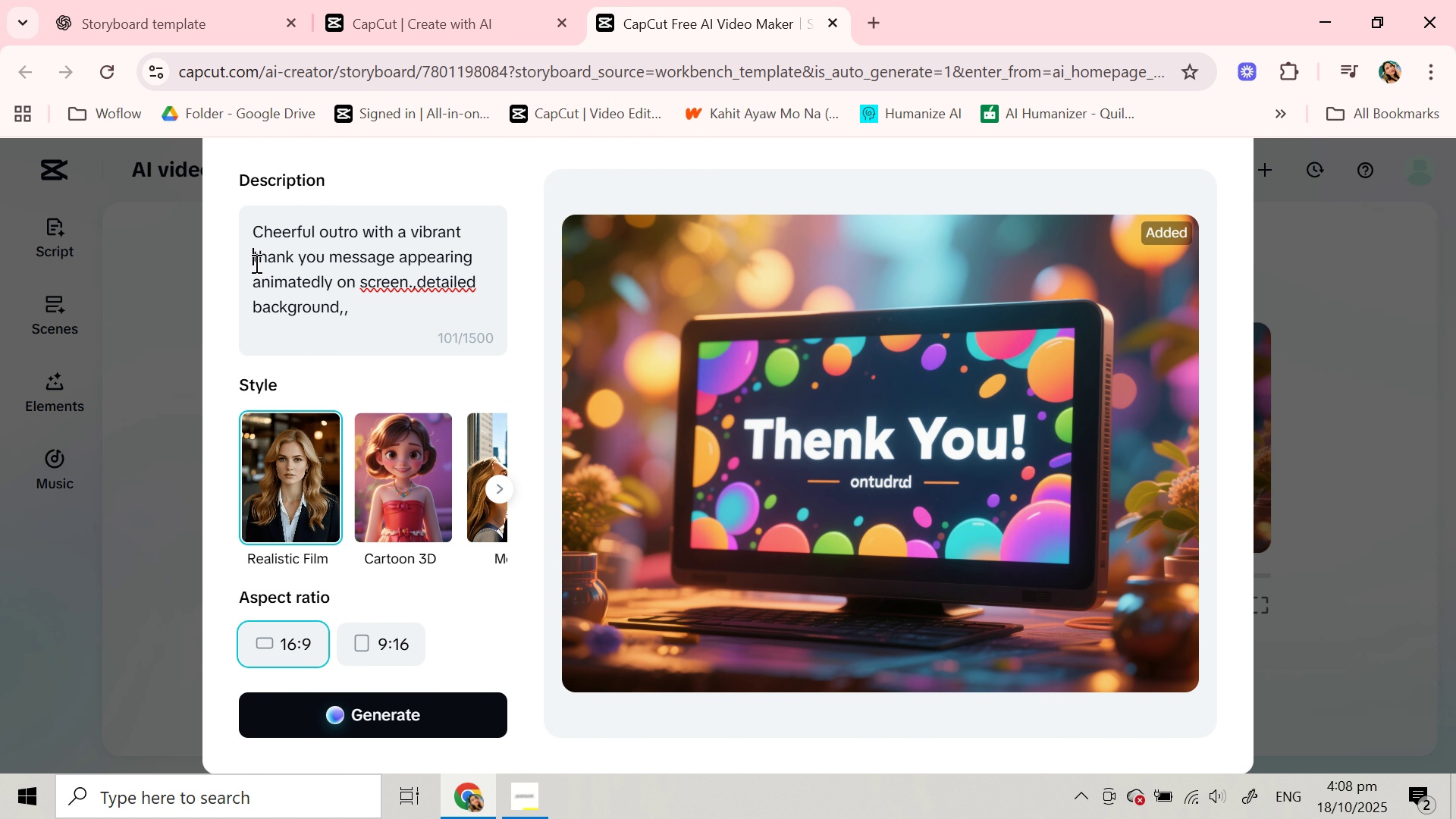 
key(Shift+Quote)
 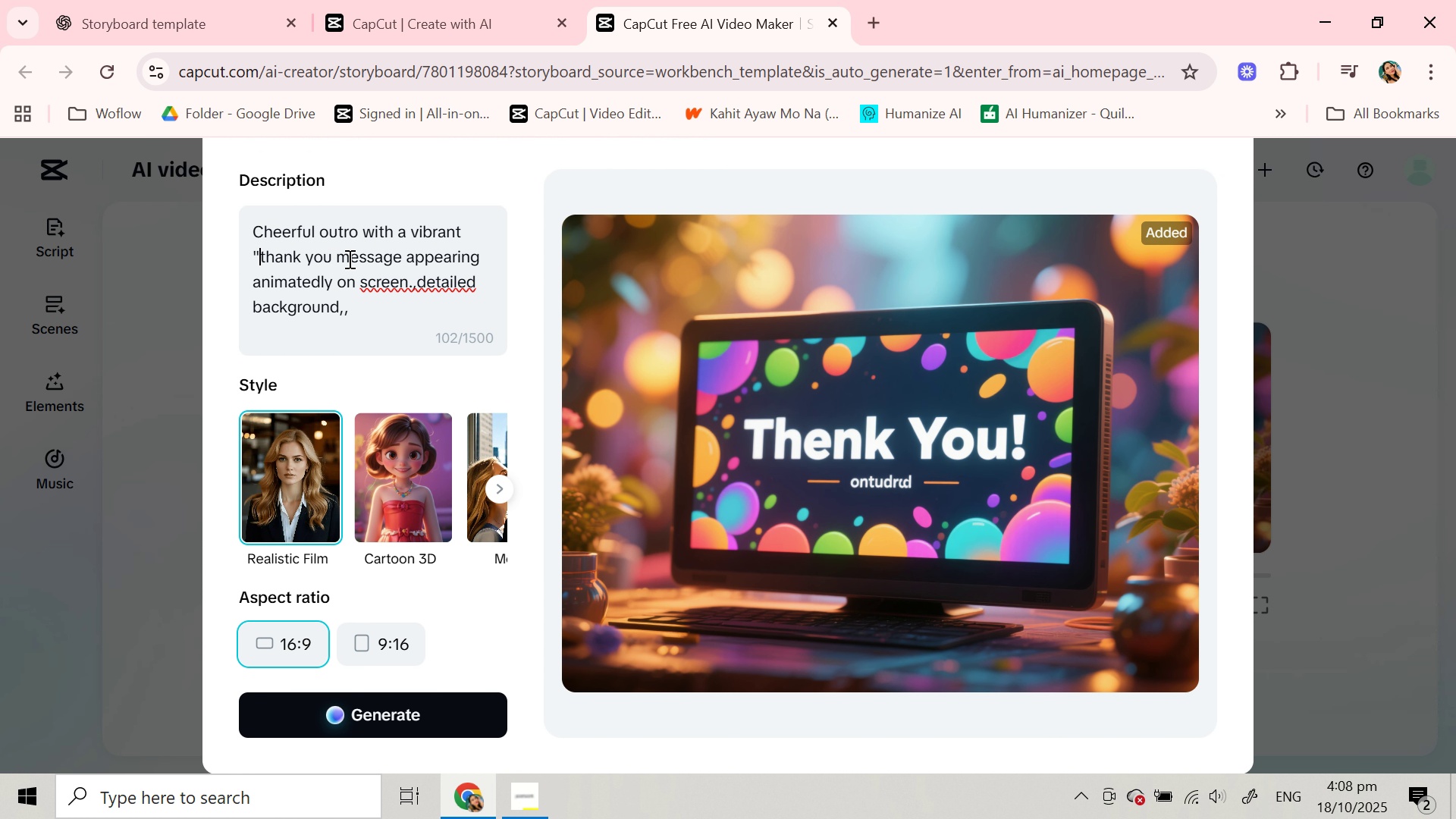 
left_click([330, 258])
 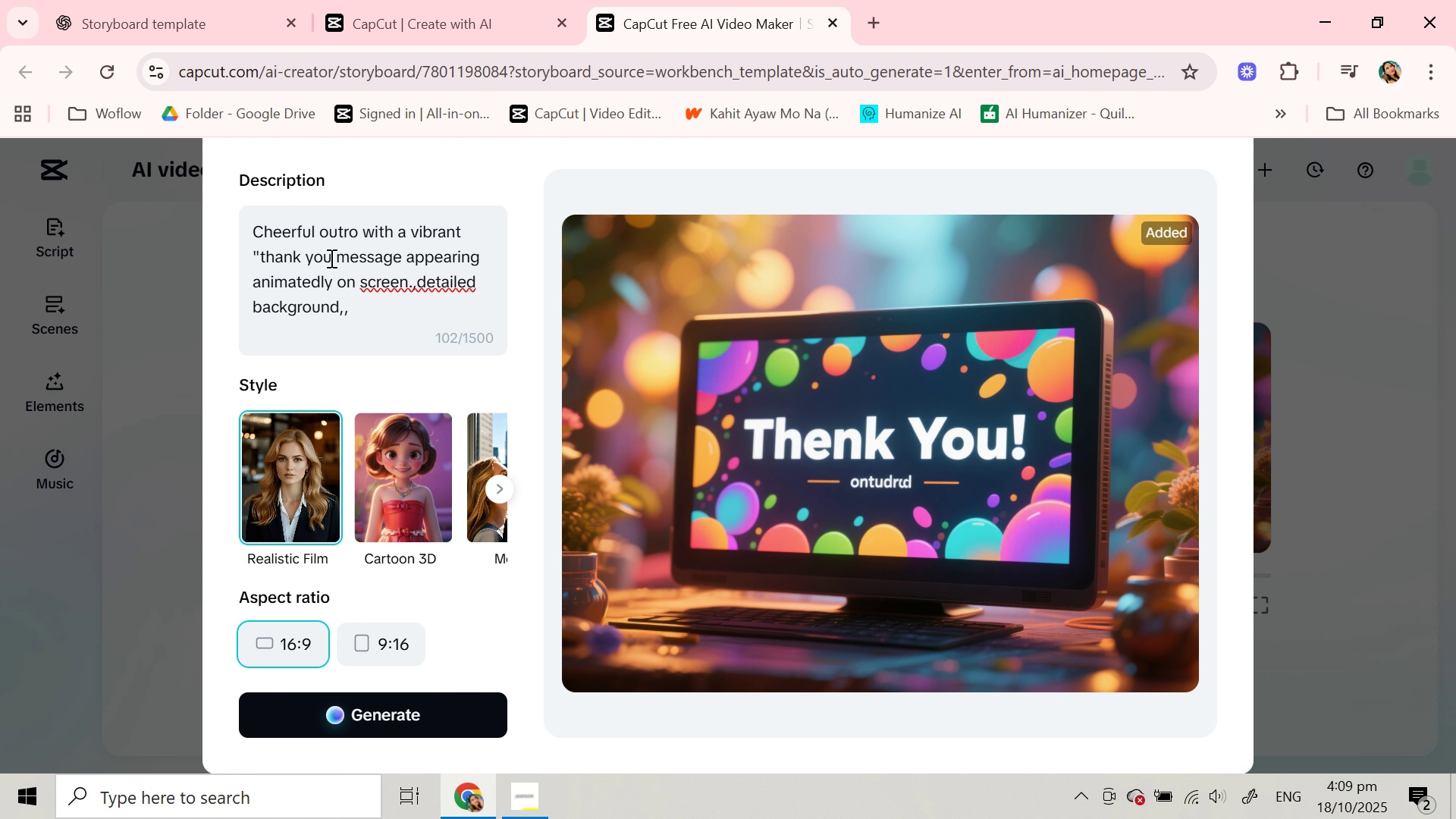 
type(" in english)
 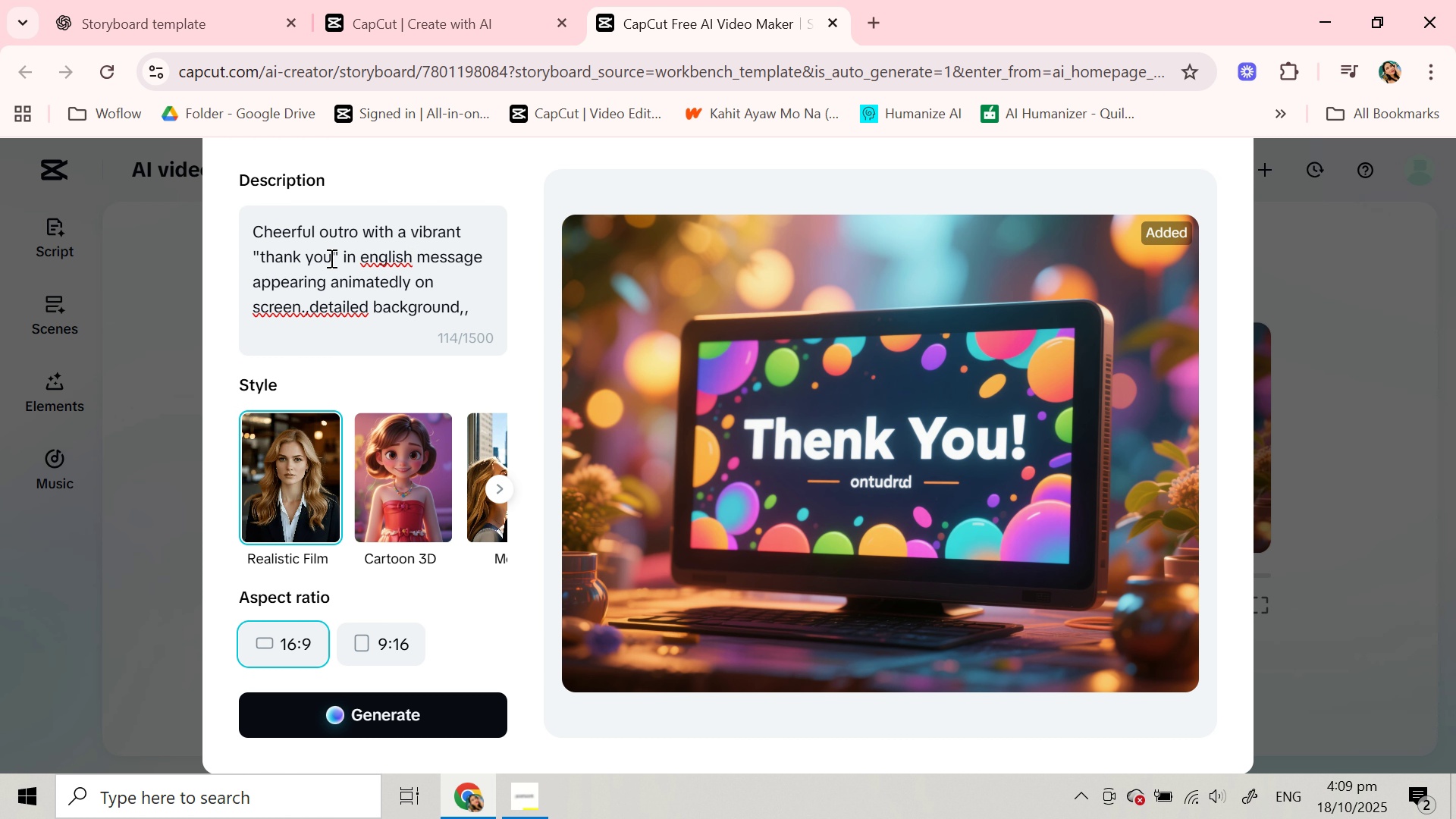 
key(Comma)
 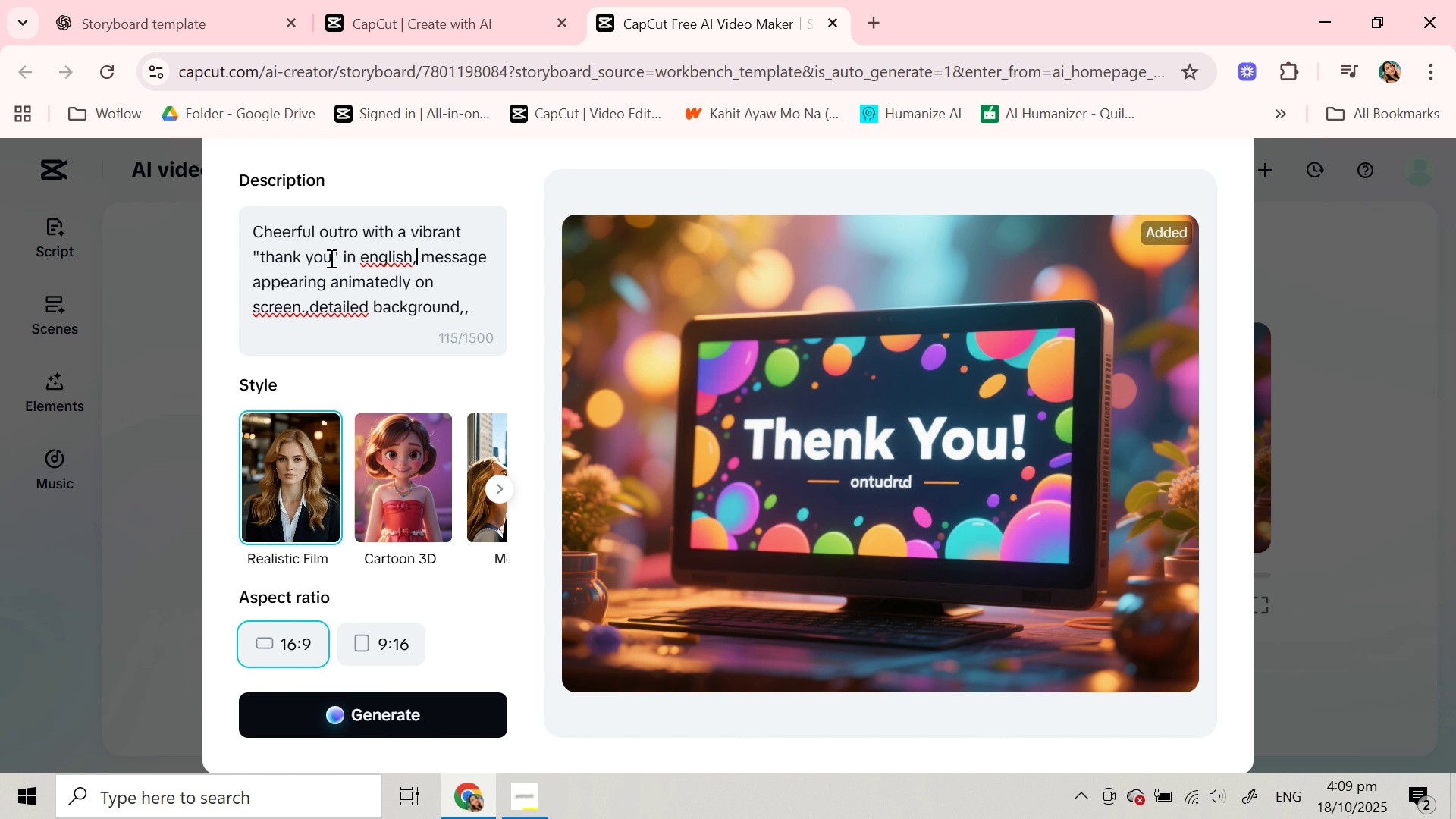 
wait(9.1)
 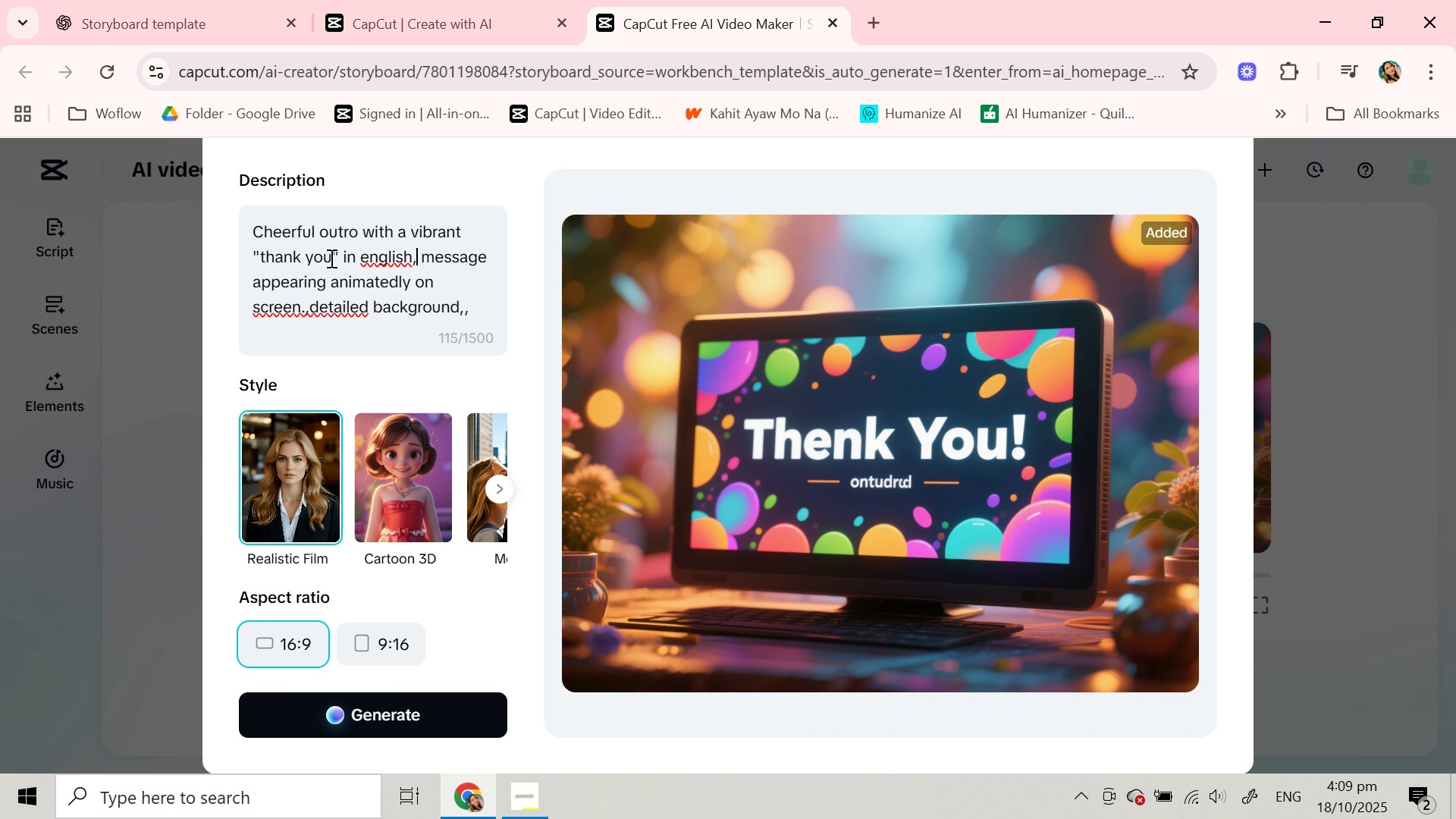 
left_click_drag(start_coordinate=[311, 310], to_coordinate=[369, 310])
 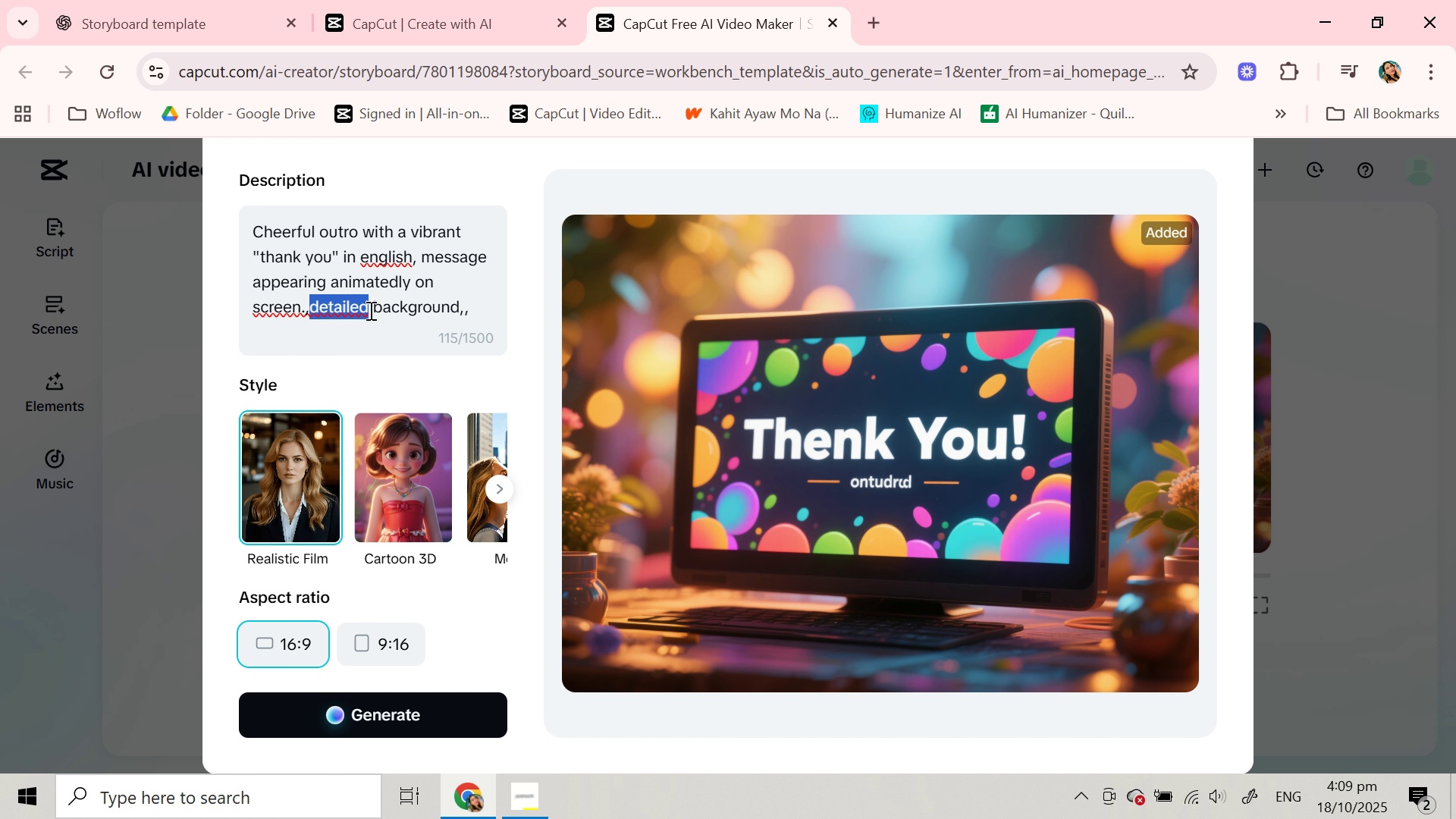 
type(full)
 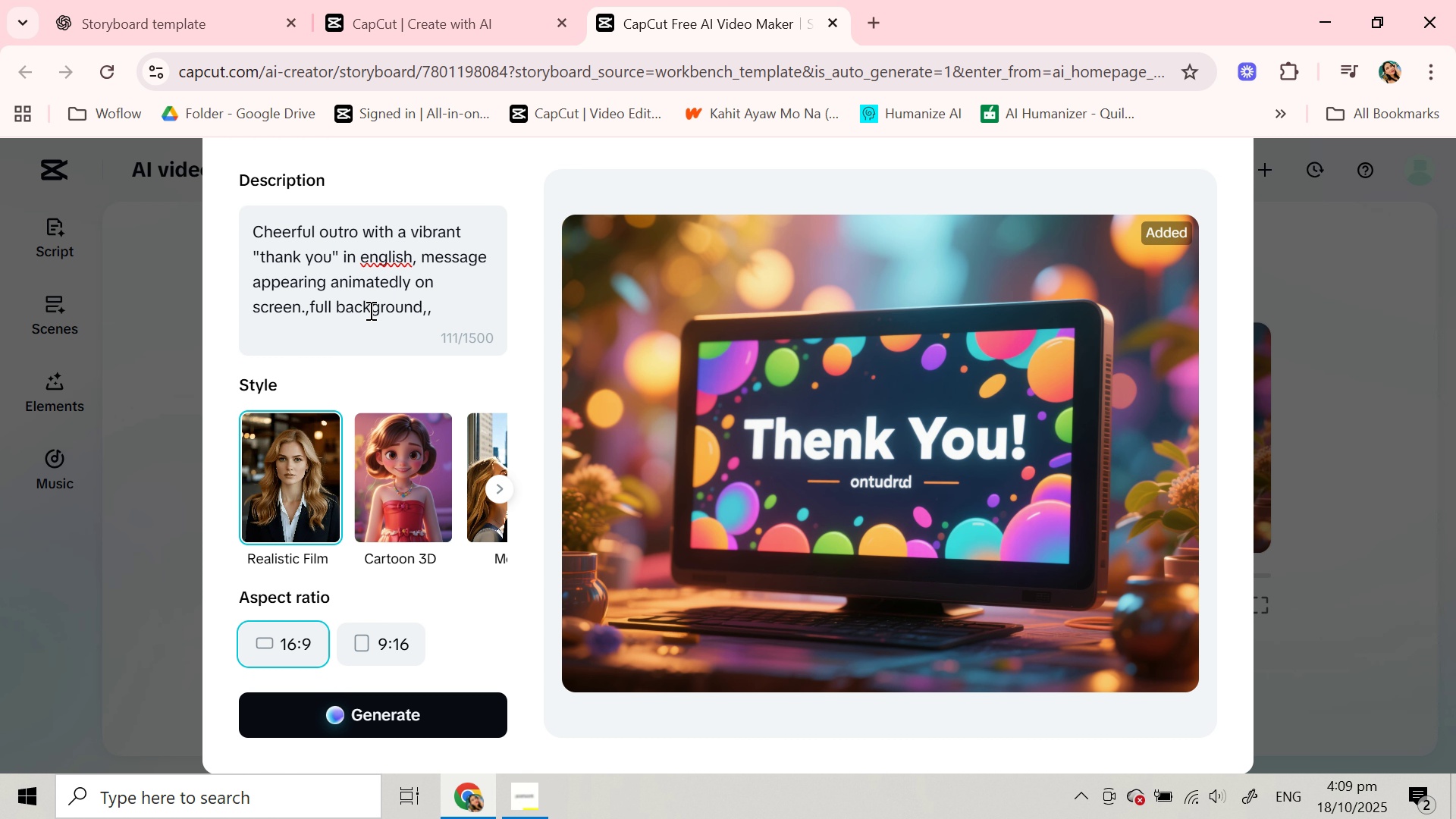 
scroll: coordinate [369, 310], scroll_direction: down, amount: 3.0
 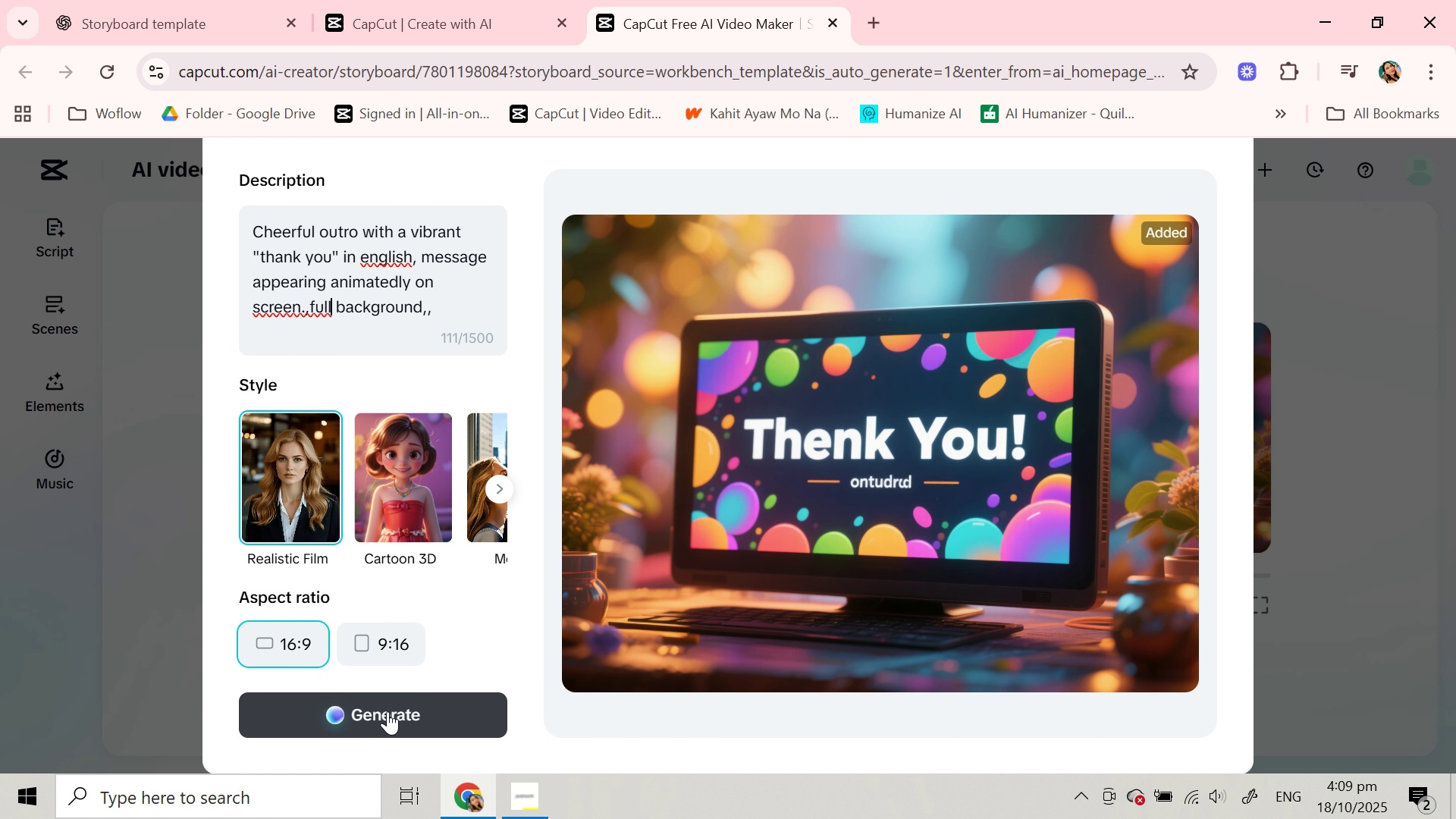 
left_click([388, 711])
 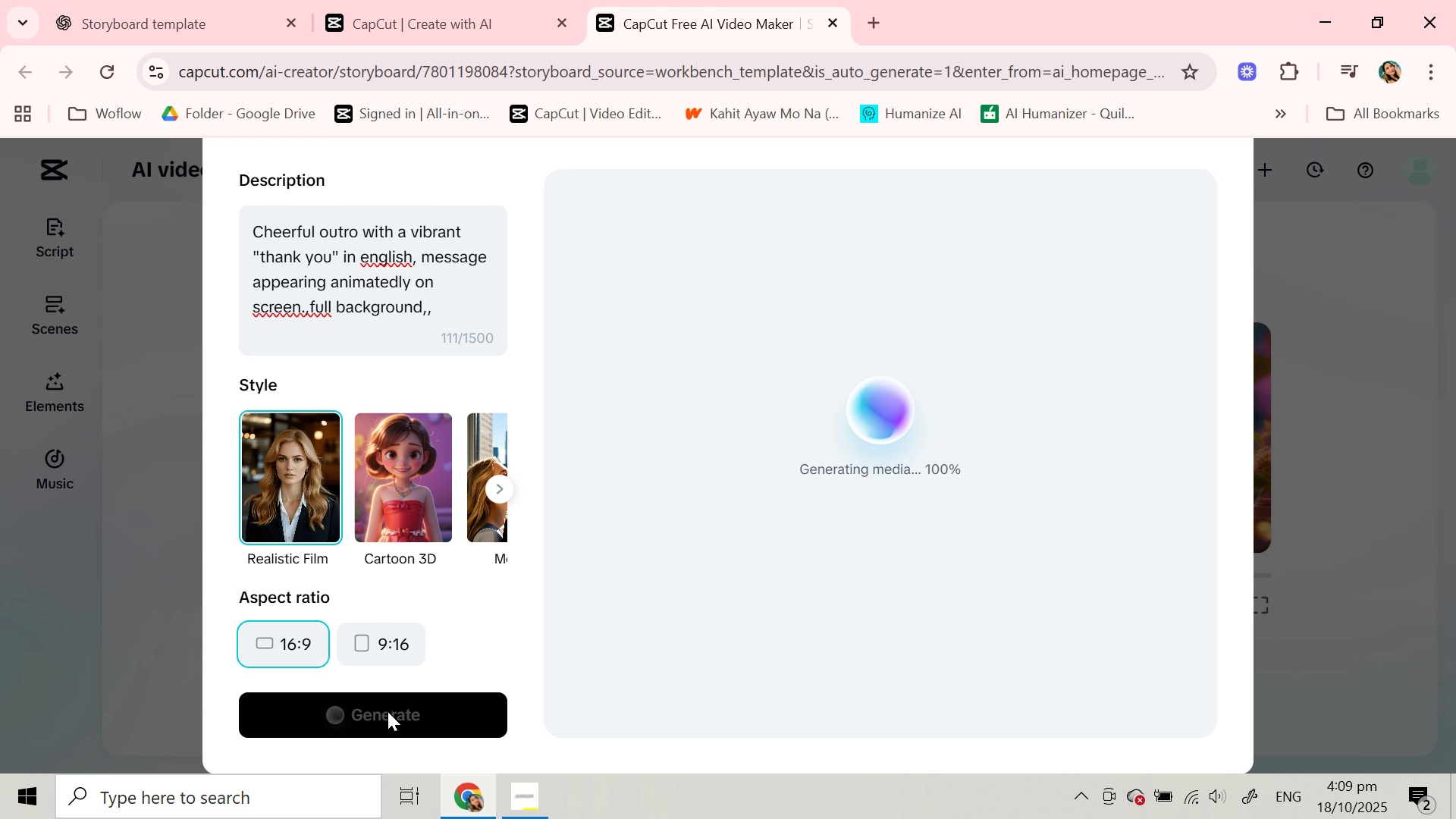 
wait(19.98)
 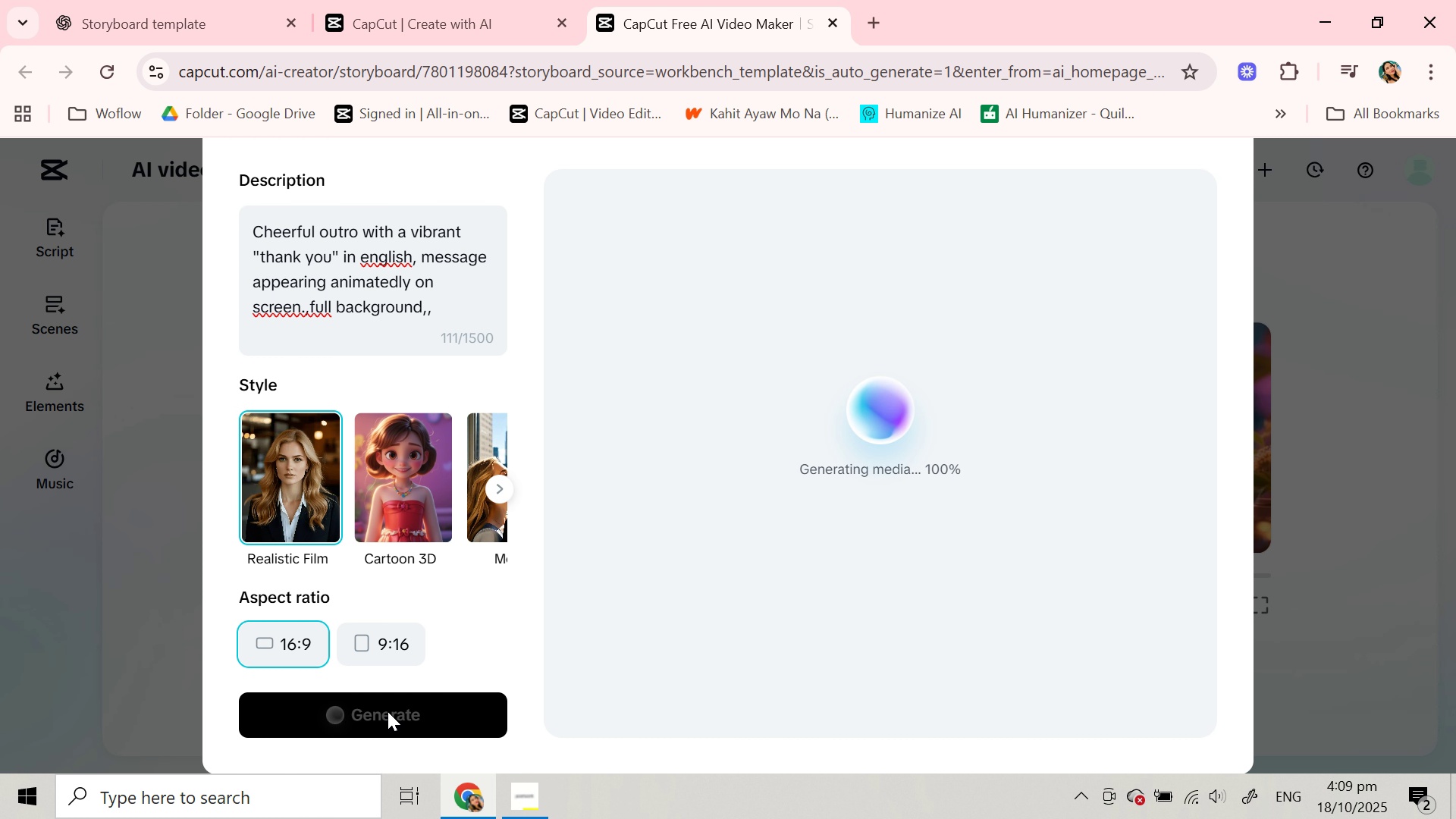 
left_click([1061, 402])
 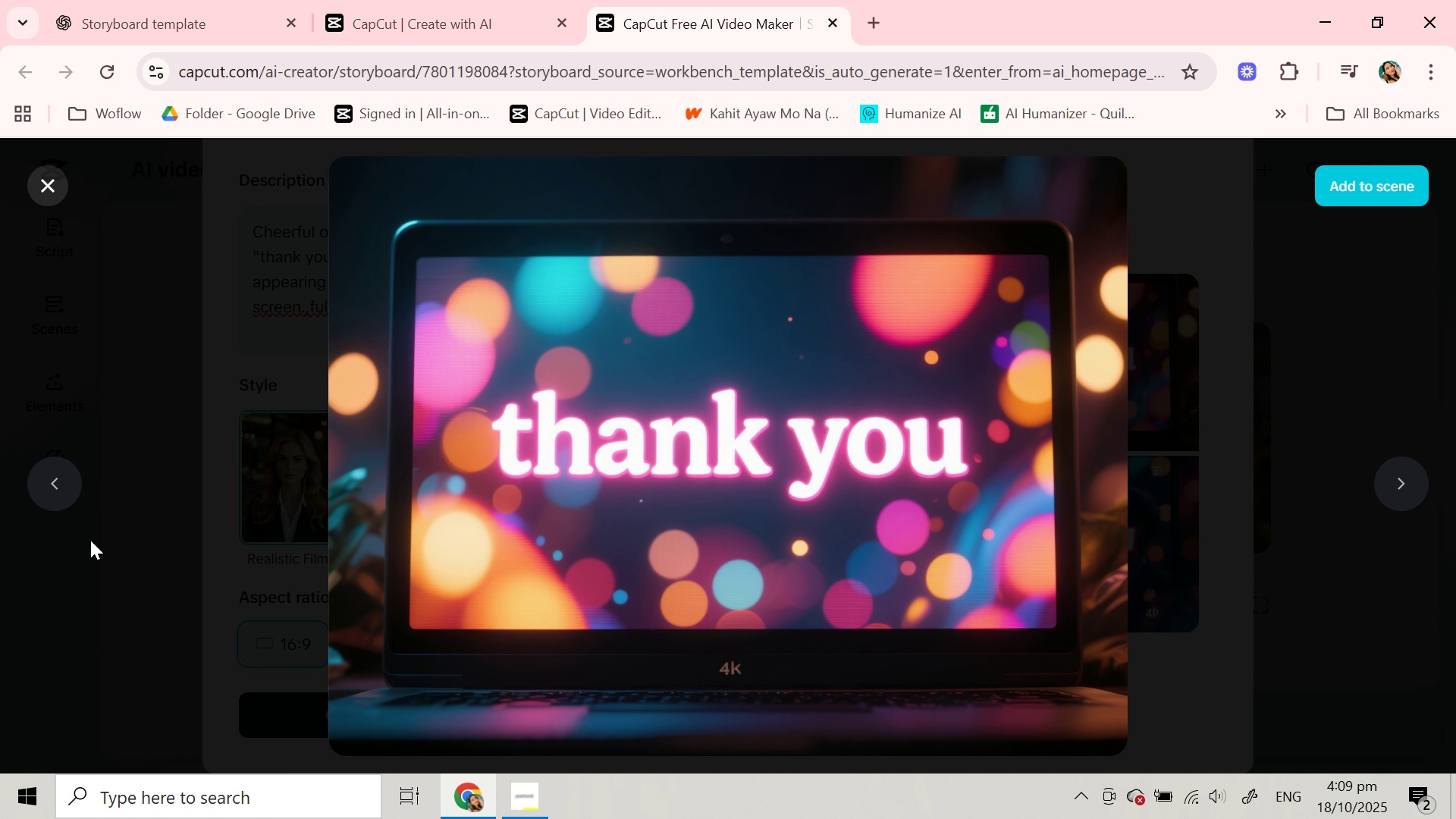 
left_click([71, 505])
 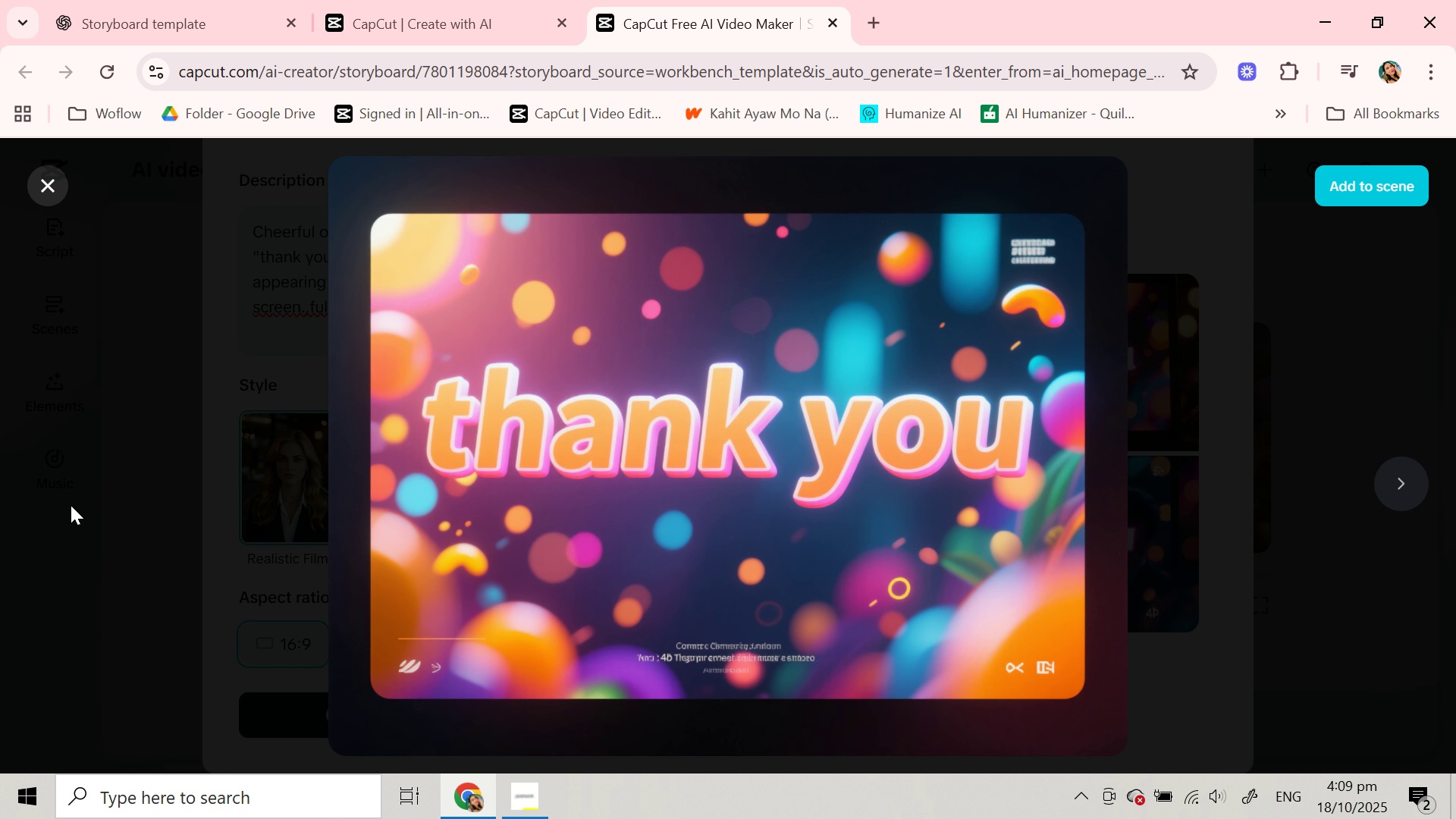 
left_click([71, 505])
 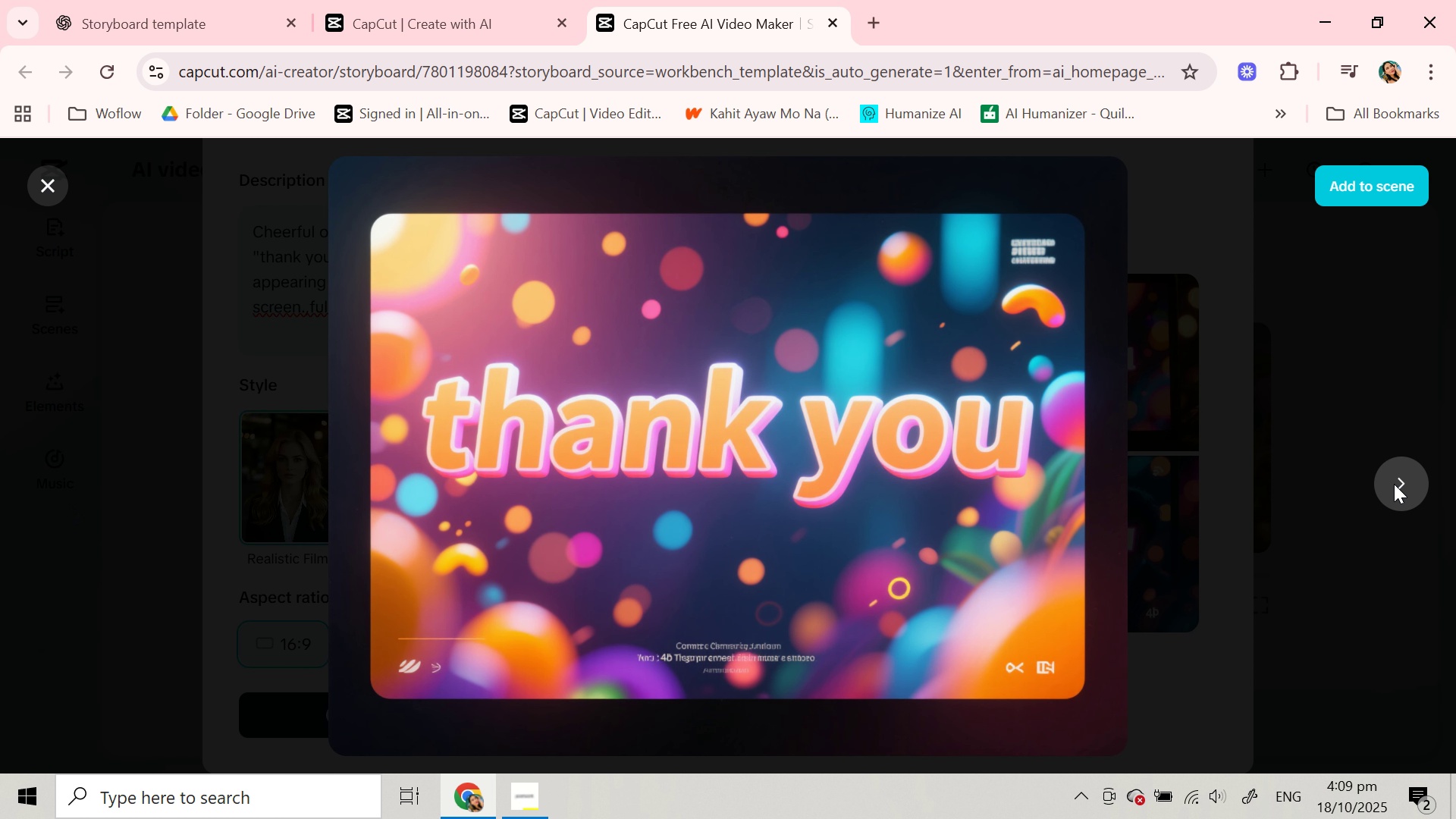 
left_click([1394, 484])
 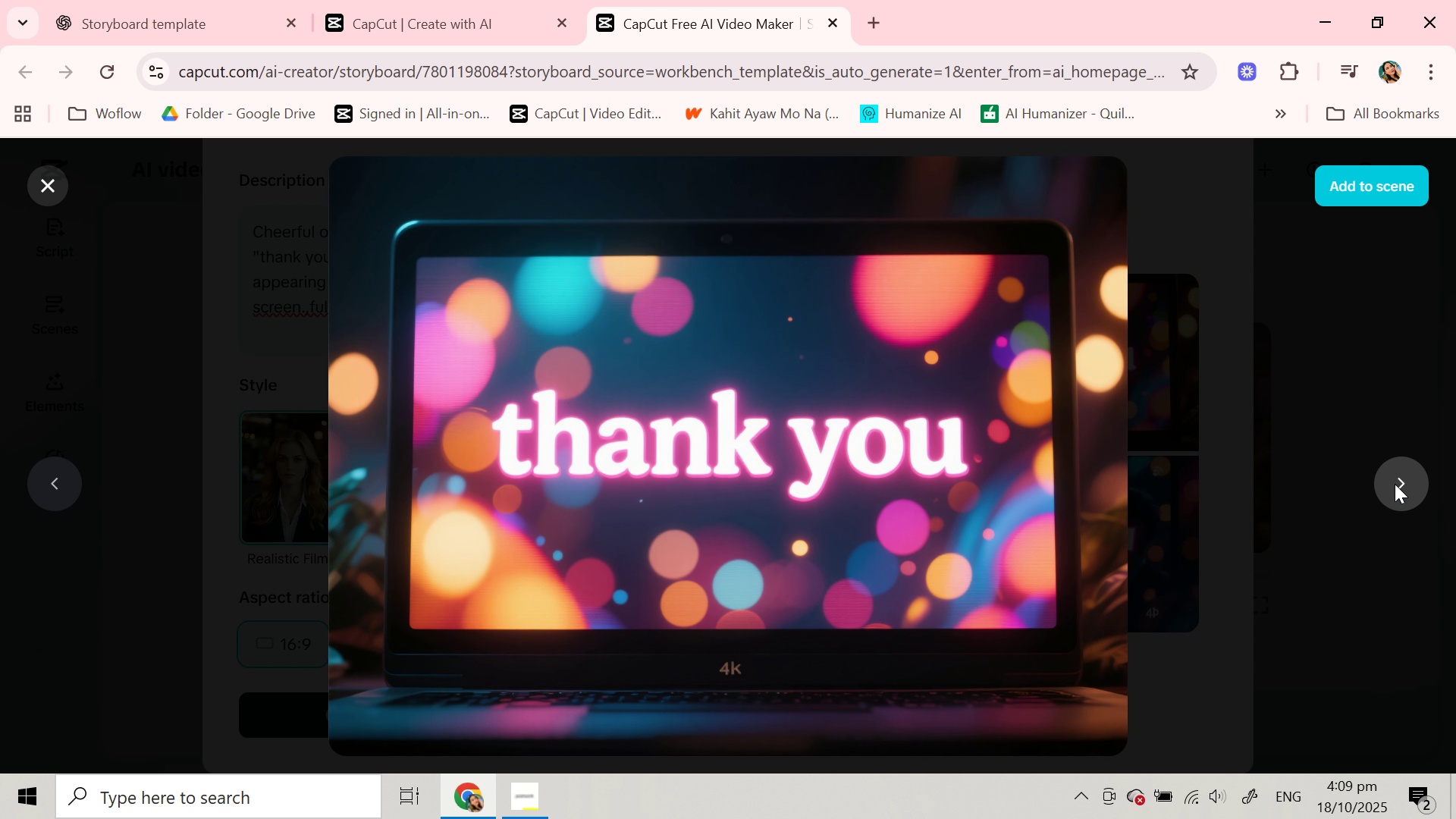 
left_click([1395, 484])
 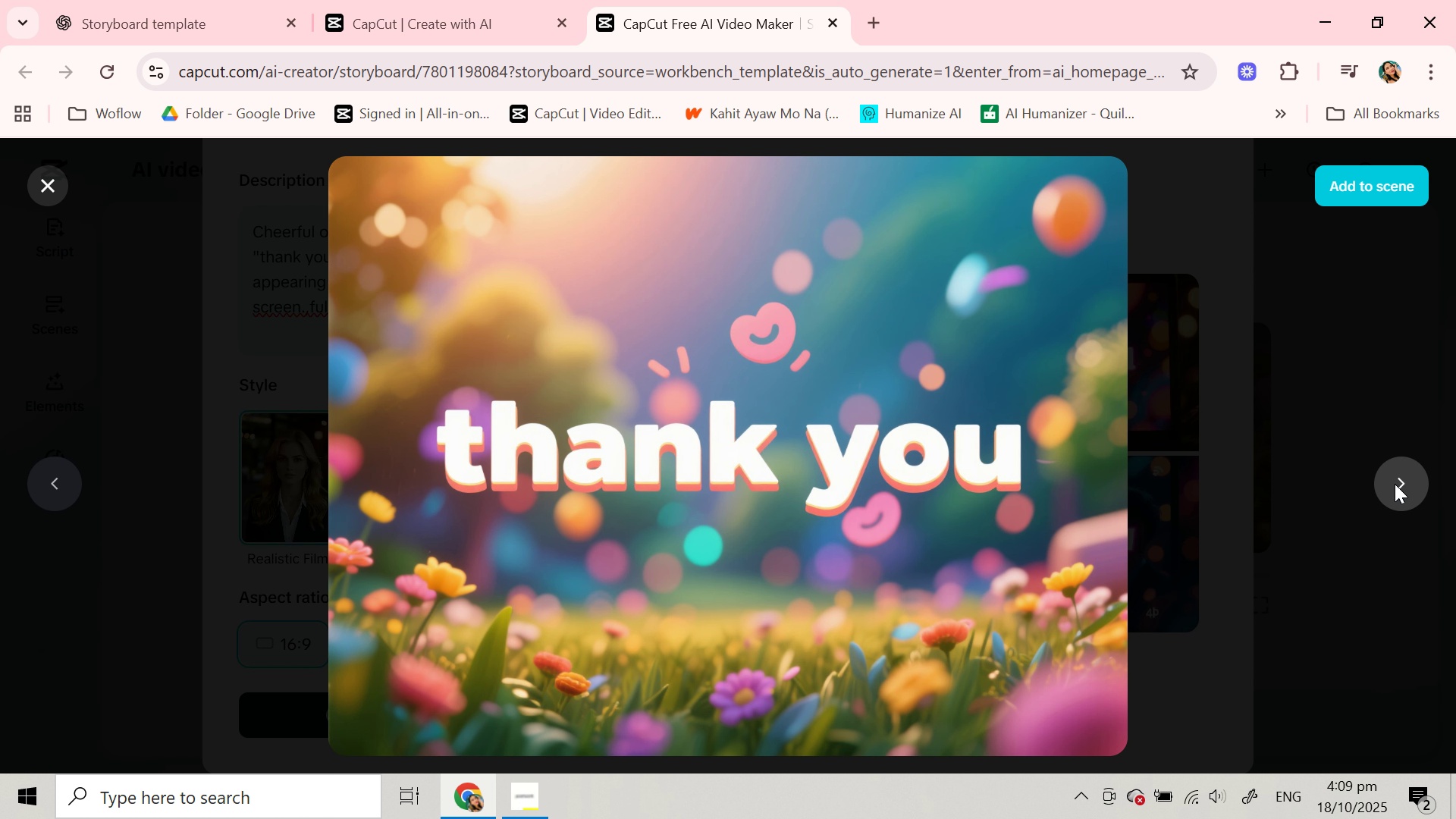 
left_click([1395, 484])
 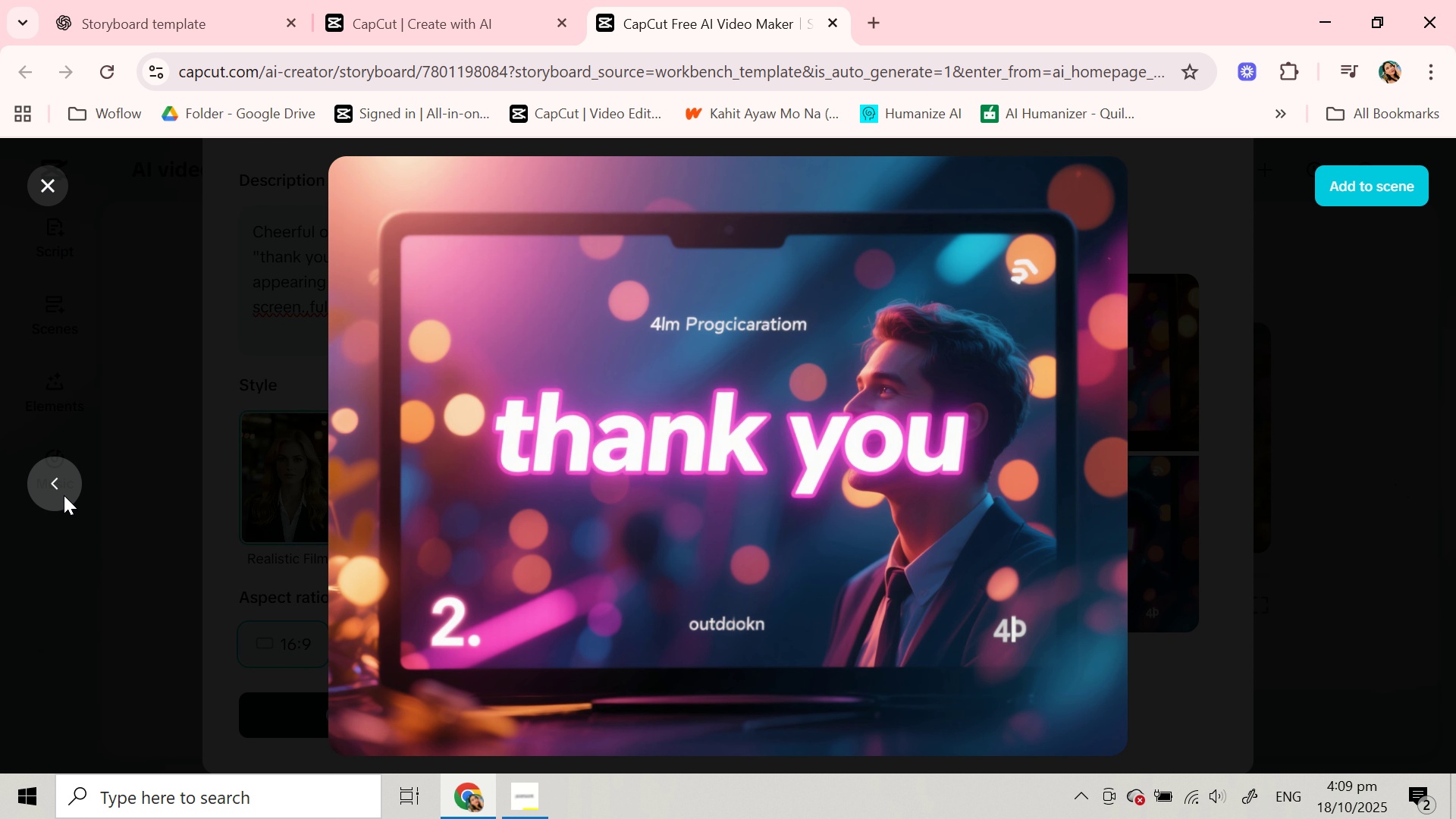 
left_click([63, 494])
 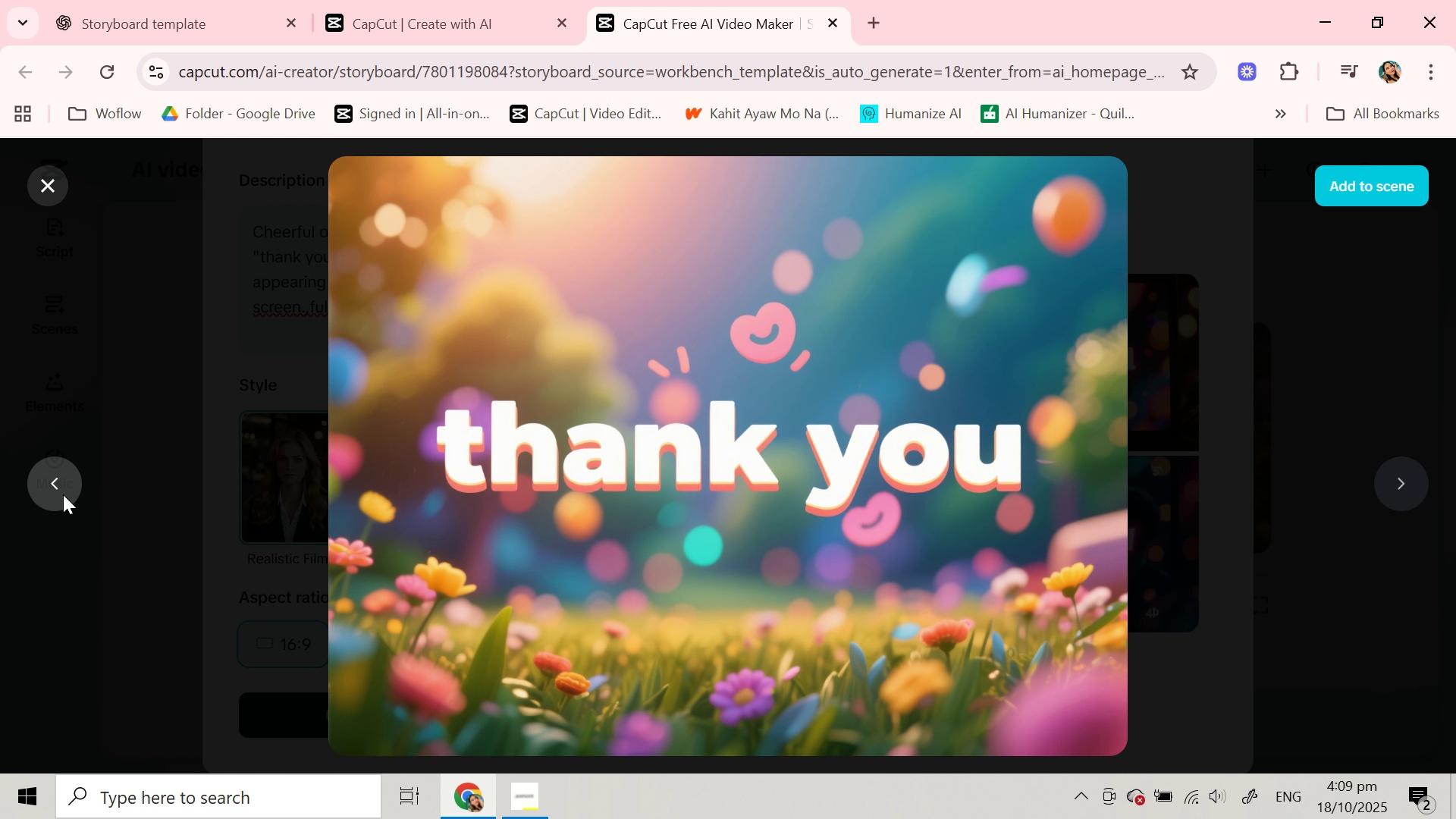 
left_click([63, 494])
 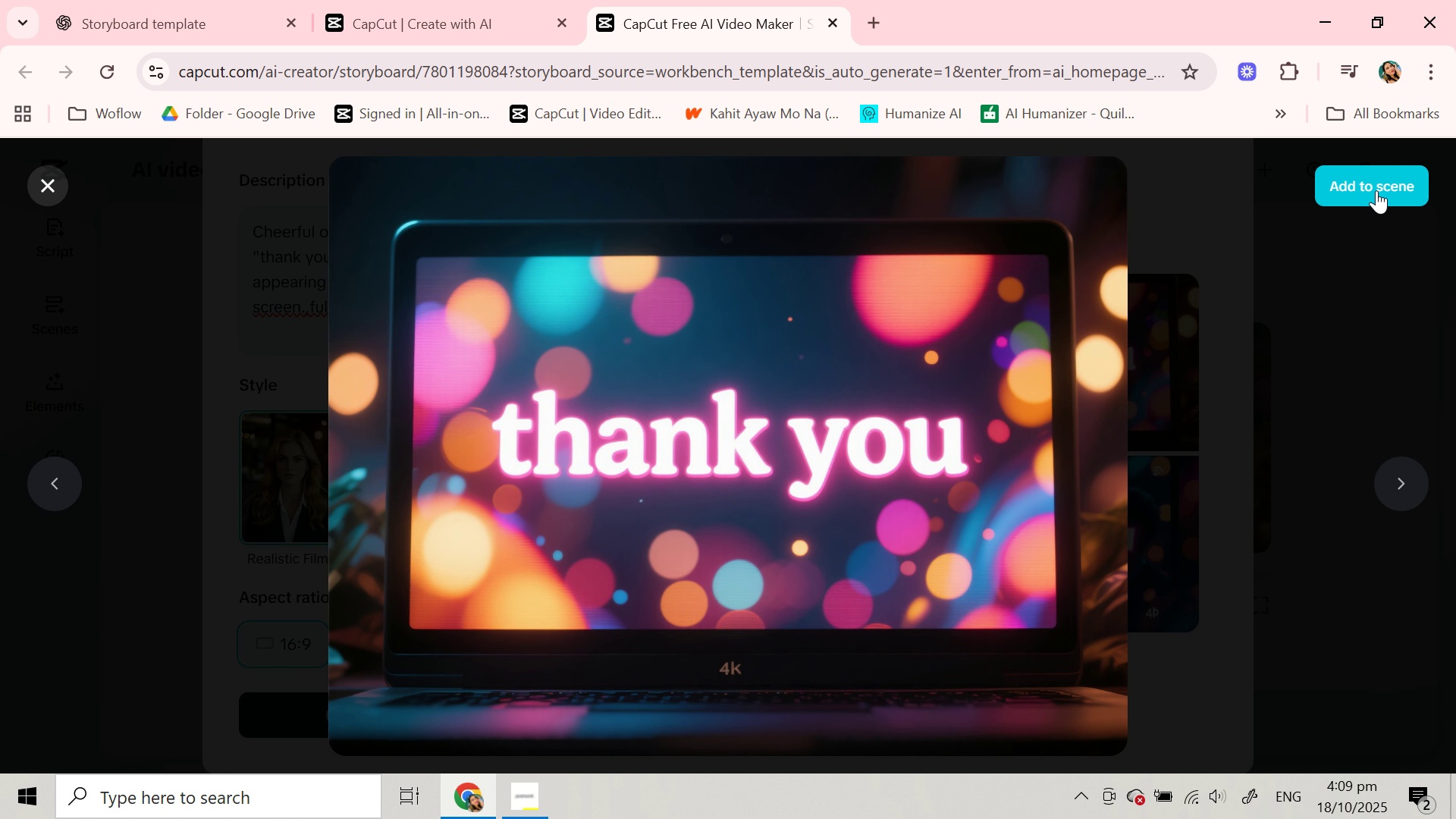 
left_click([1376, 190])
 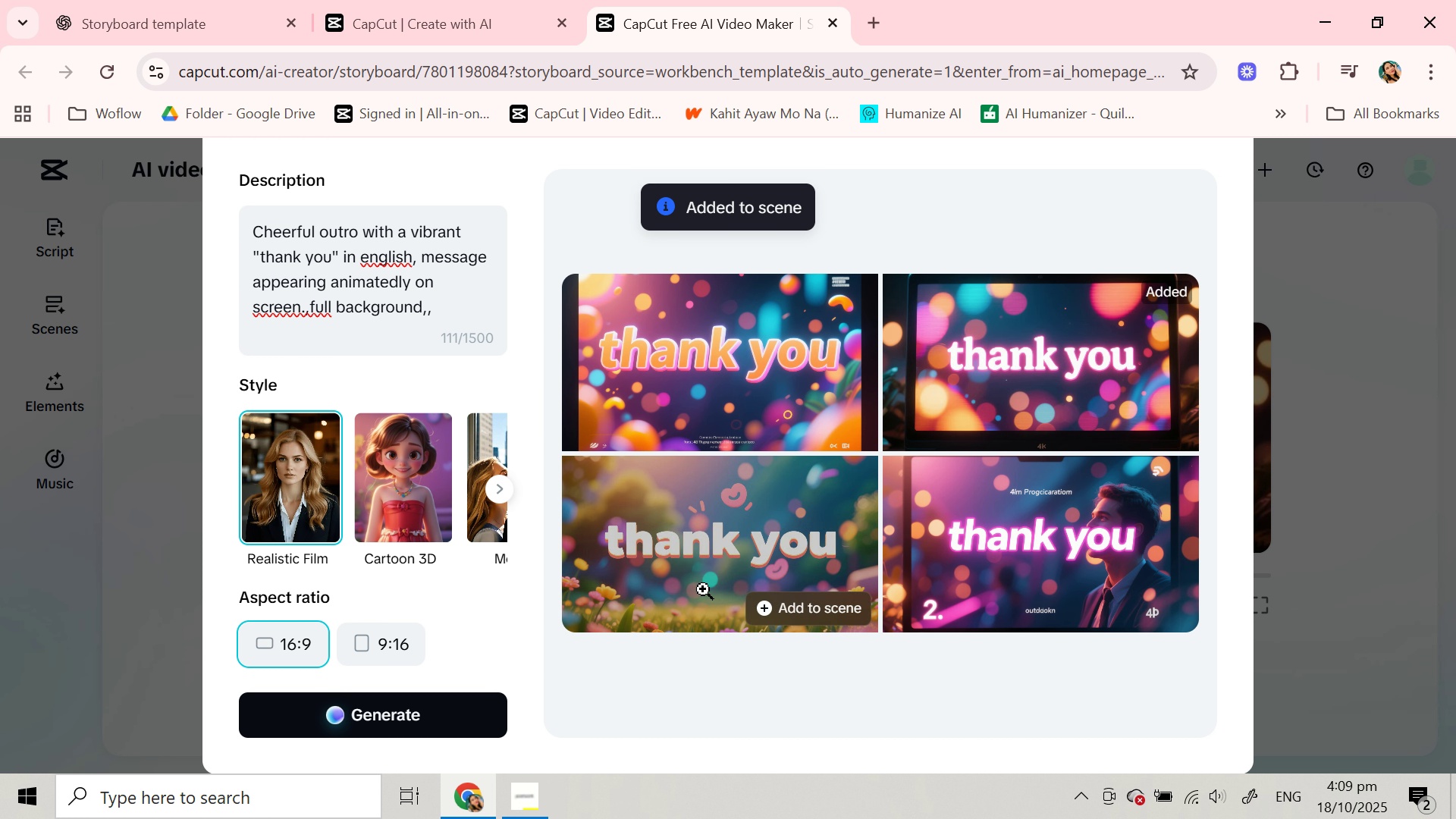 
left_click([703, 589])
 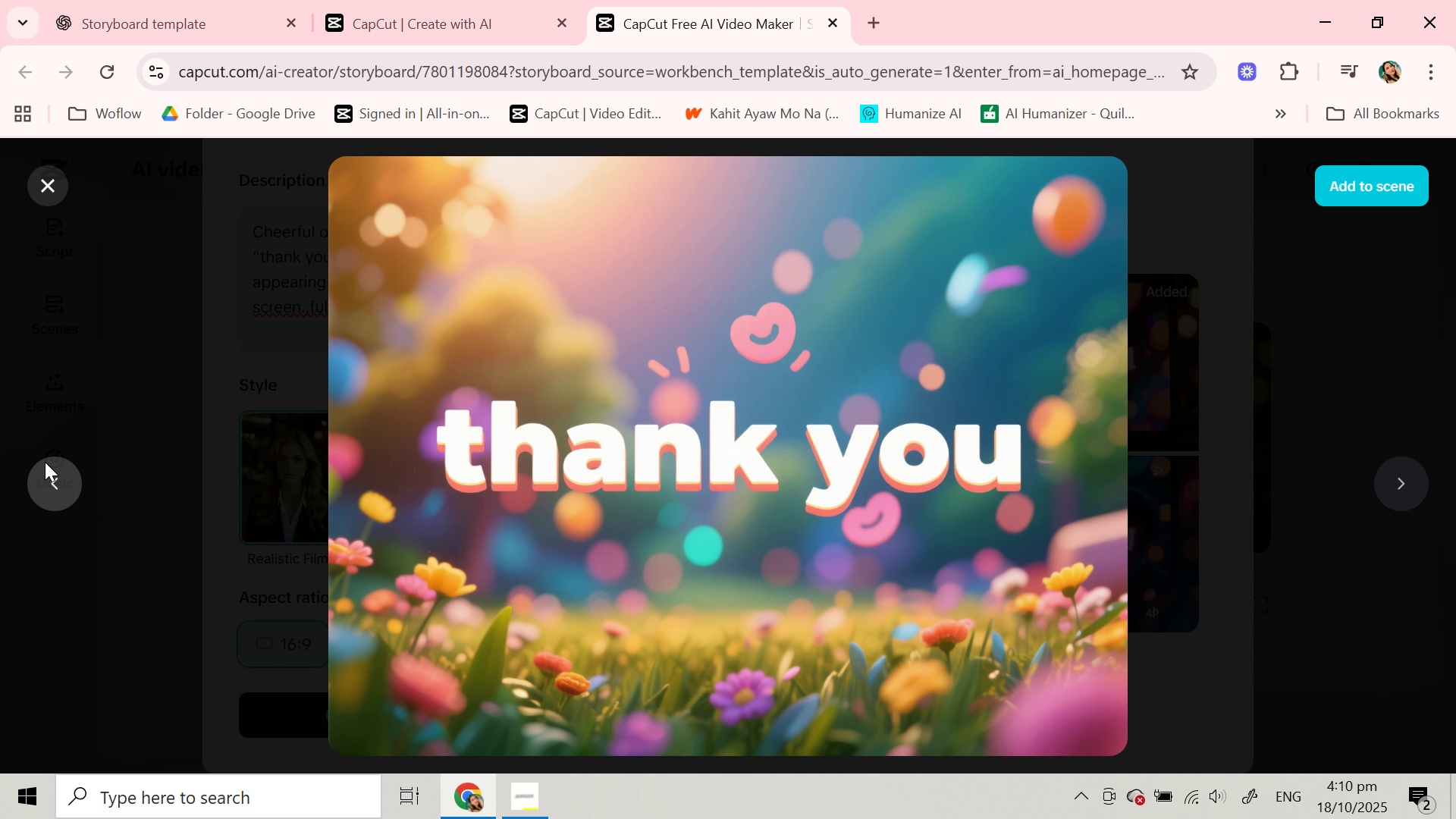 
double_click([44, 478])
 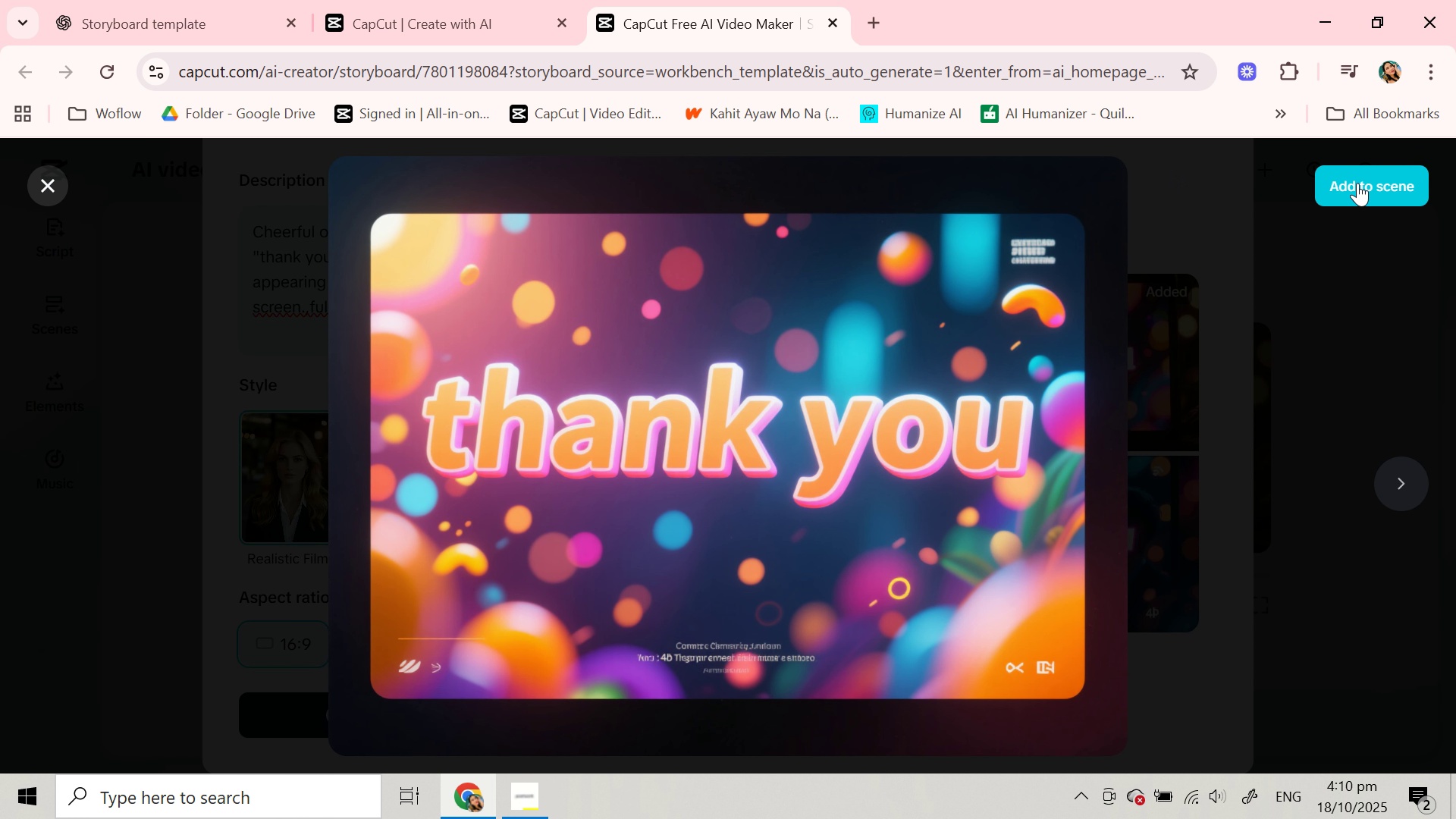 
left_click([1357, 184])
 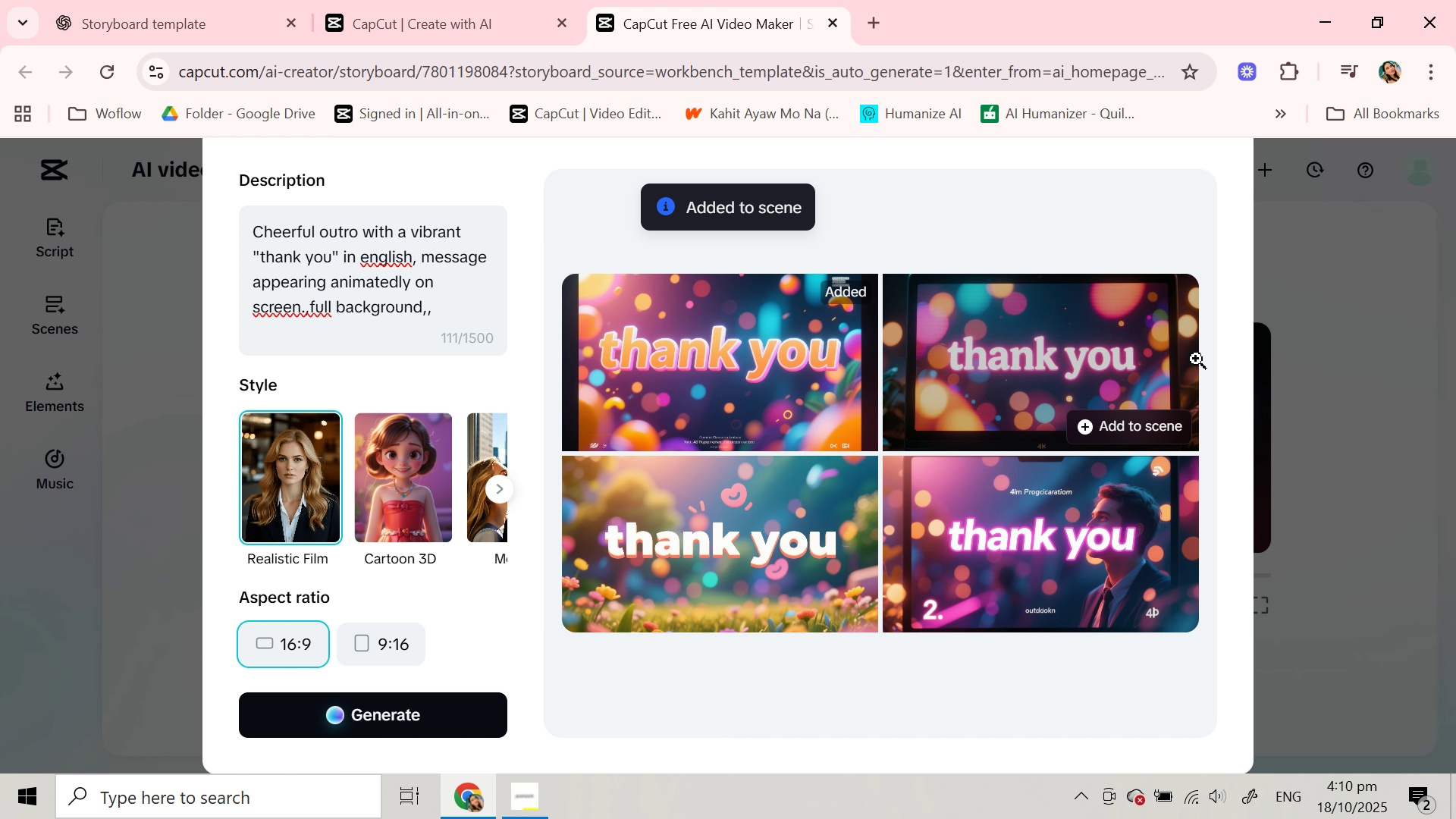 
scroll: coordinate [1194, 359], scroll_direction: up, amount: 4.0
 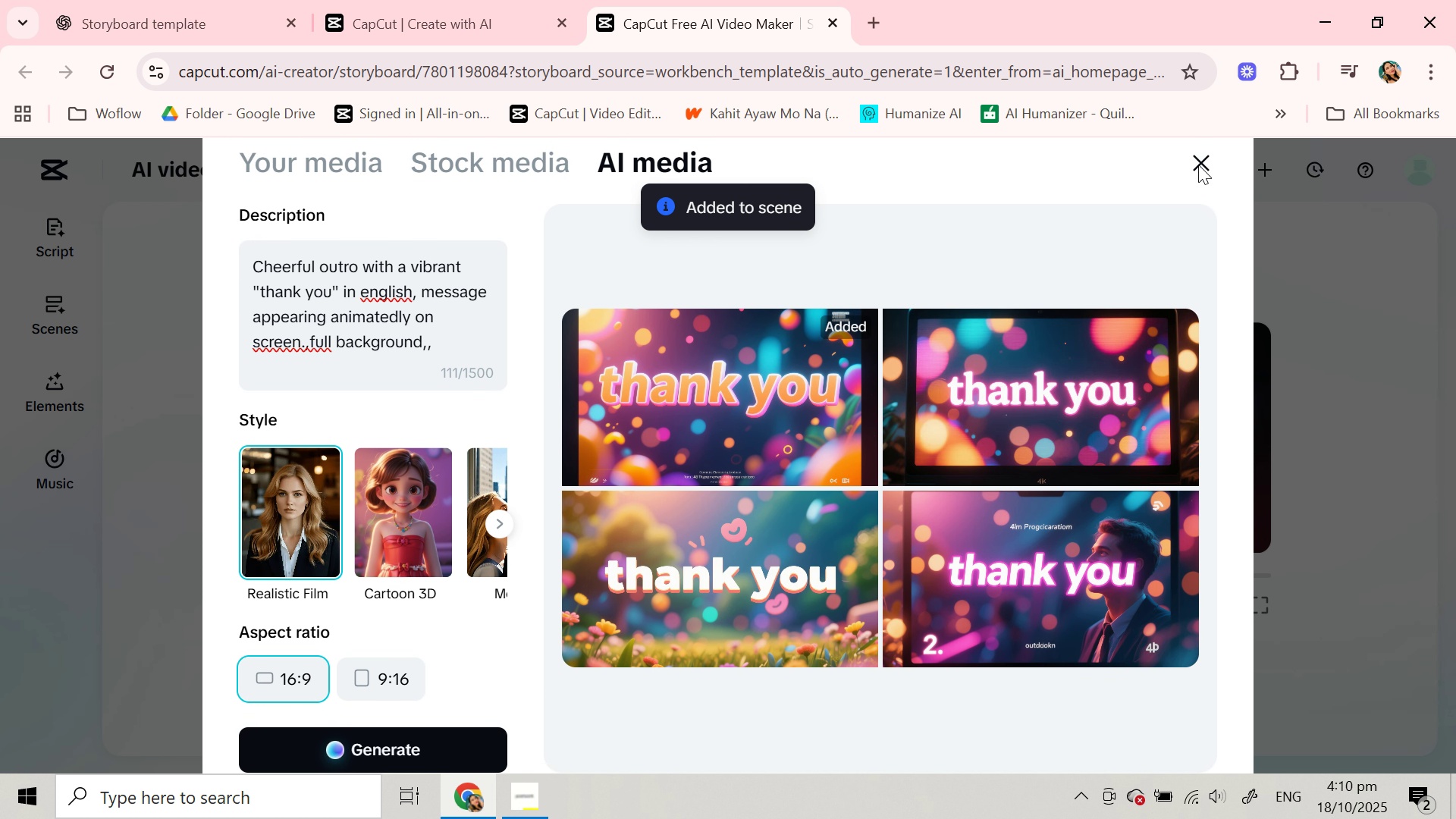 
left_click([1198, 165])
 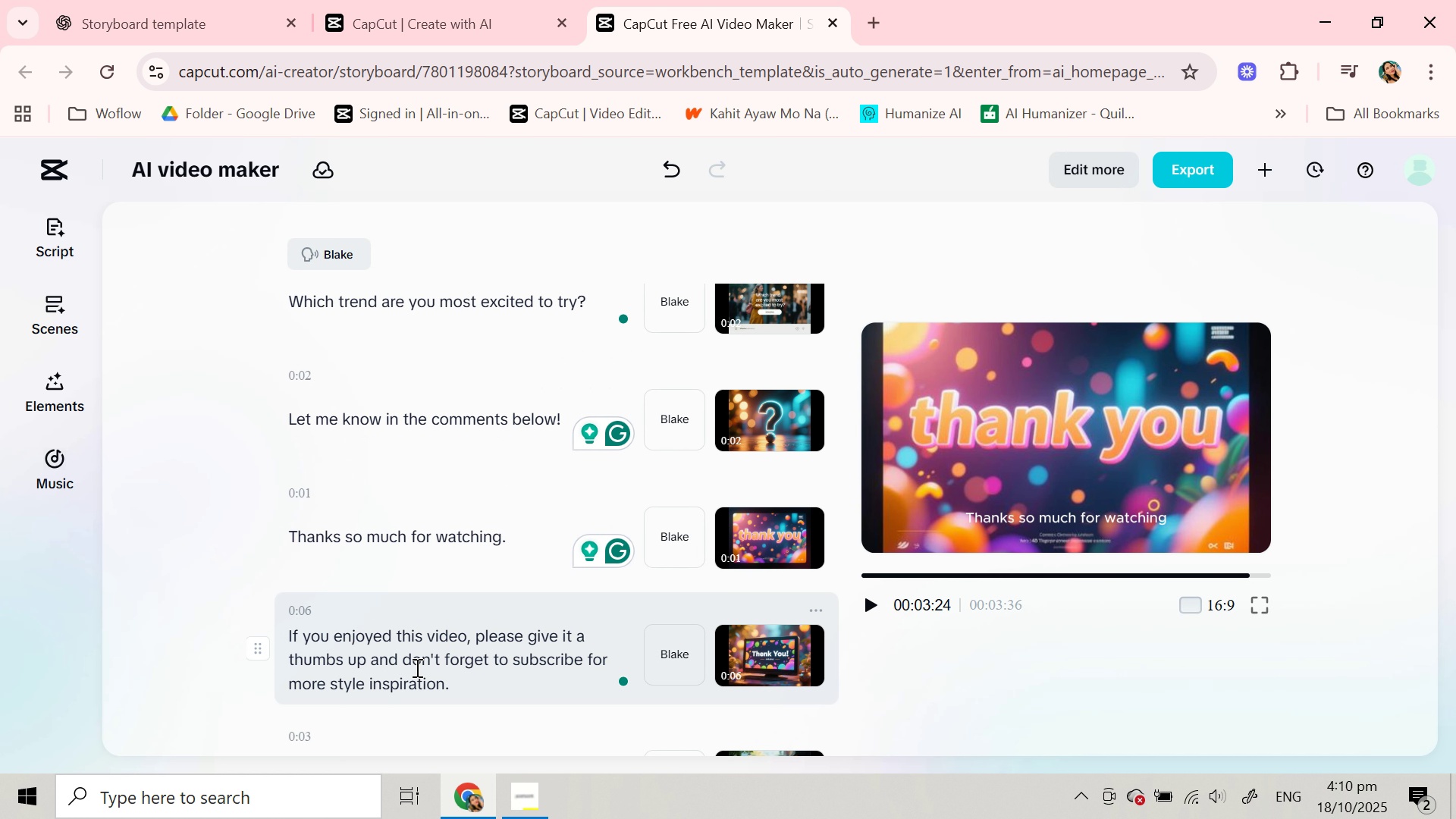 
scroll: coordinate [484, 639], scroll_direction: down, amount: 1.0
 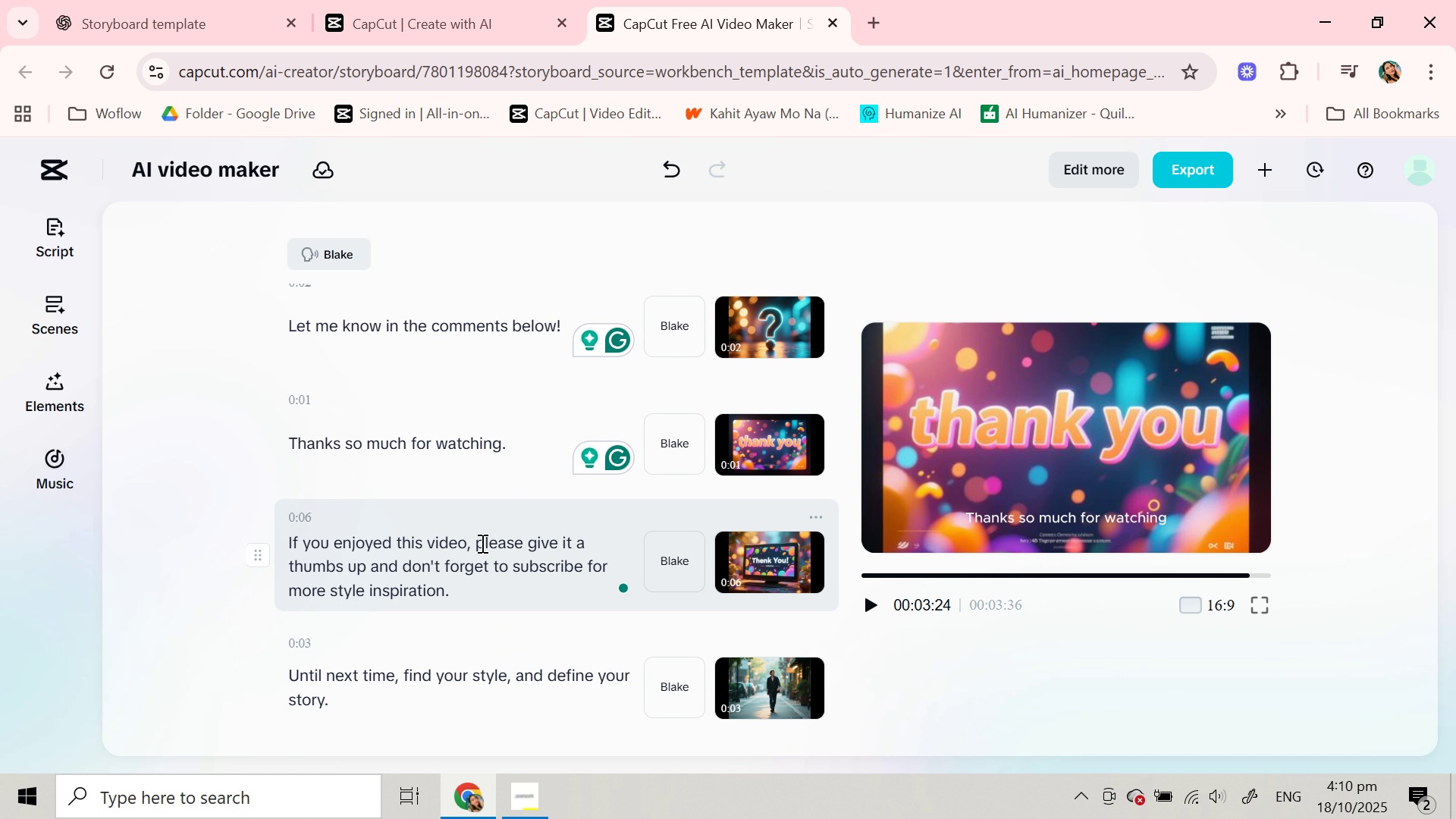 
left_click([481, 543])
 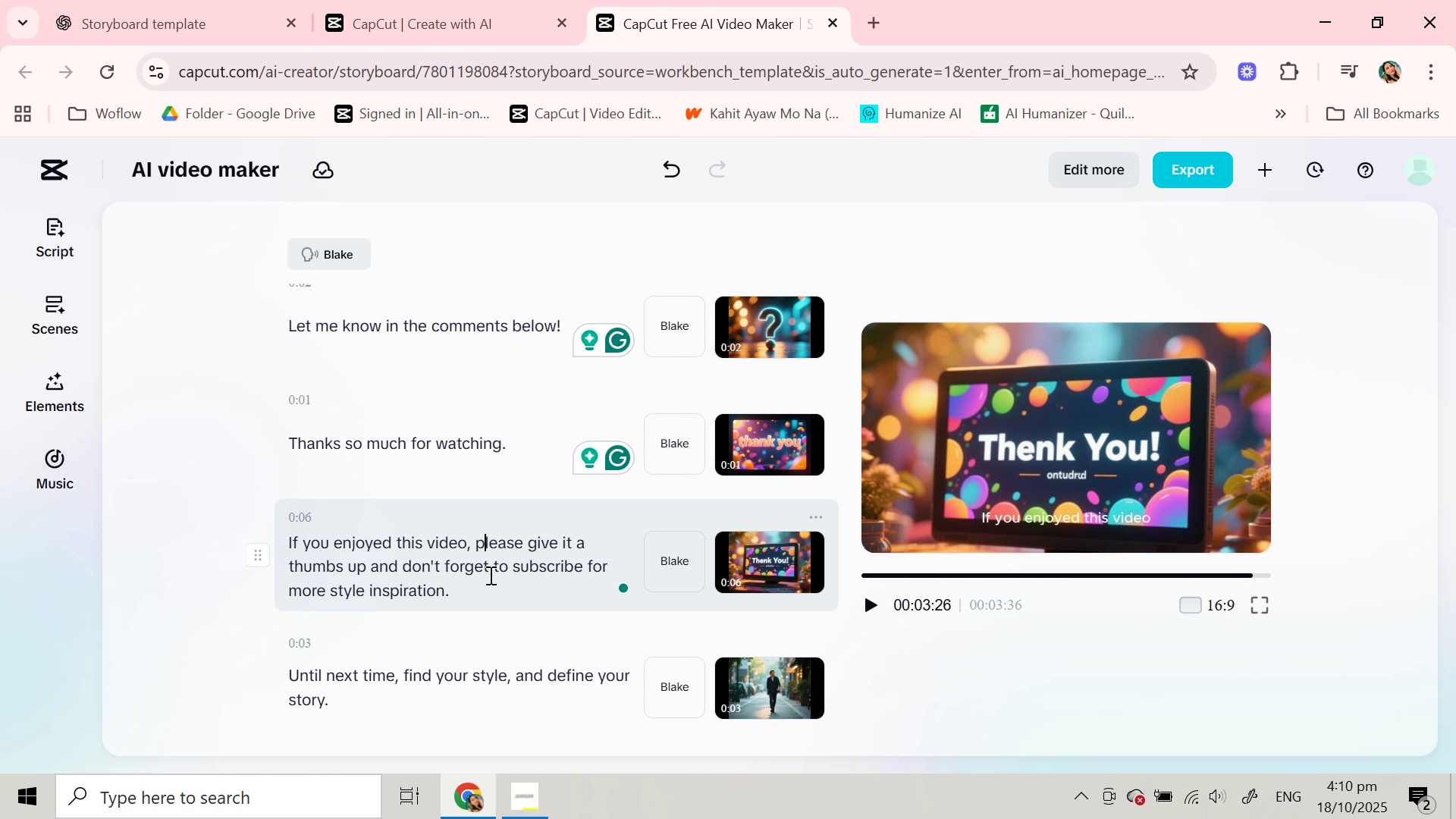 
key(ArrowLeft)
 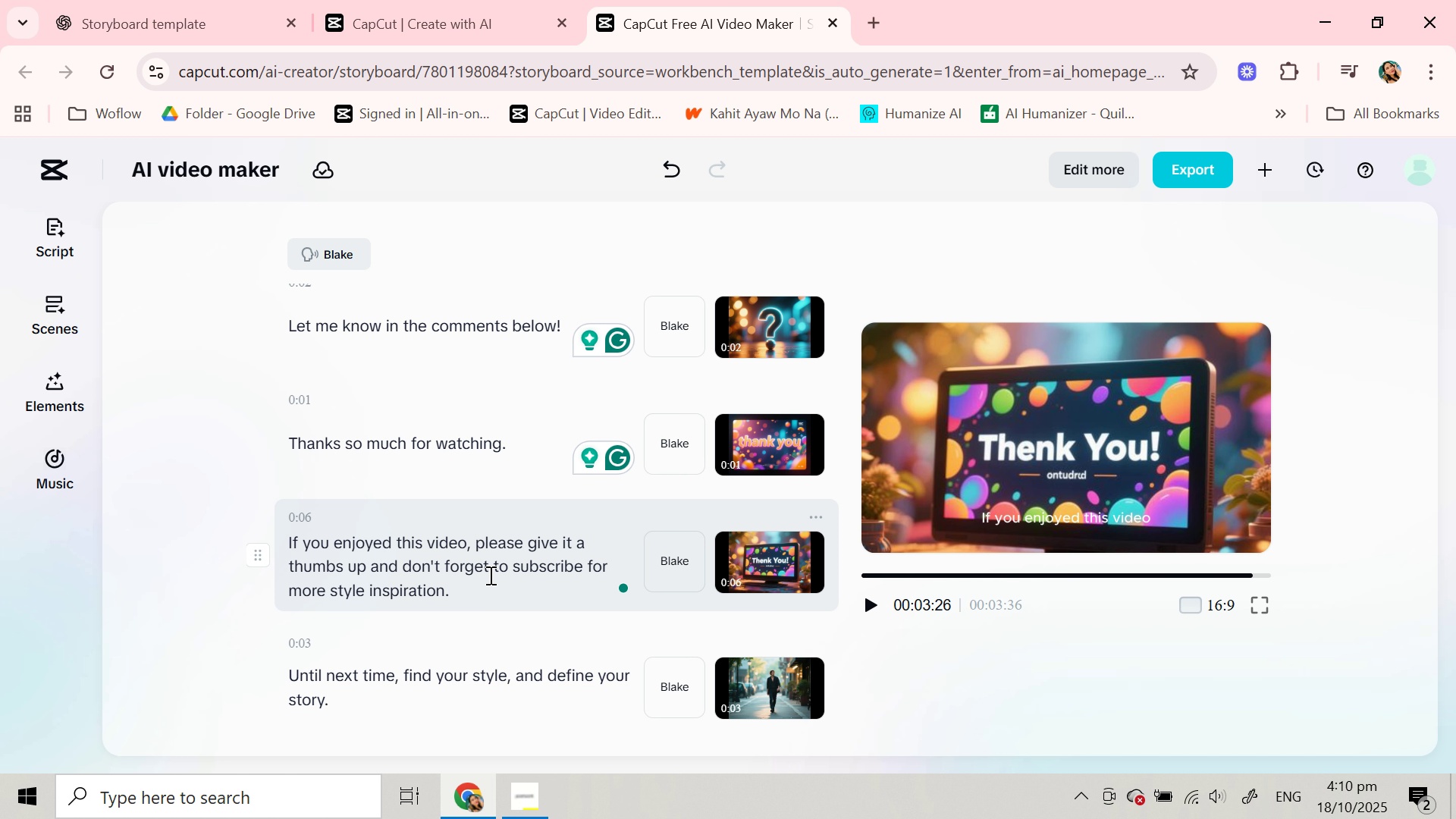 
wait(6.22)
 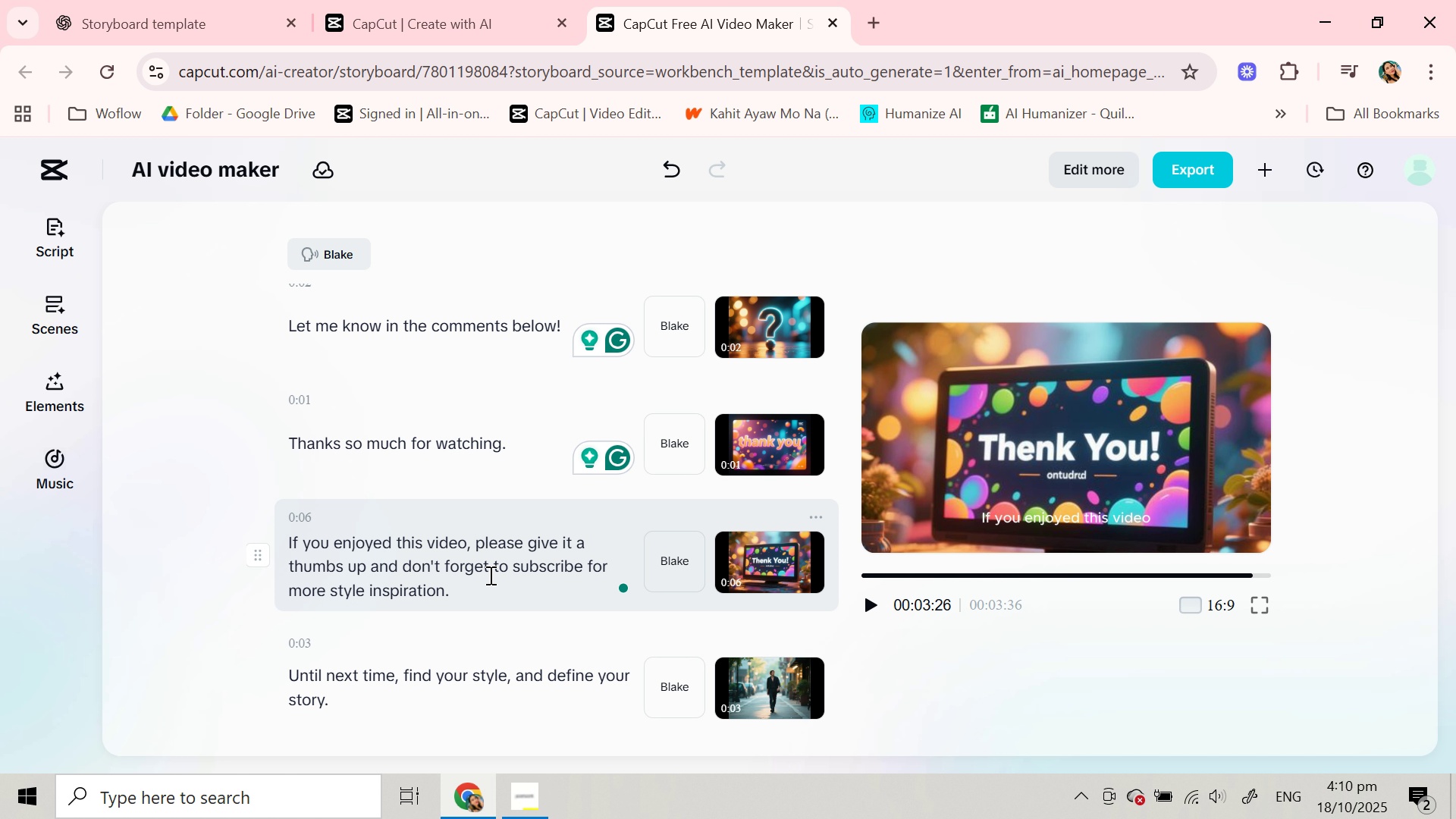 
scroll: coordinate [489, 575], scroll_direction: up, amount: 2.0
 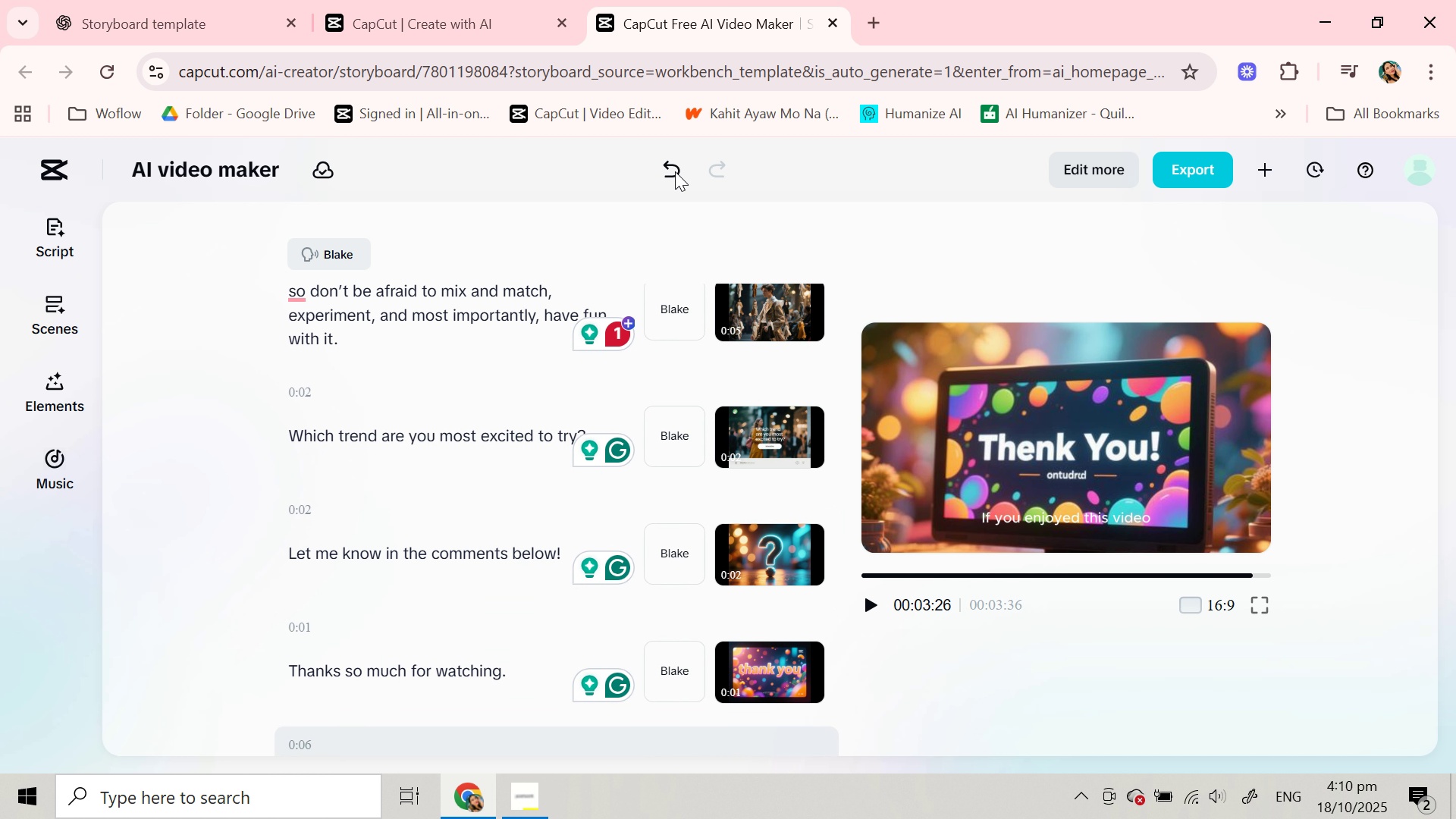 
left_click([677, 165])
 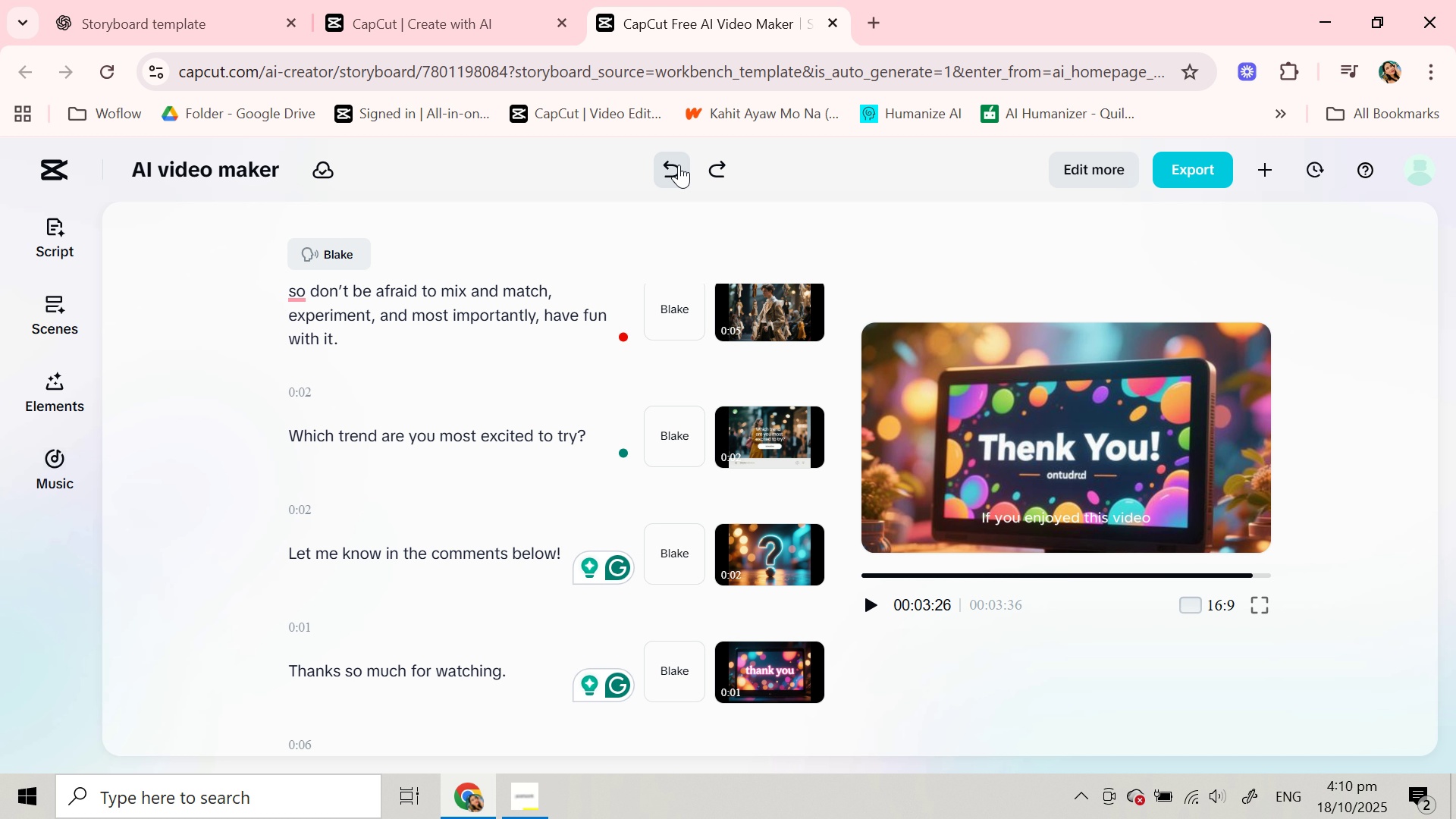 
left_click([722, 173])
 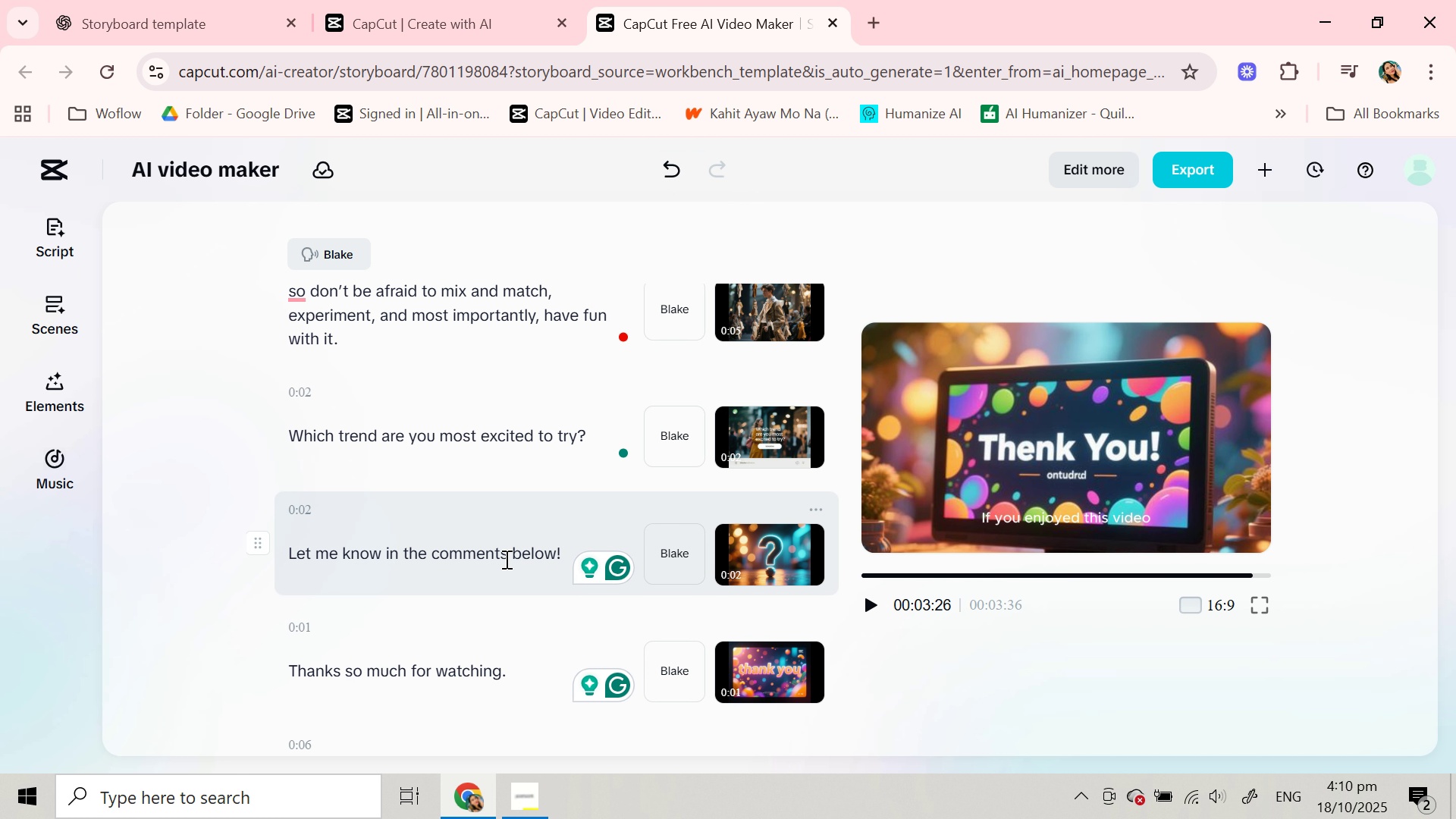 
scroll: coordinate [505, 559], scroll_direction: down, amount: 2.0
 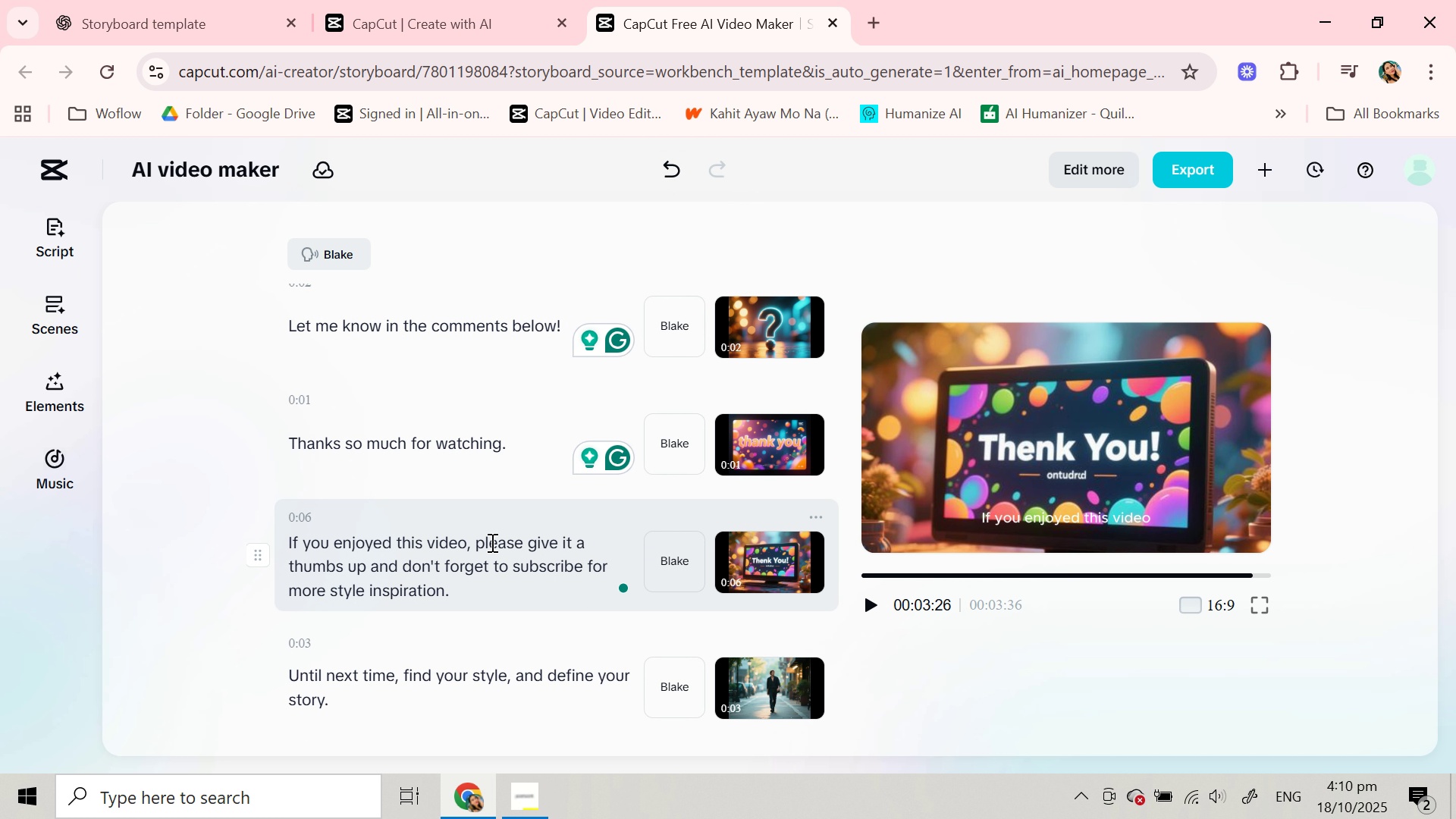 
left_click_drag(start_coordinate=[471, 544], to_coordinate=[481, 597])
 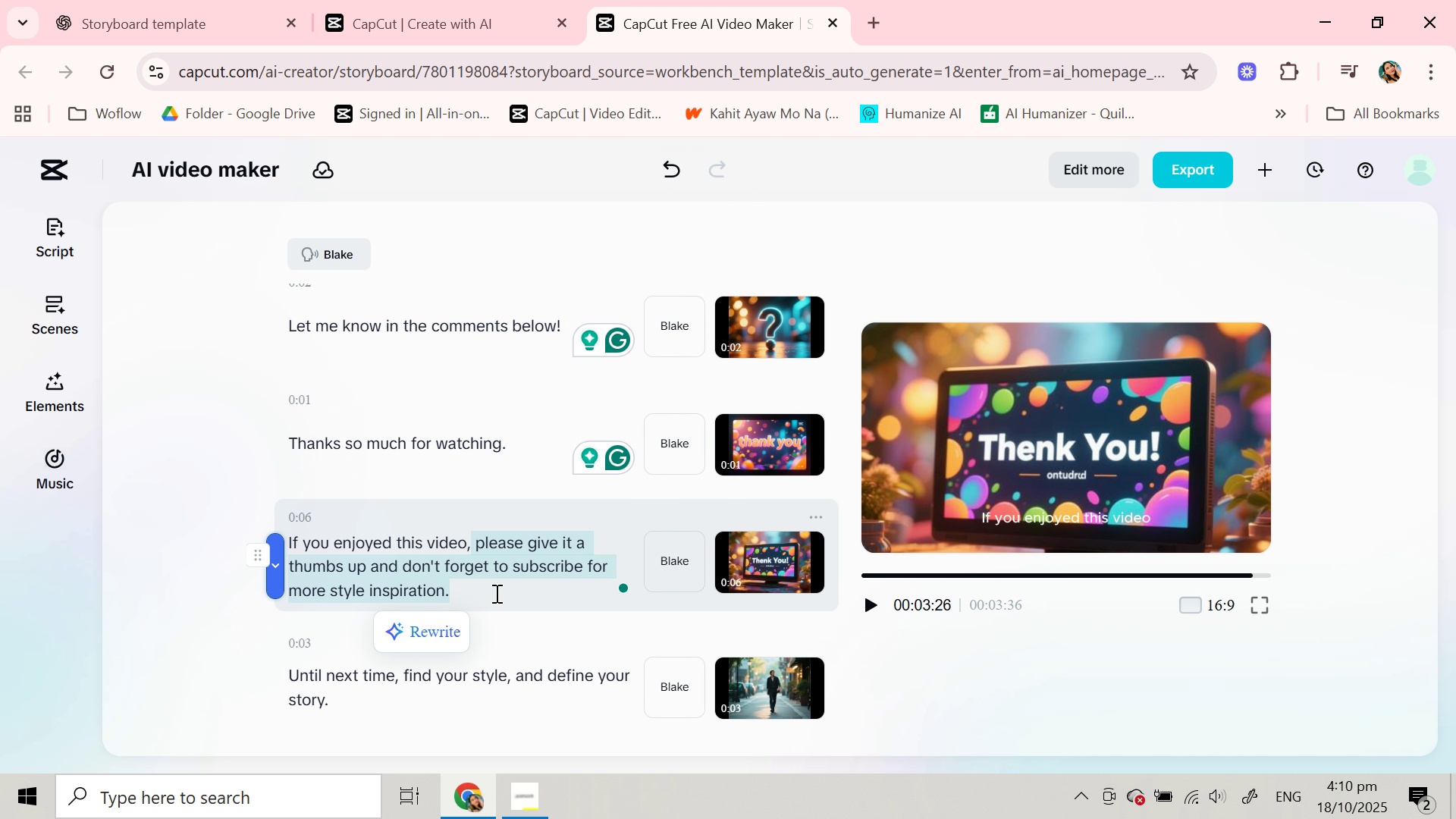 
key(Control+C)
 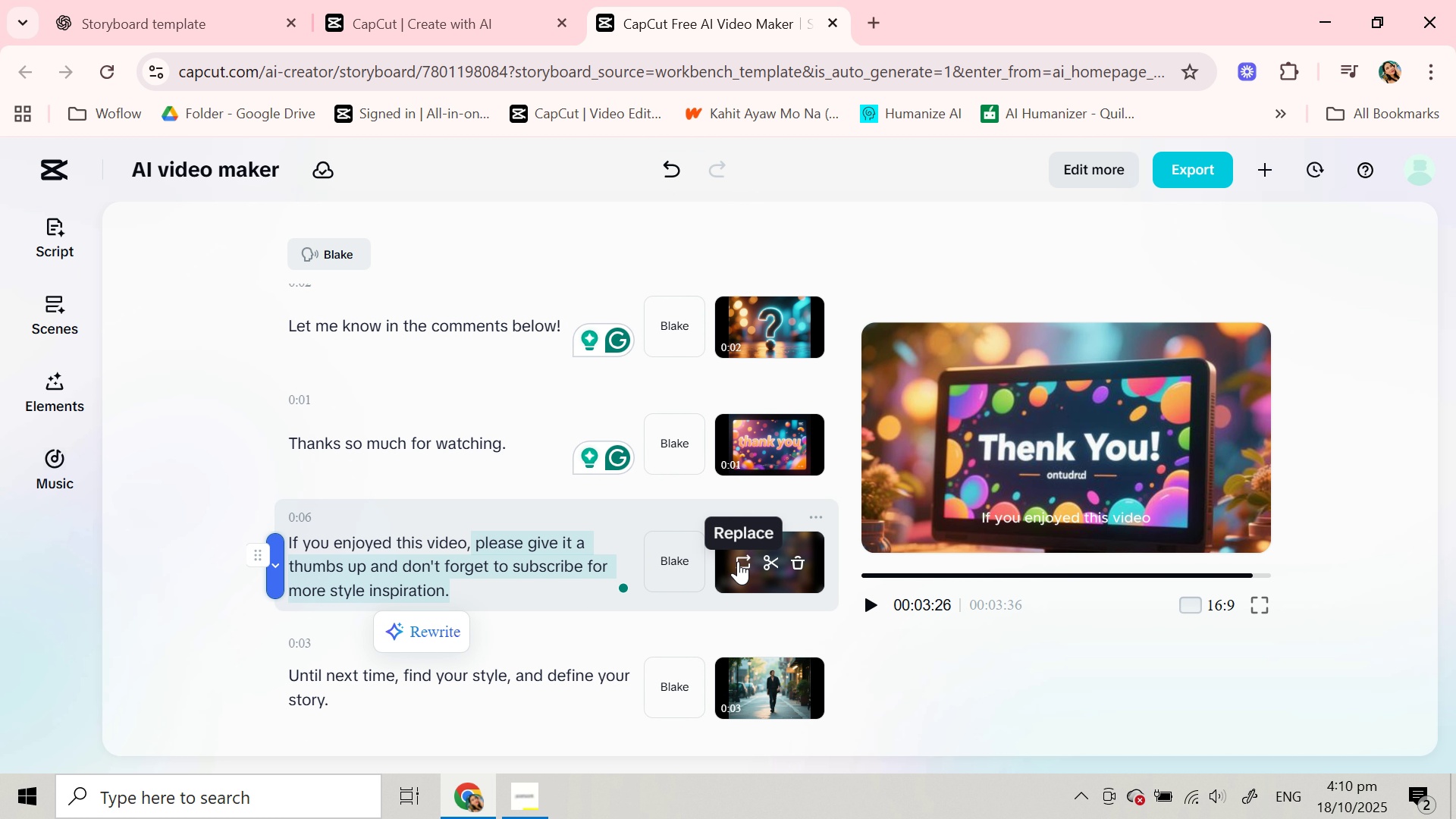 
left_click([738, 561])
 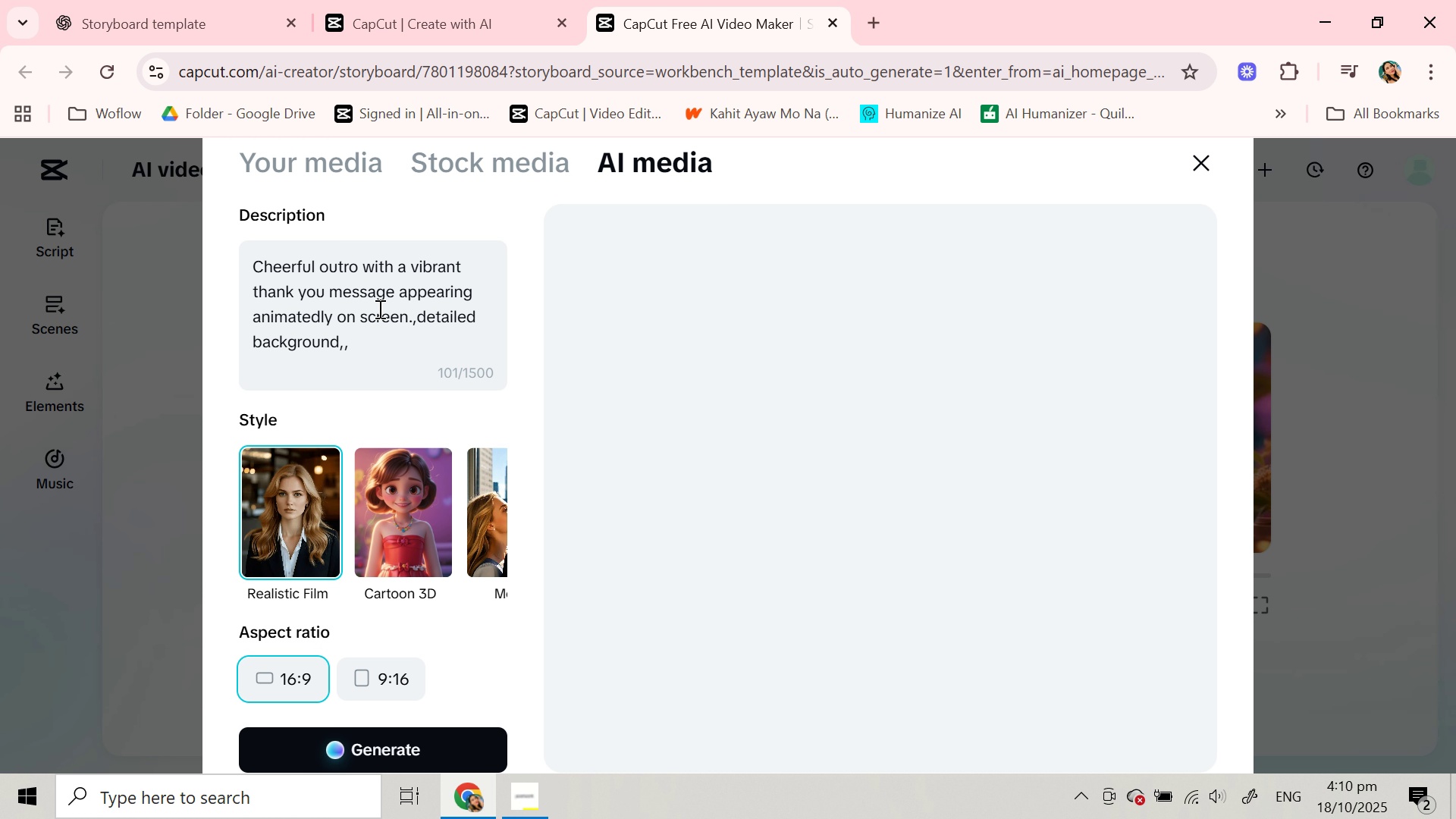 
scroll: coordinate [378, 309], scroll_direction: up, amount: 1.0
 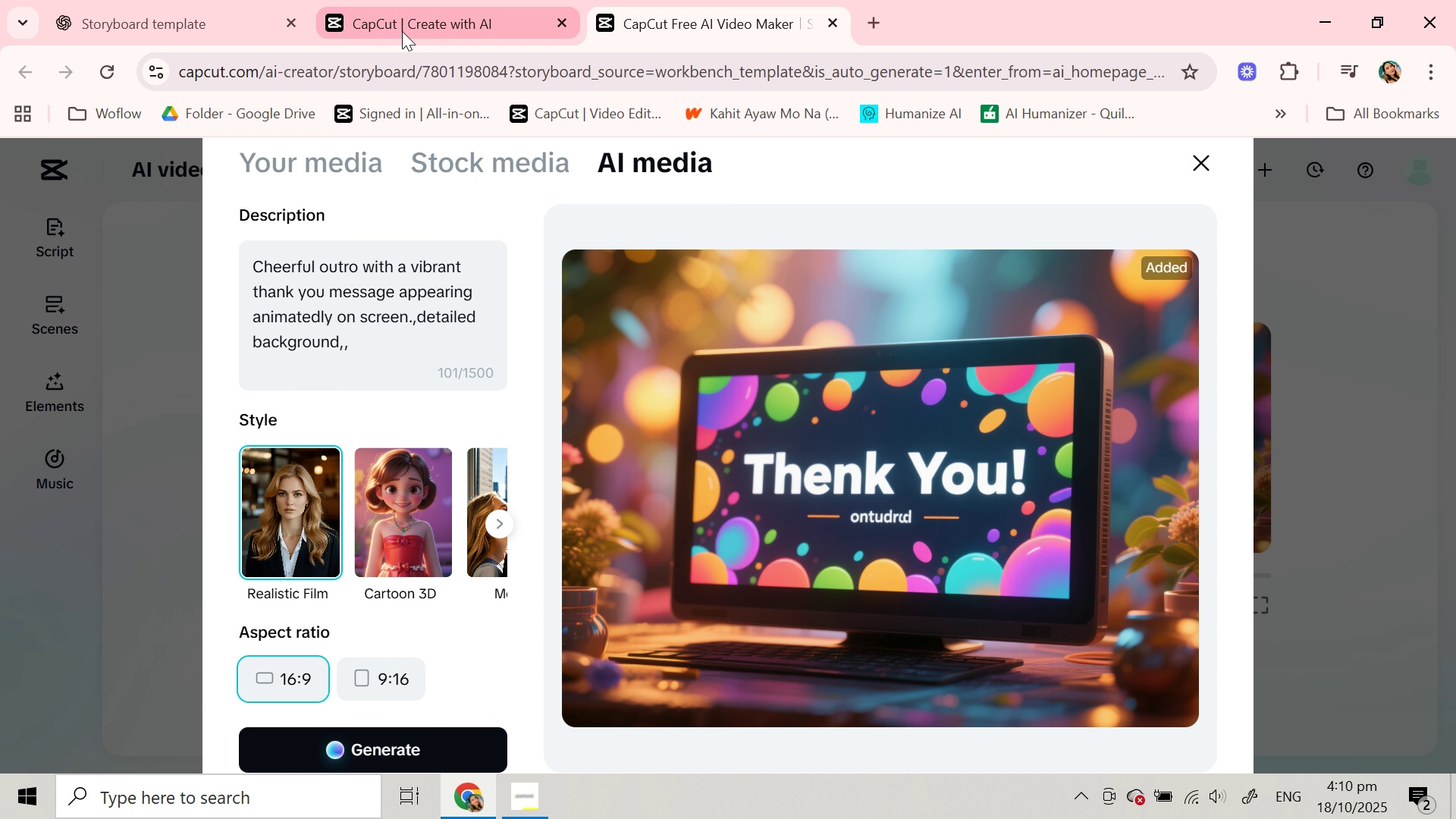 
left_click([402, 31])
 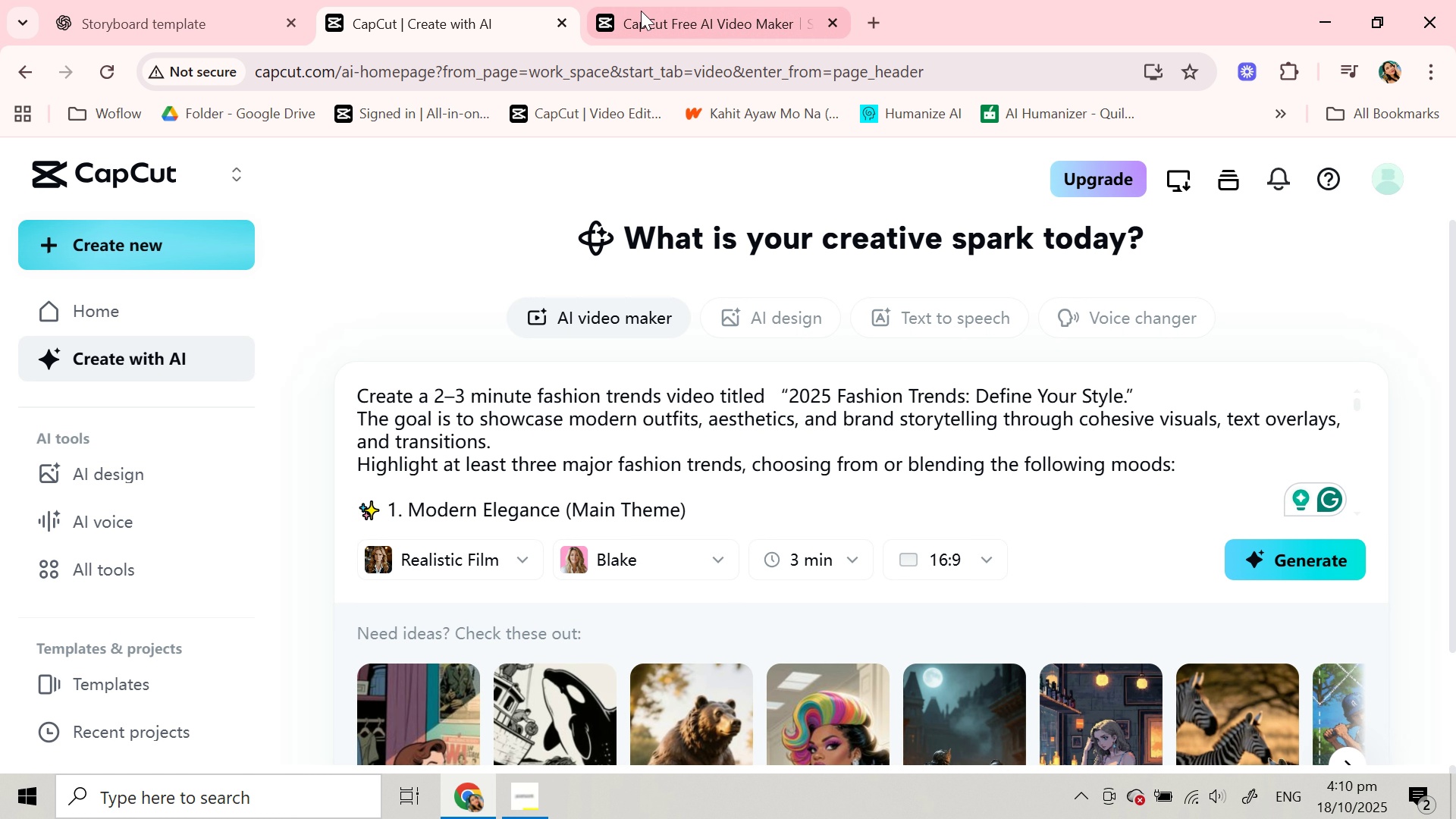 
left_click([641, 11])
 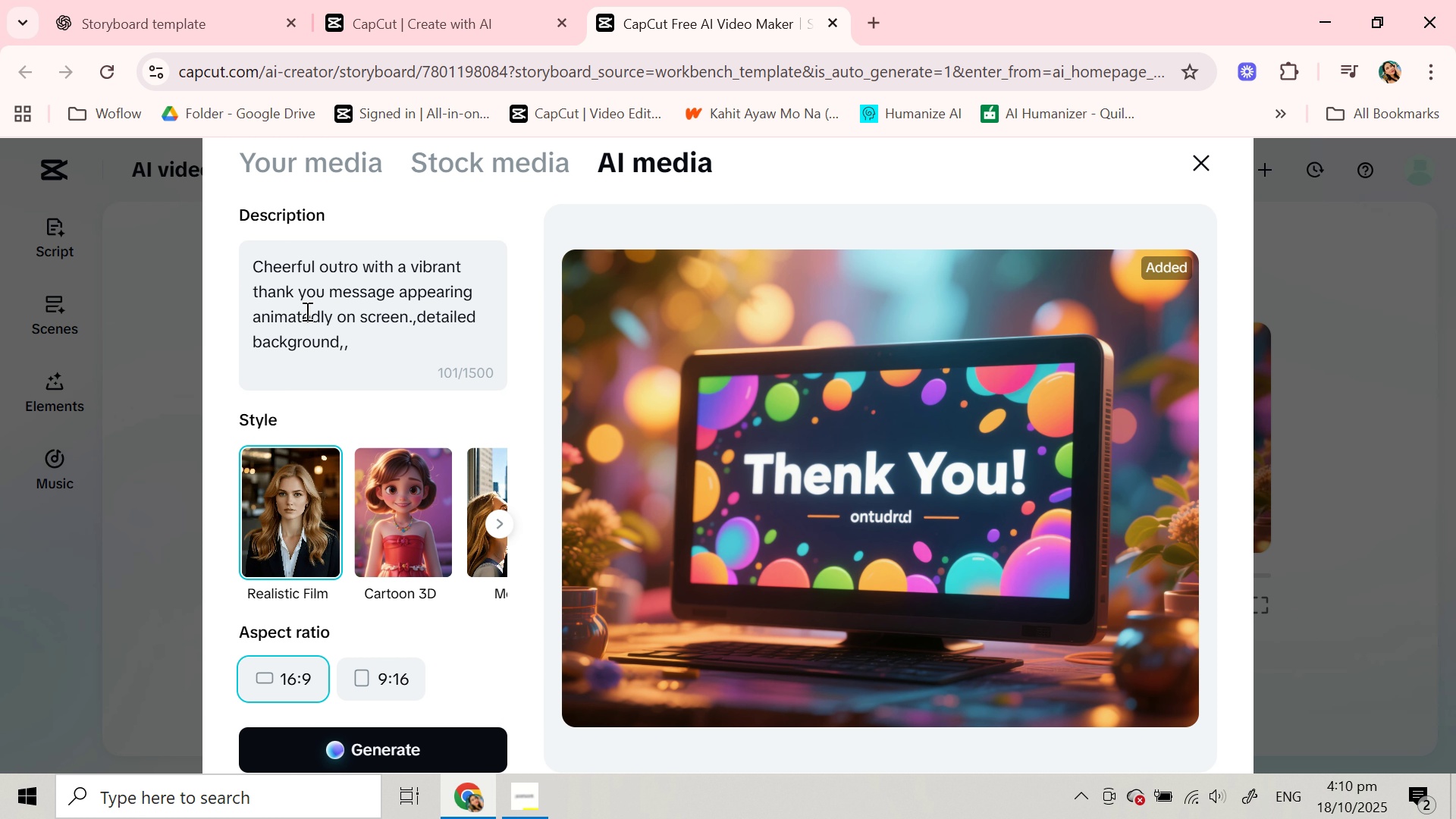 
scroll: coordinate [297, 320], scroll_direction: up, amount: 2.0
 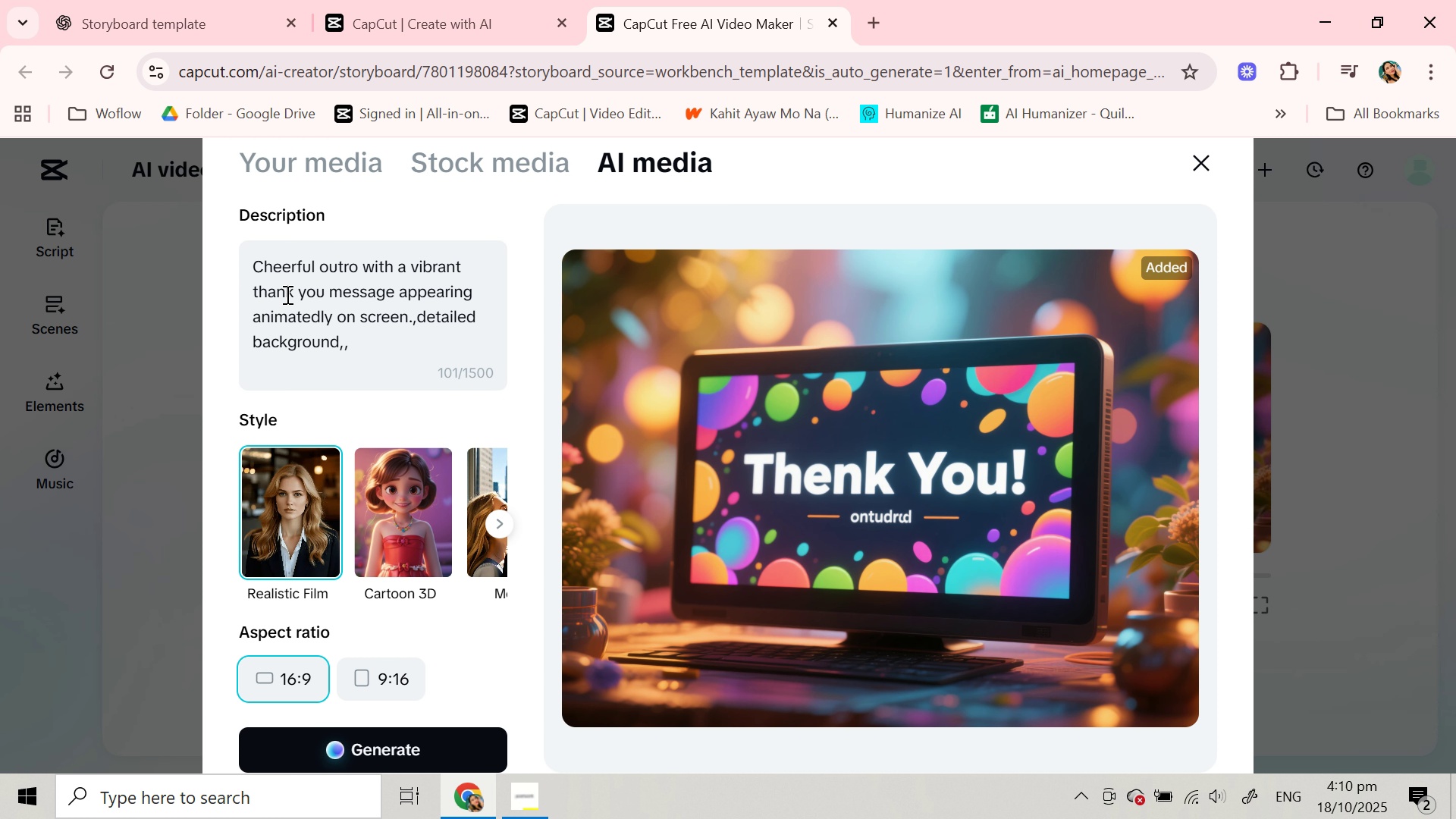 
left_click_drag(start_coordinate=[472, 259], to_coordinate=[325, 294])
 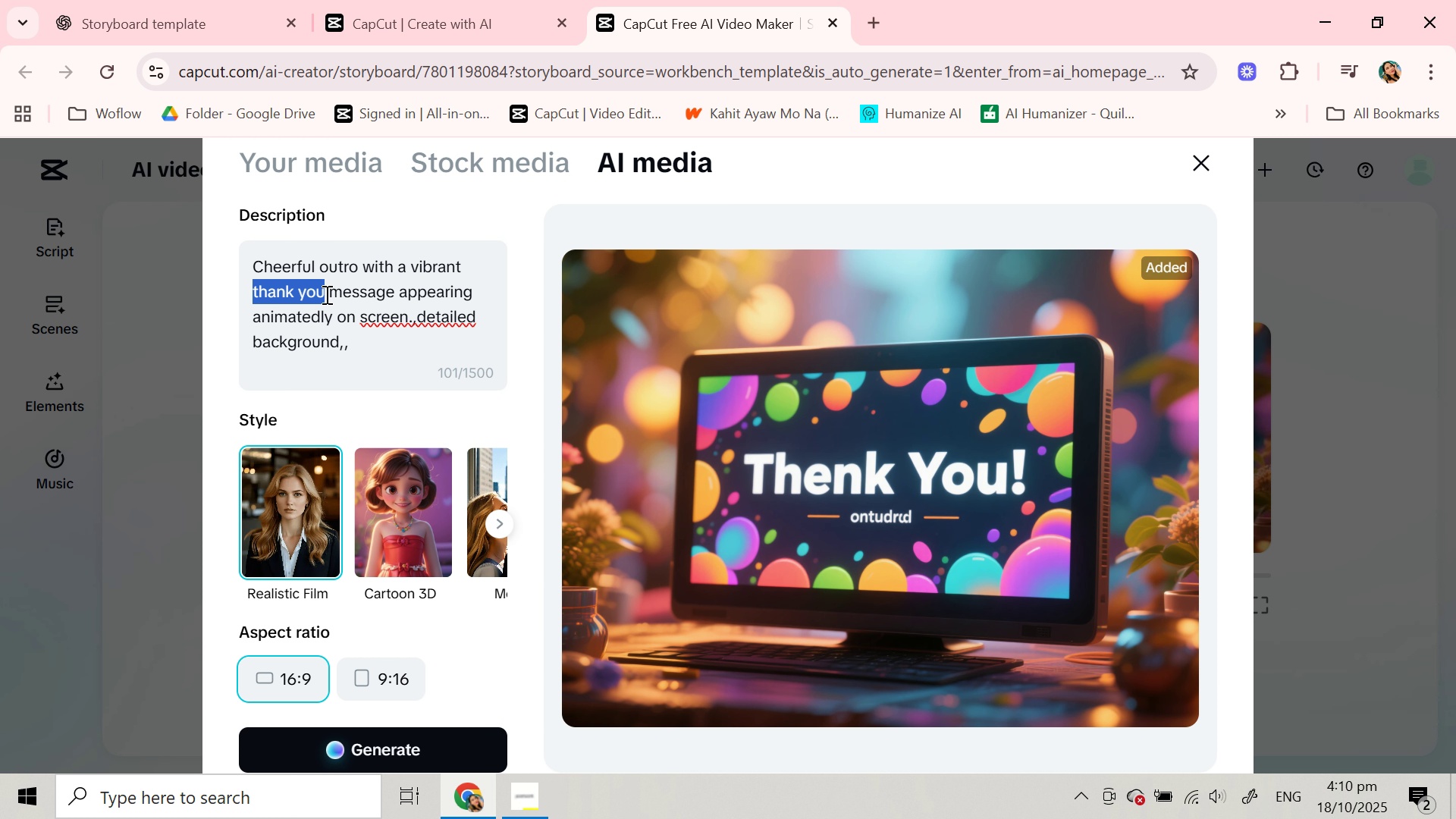 
key(Backspace)
 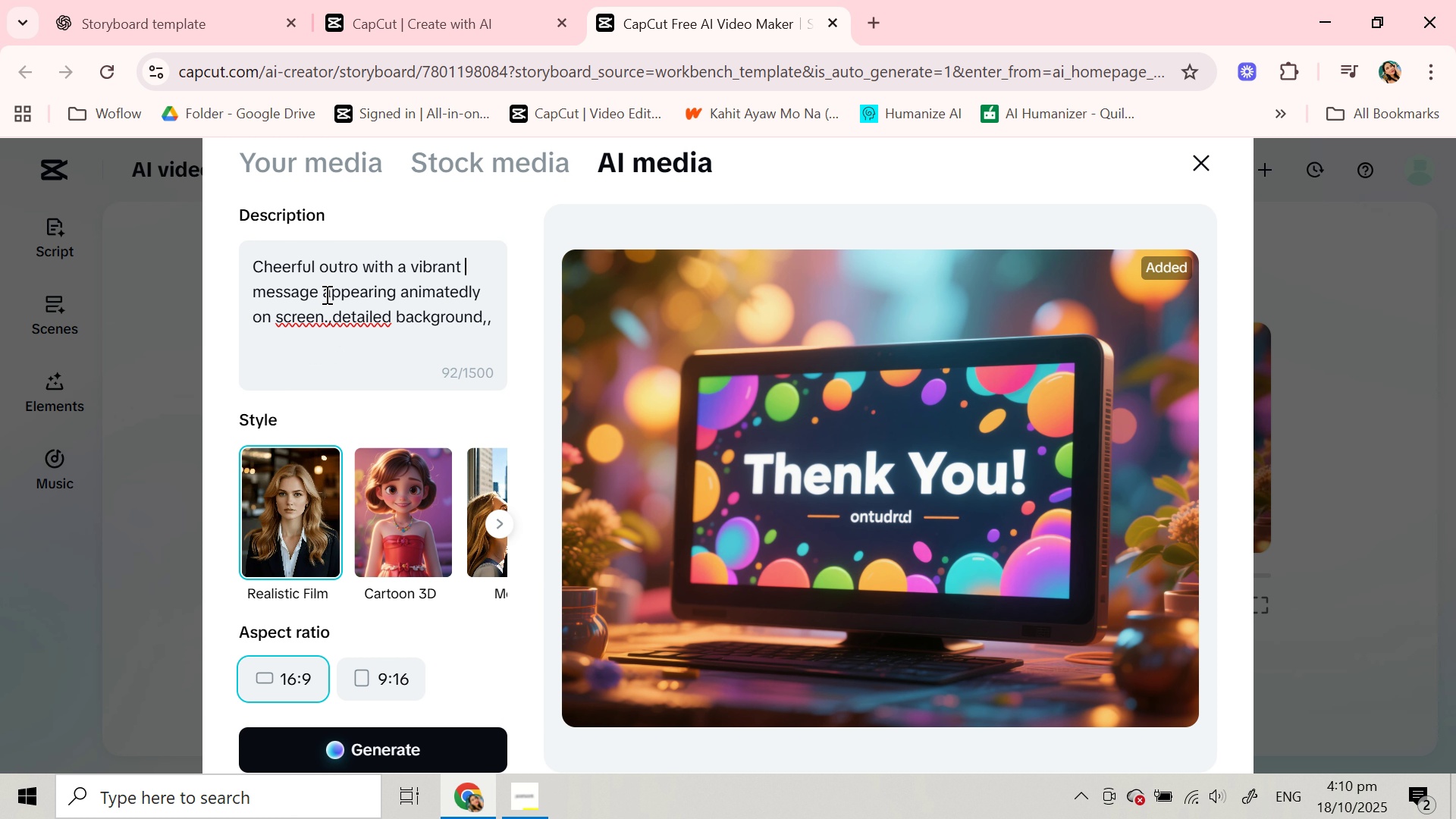 
key(Control+V)
 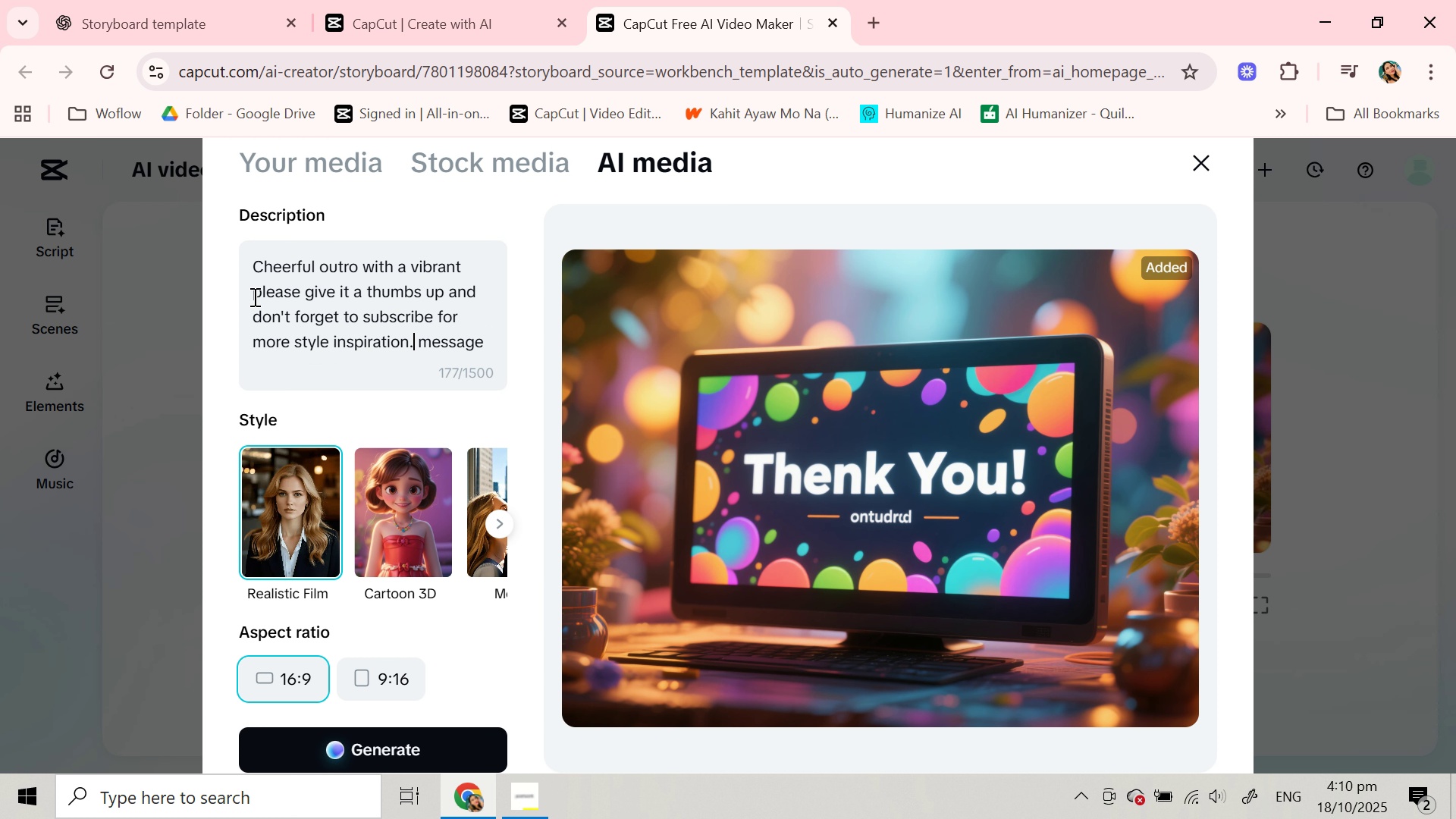 
left_click([258, 289])
 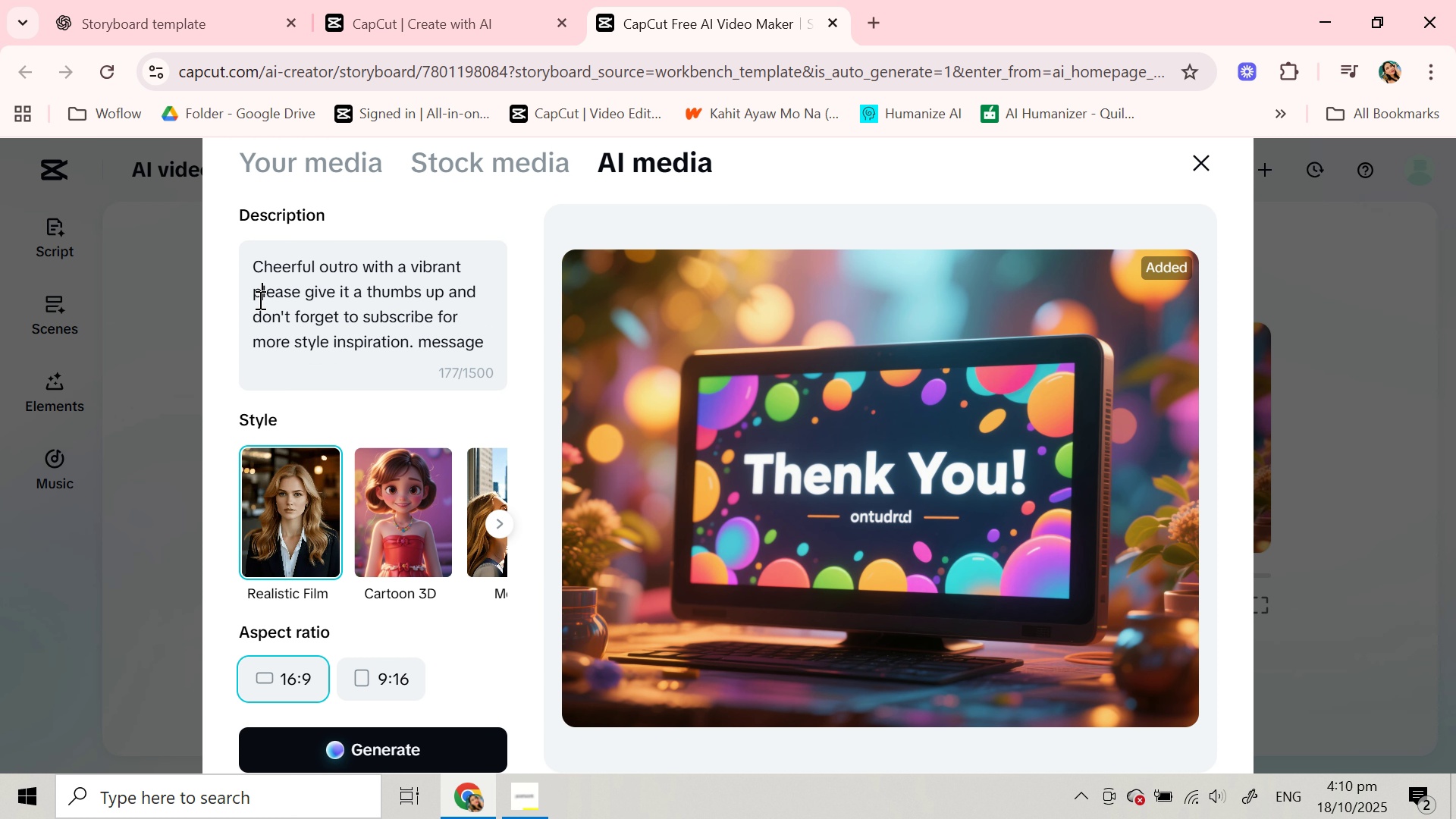 
key(ArrowLeft)
 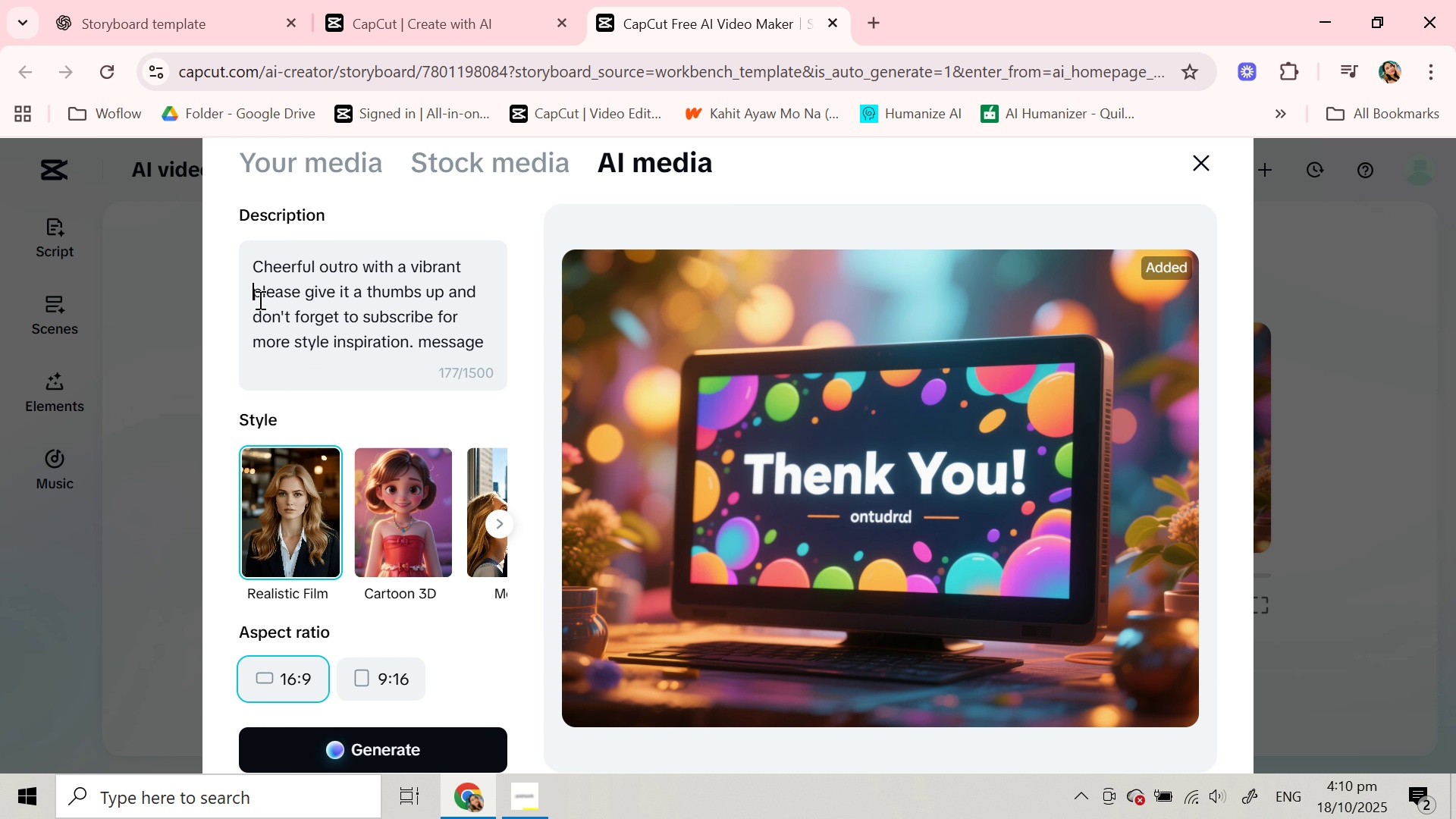 
key(Shift+ShiftRight)
 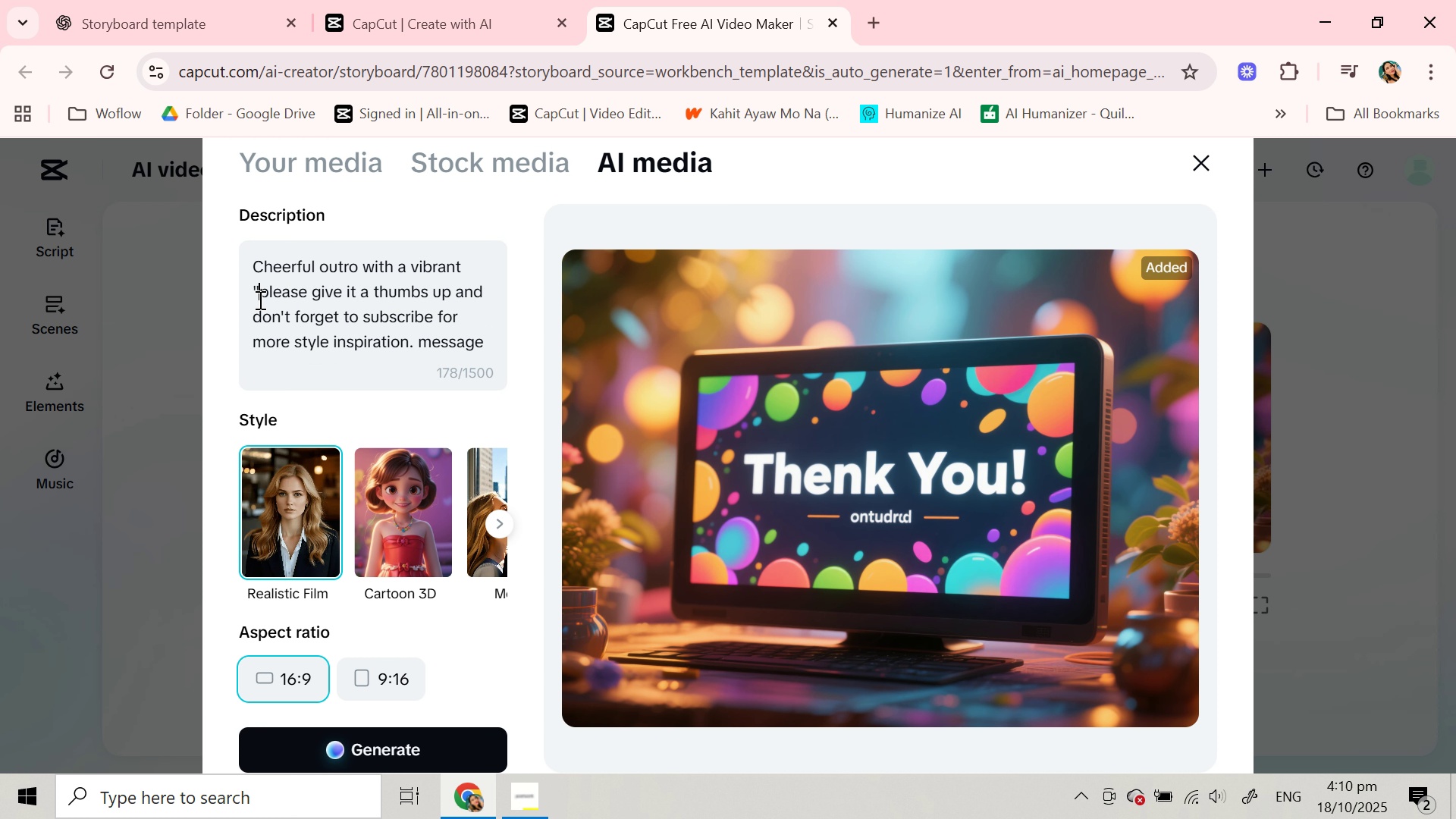 
key(Shift+Quote)
 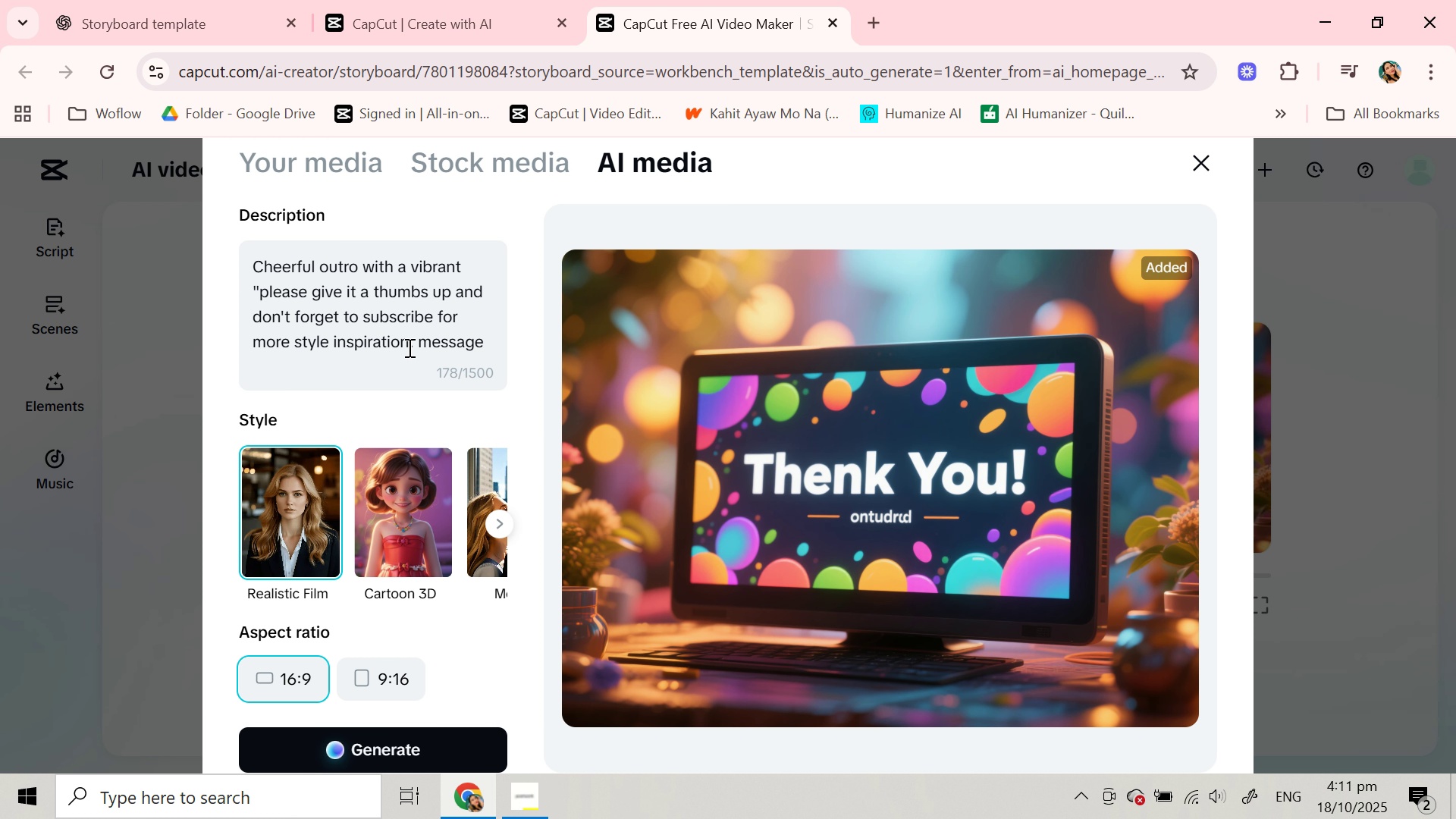 
left_click([407, 346])
 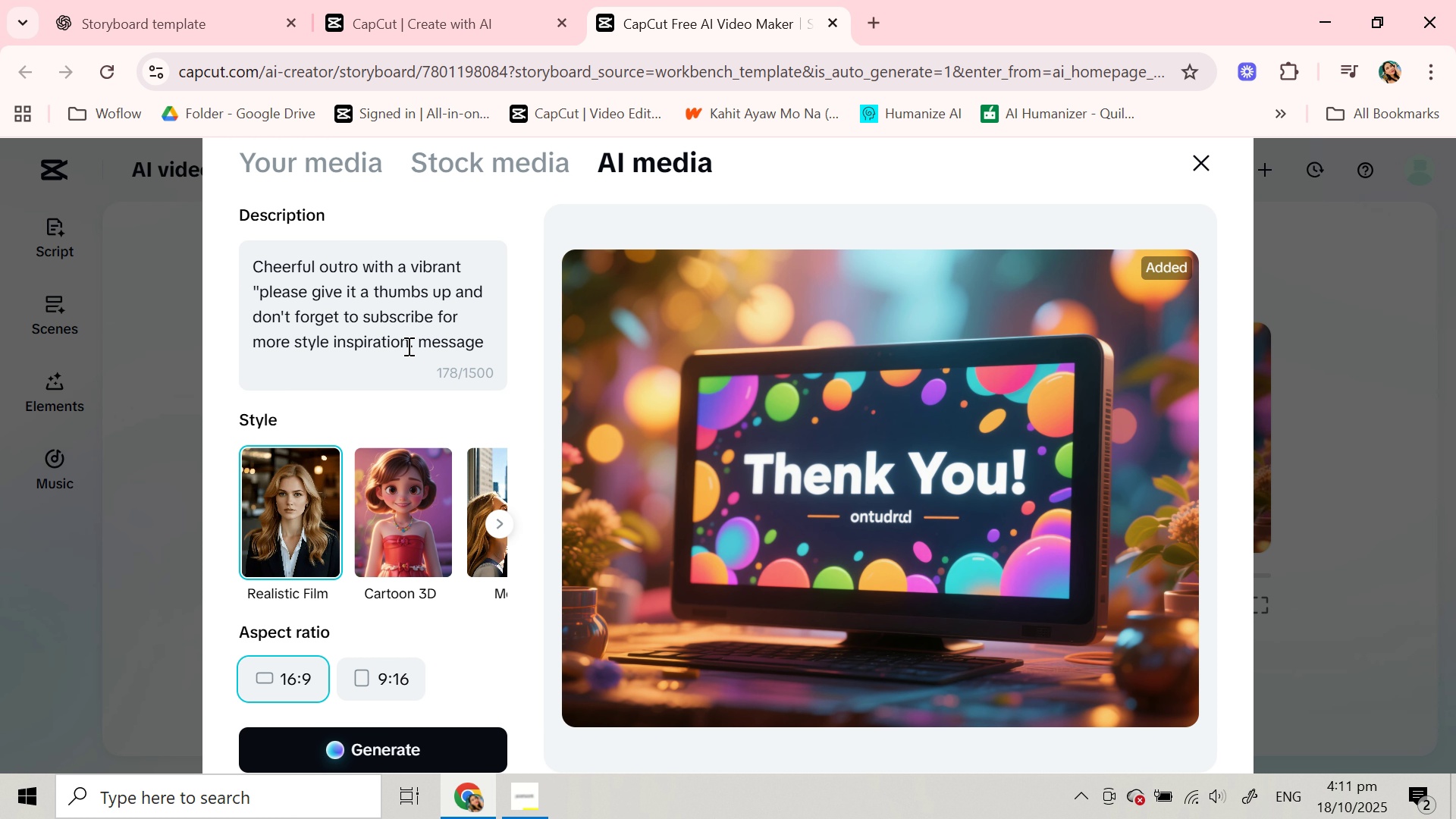 
key(Shift+Quote)
 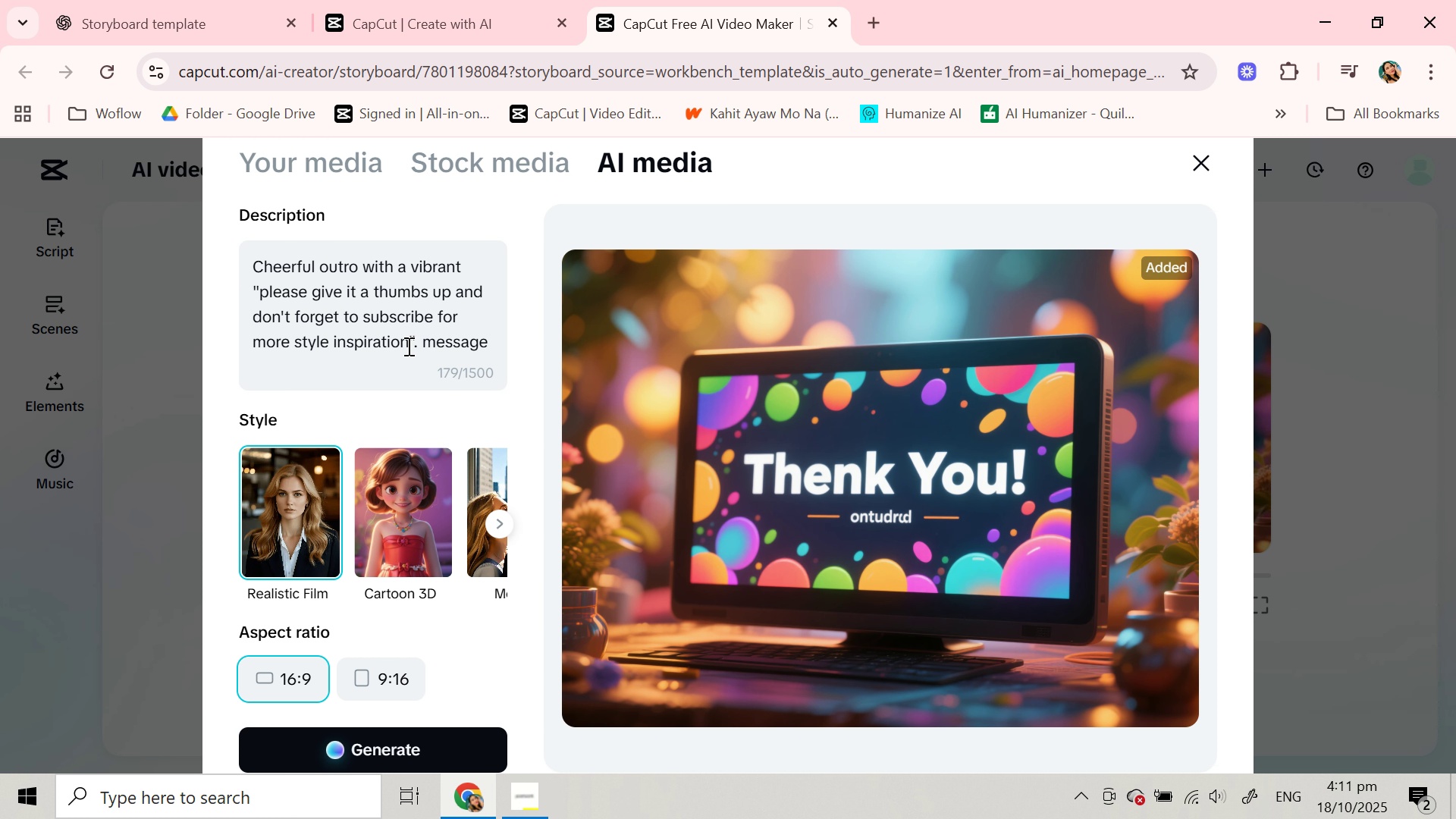 
scroll: coordinate [407, 346], scroll_direction: down, amount: 3.0
 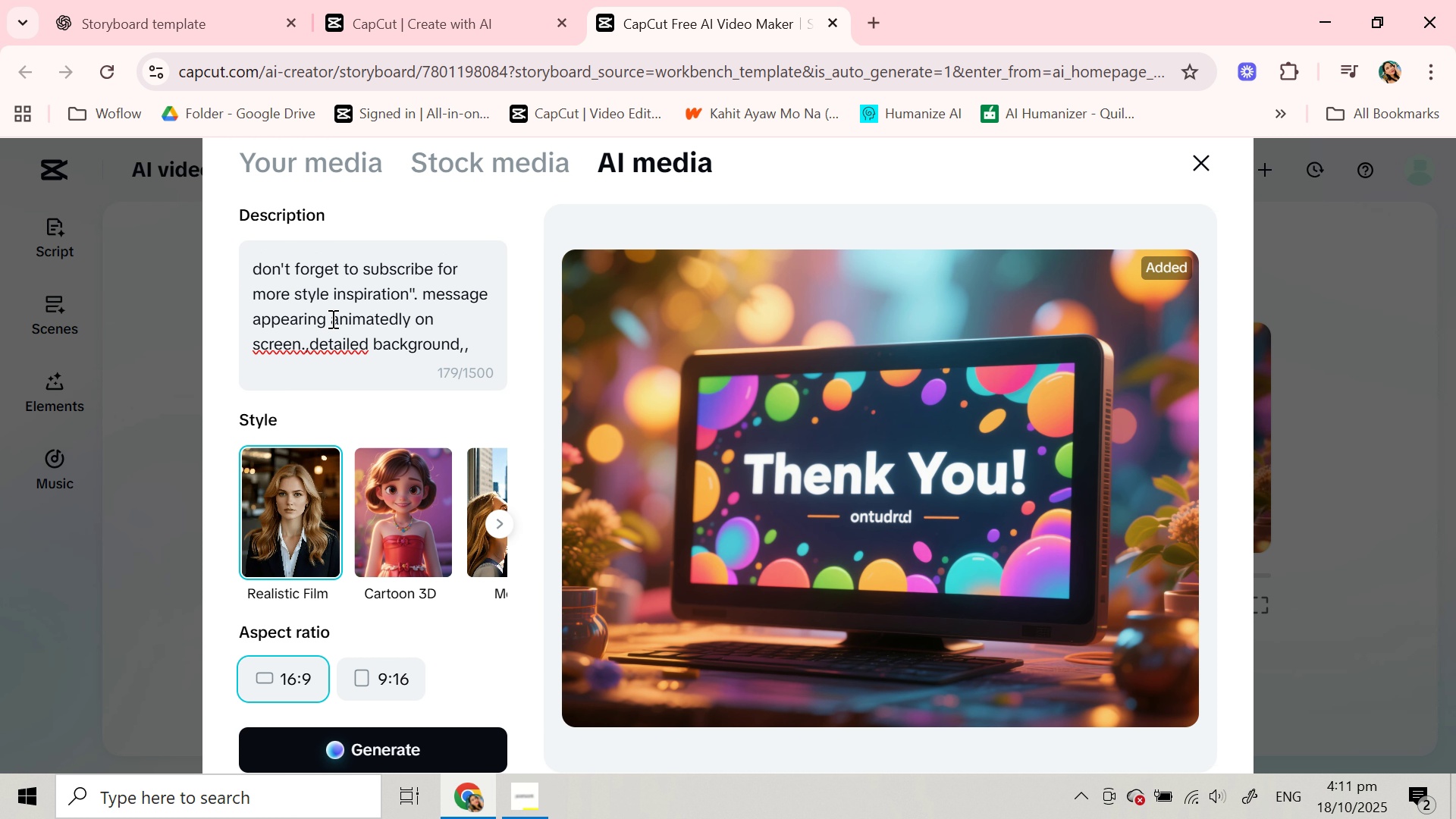 
left_click([309, 346])
 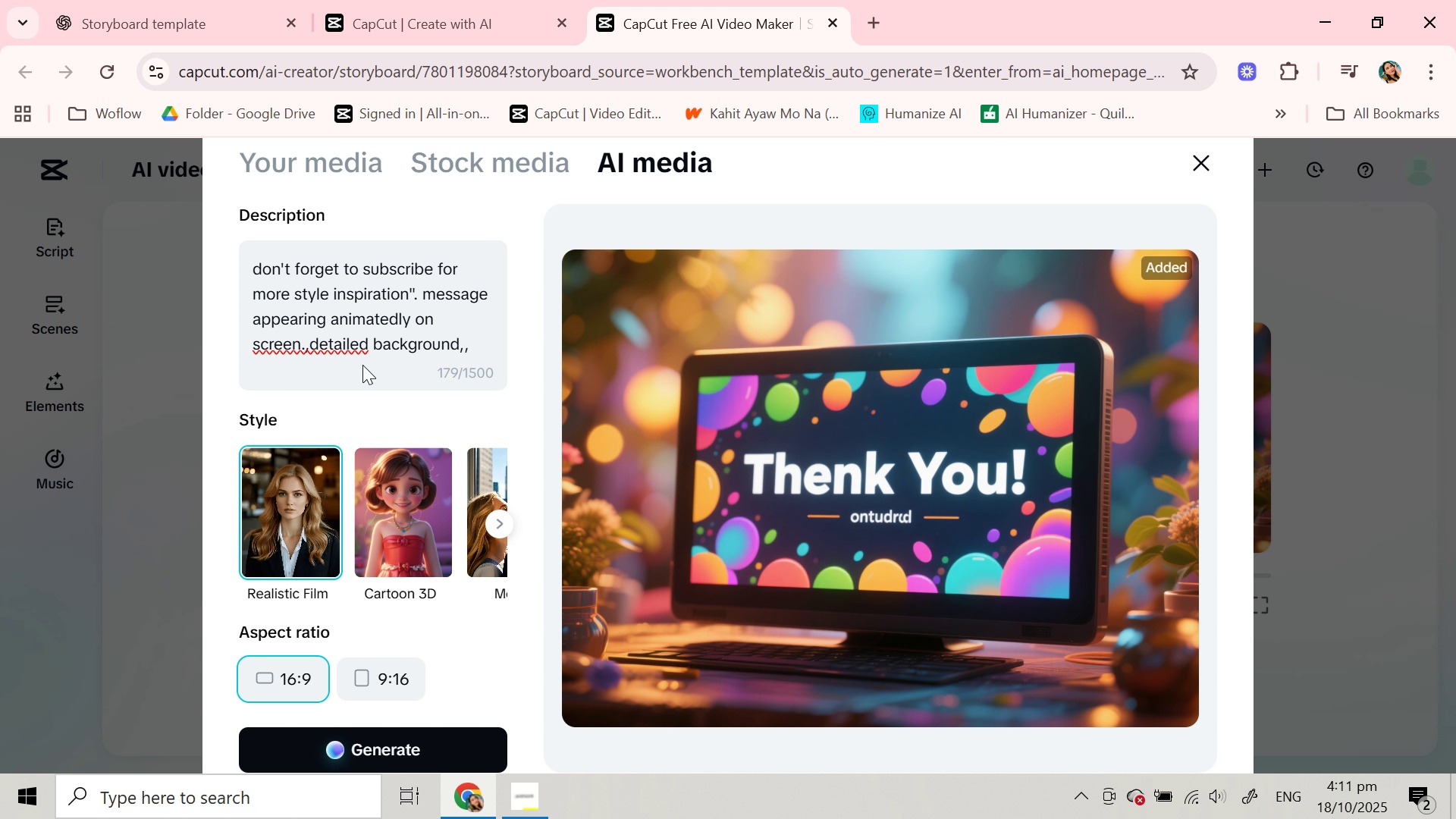 
type(with a )
 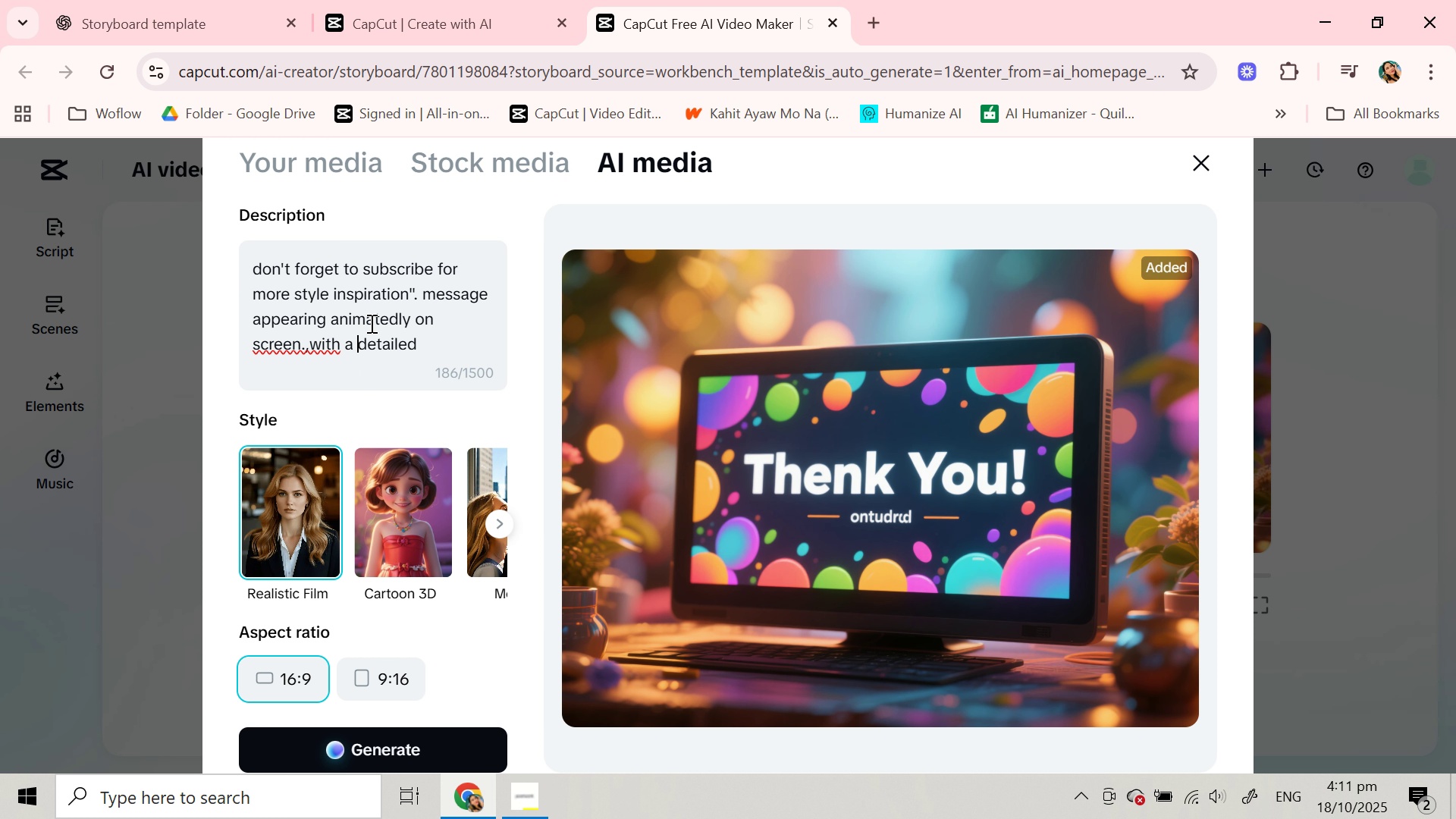 
scroll: coordinate [370, 313], scroll_direction: down, amount: 2.0
 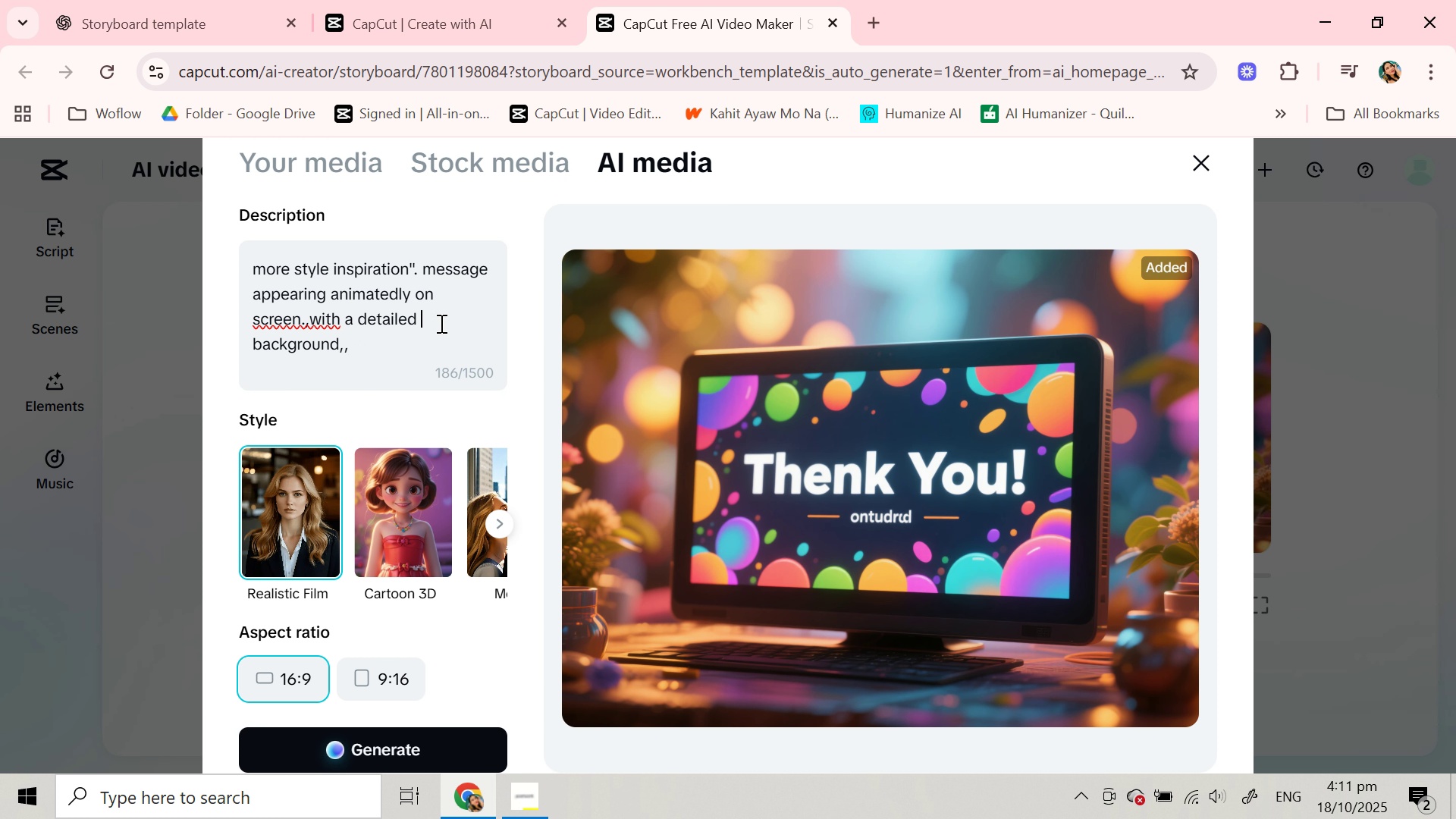 
left_click([440, 323])
 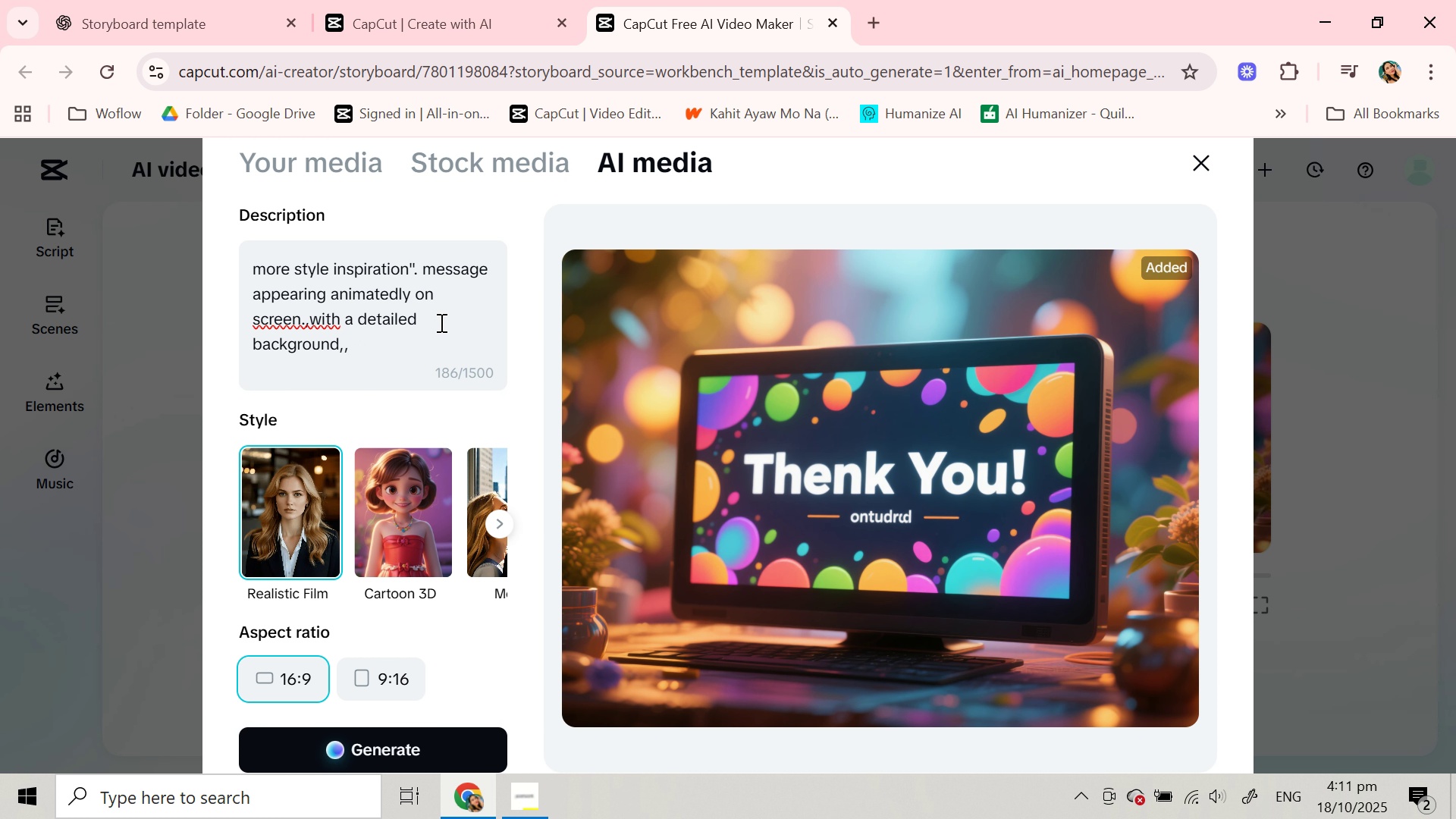 
type(different fashionwear in the )
 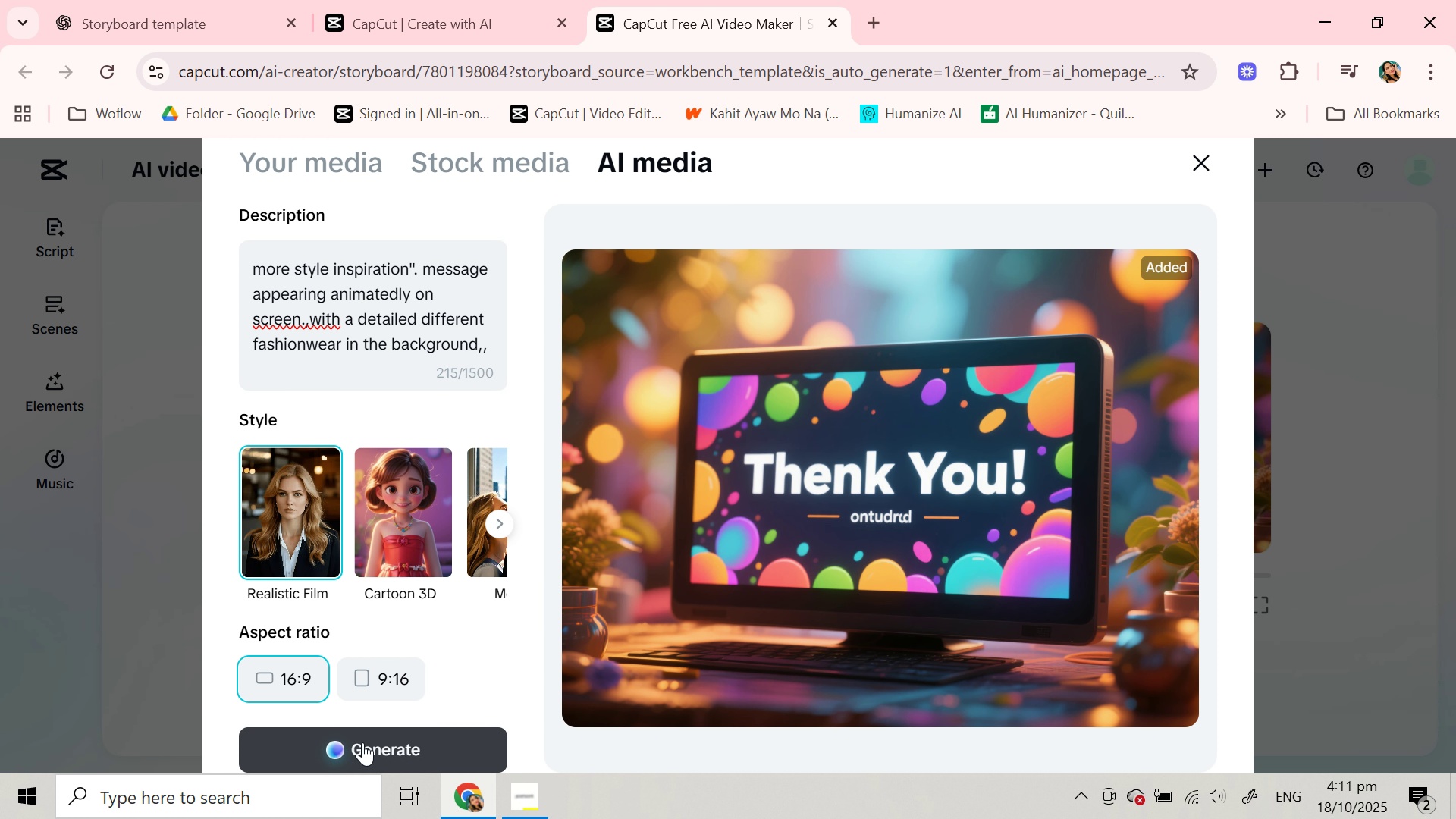 
left_click([362, 742])
 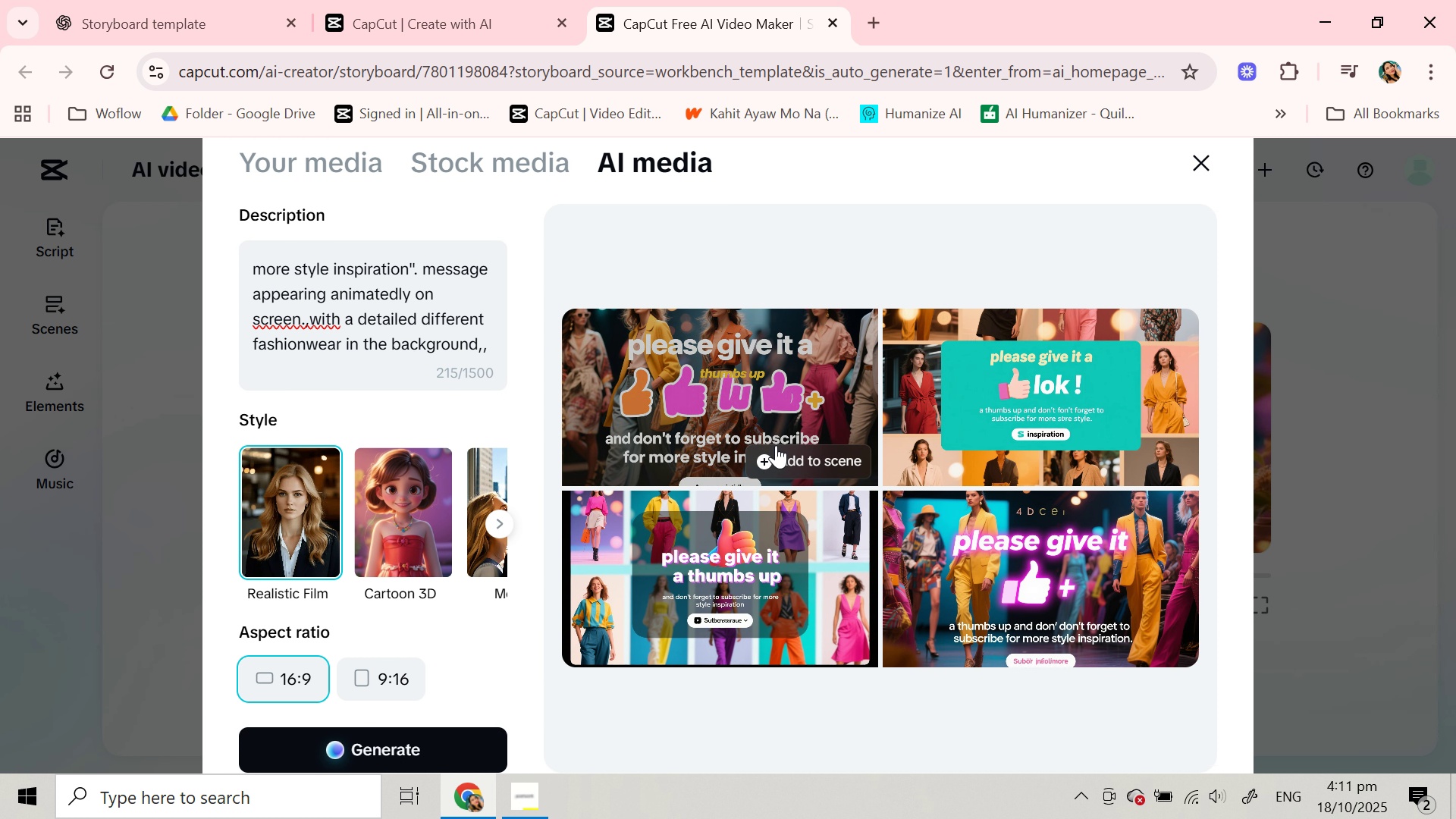 
wait(29.51)
 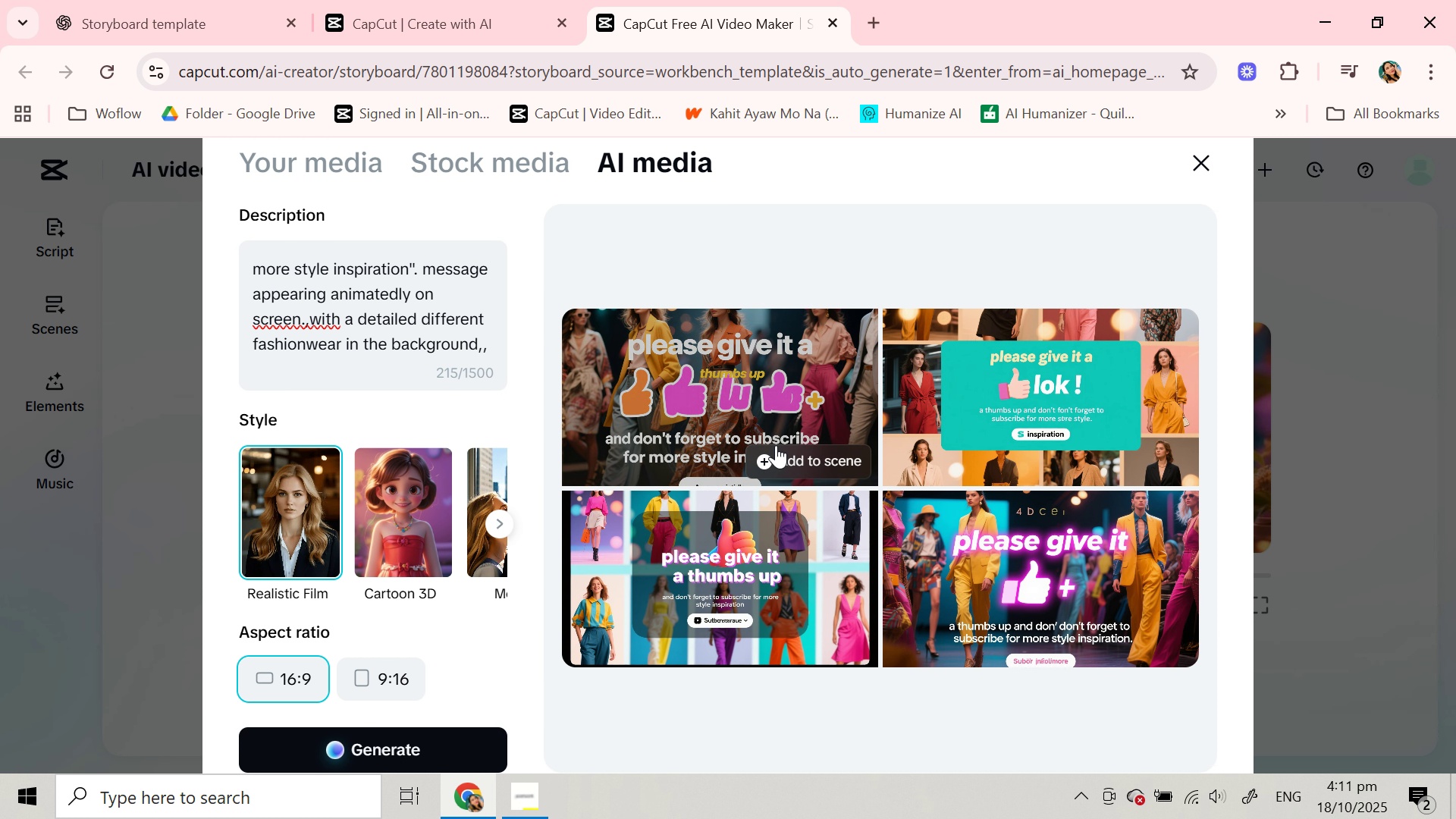 
left_click([680, 440])
 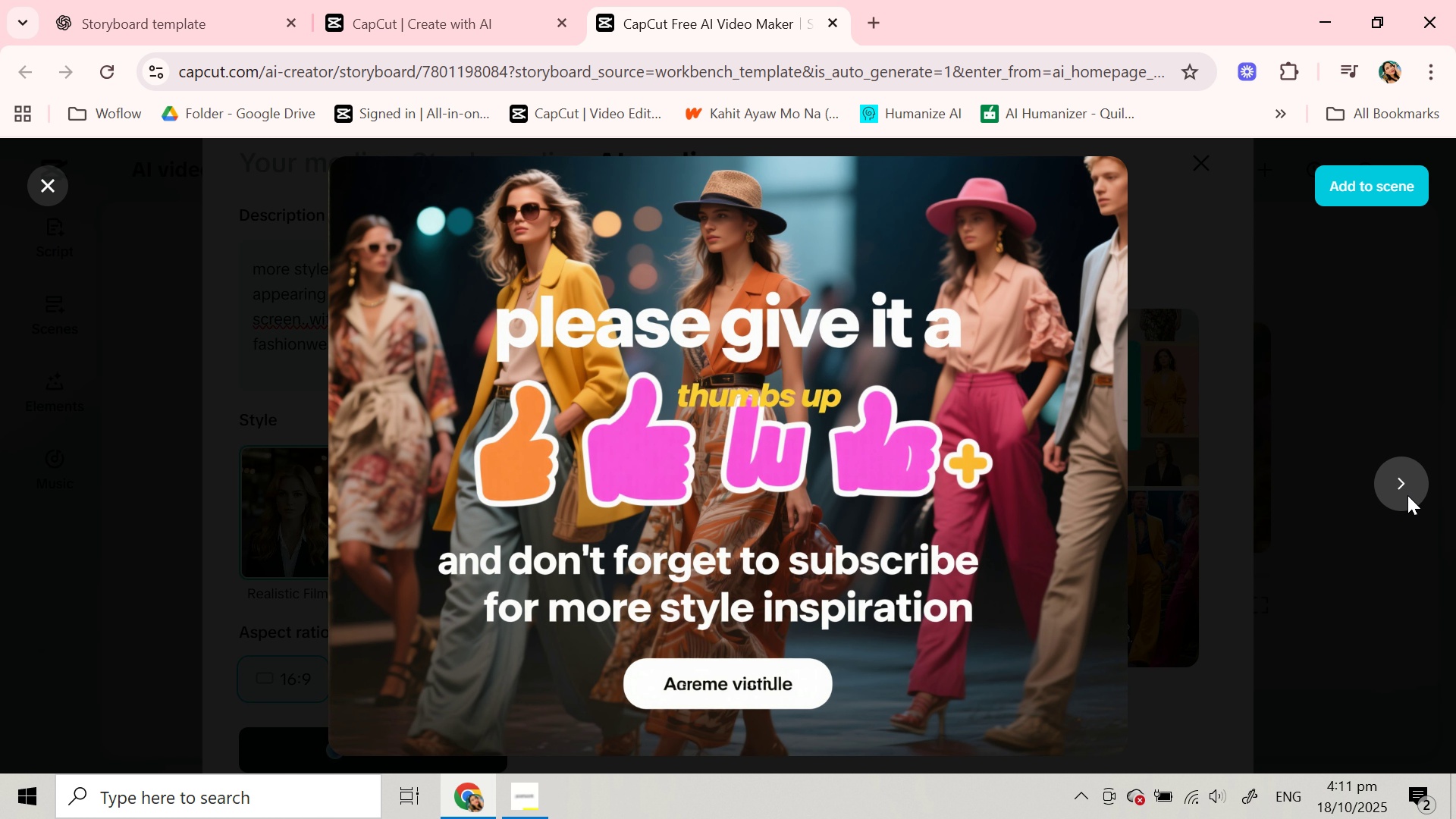 
wait(5.42)
 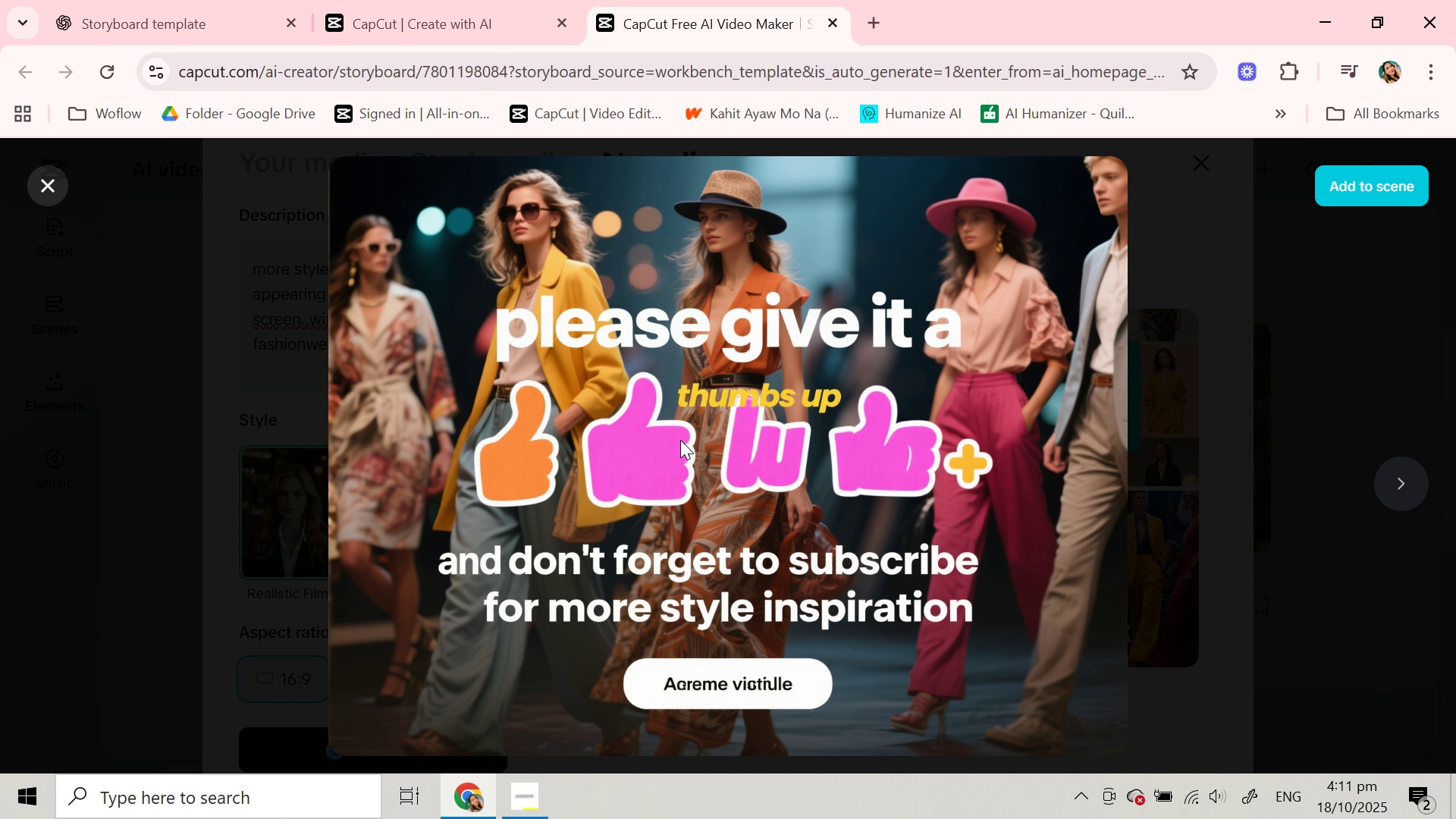 
left_click([1407, 495])
 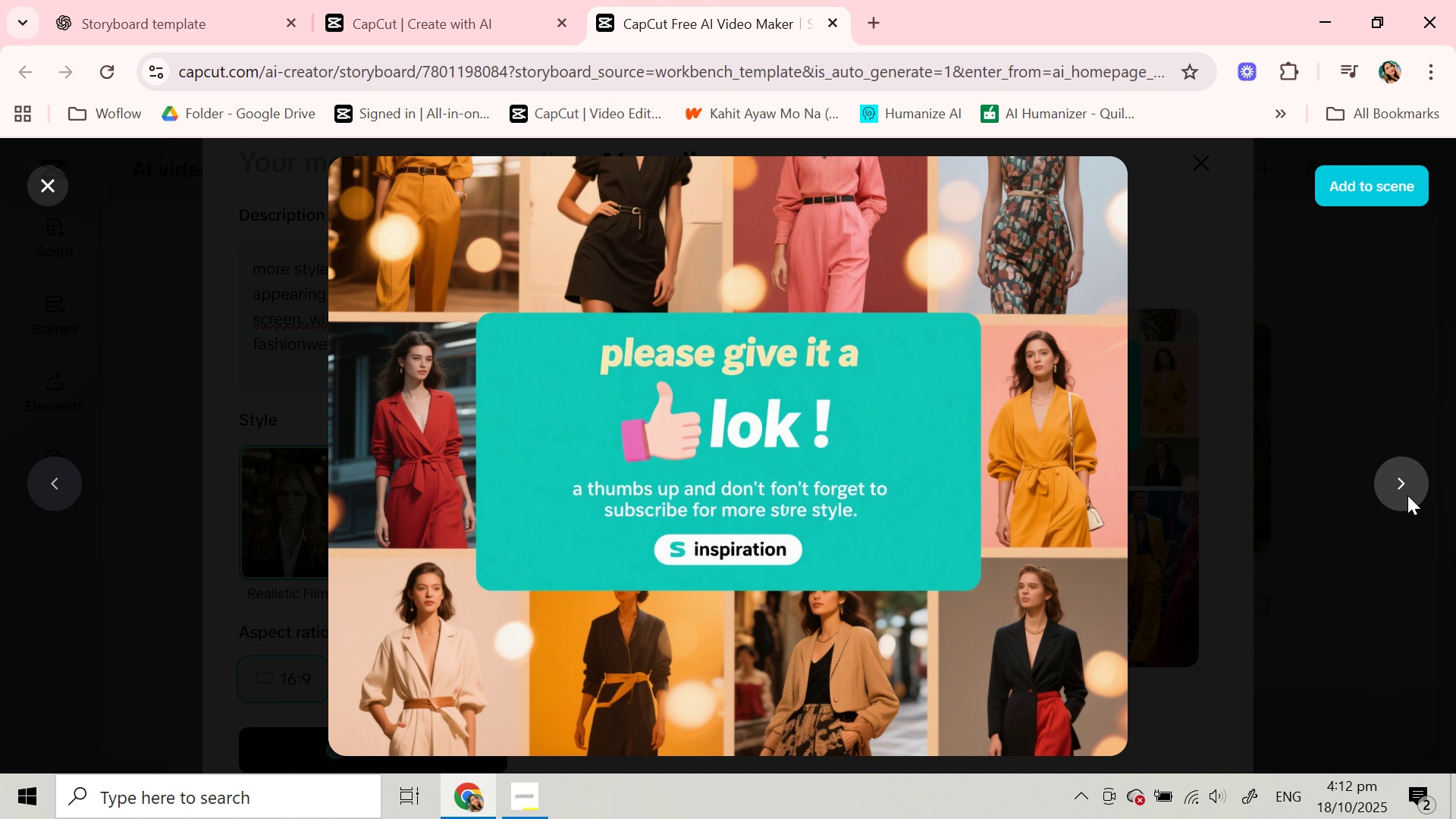 
wait(7.09)
 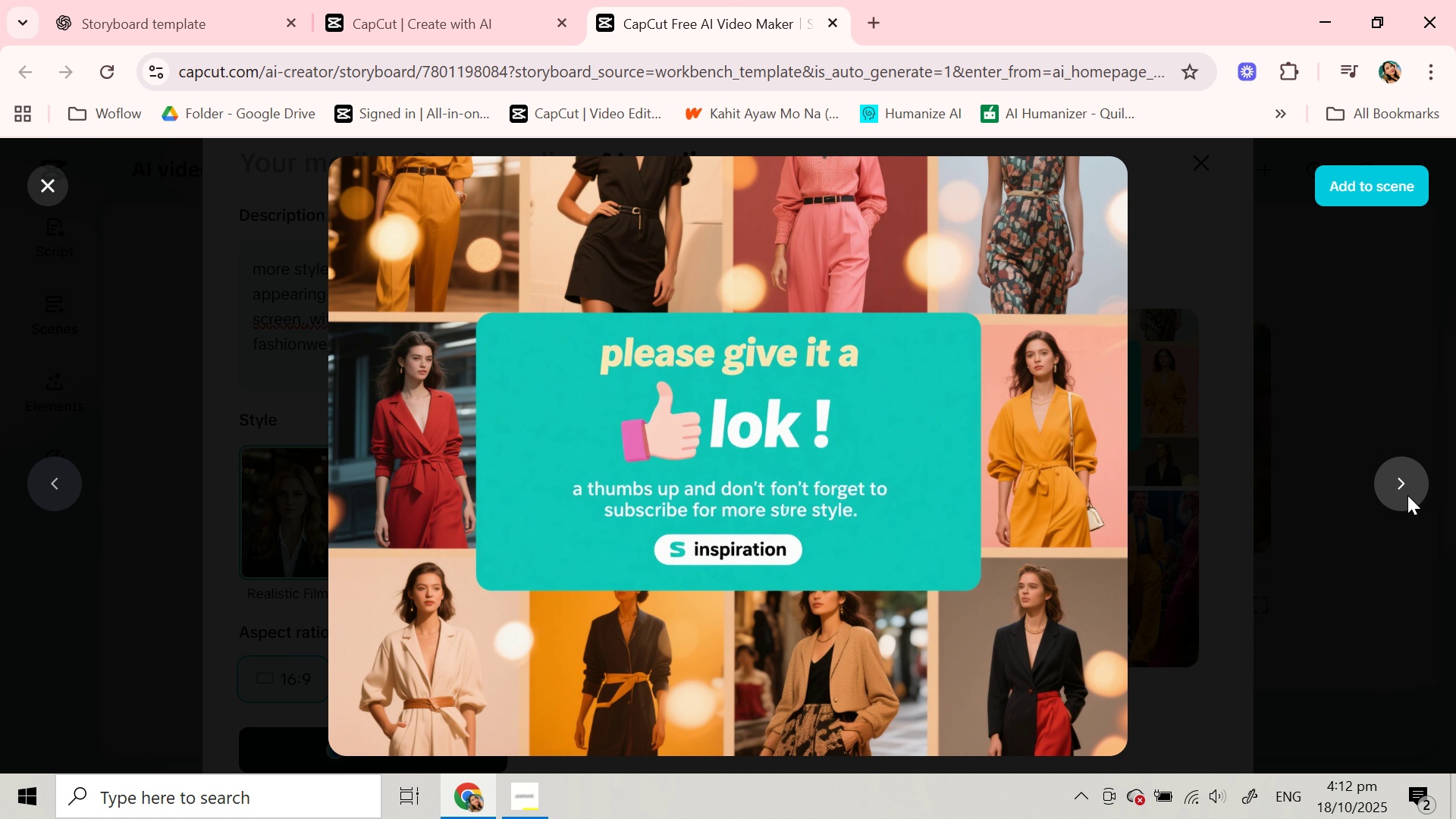 
left_click([1407, 495])
 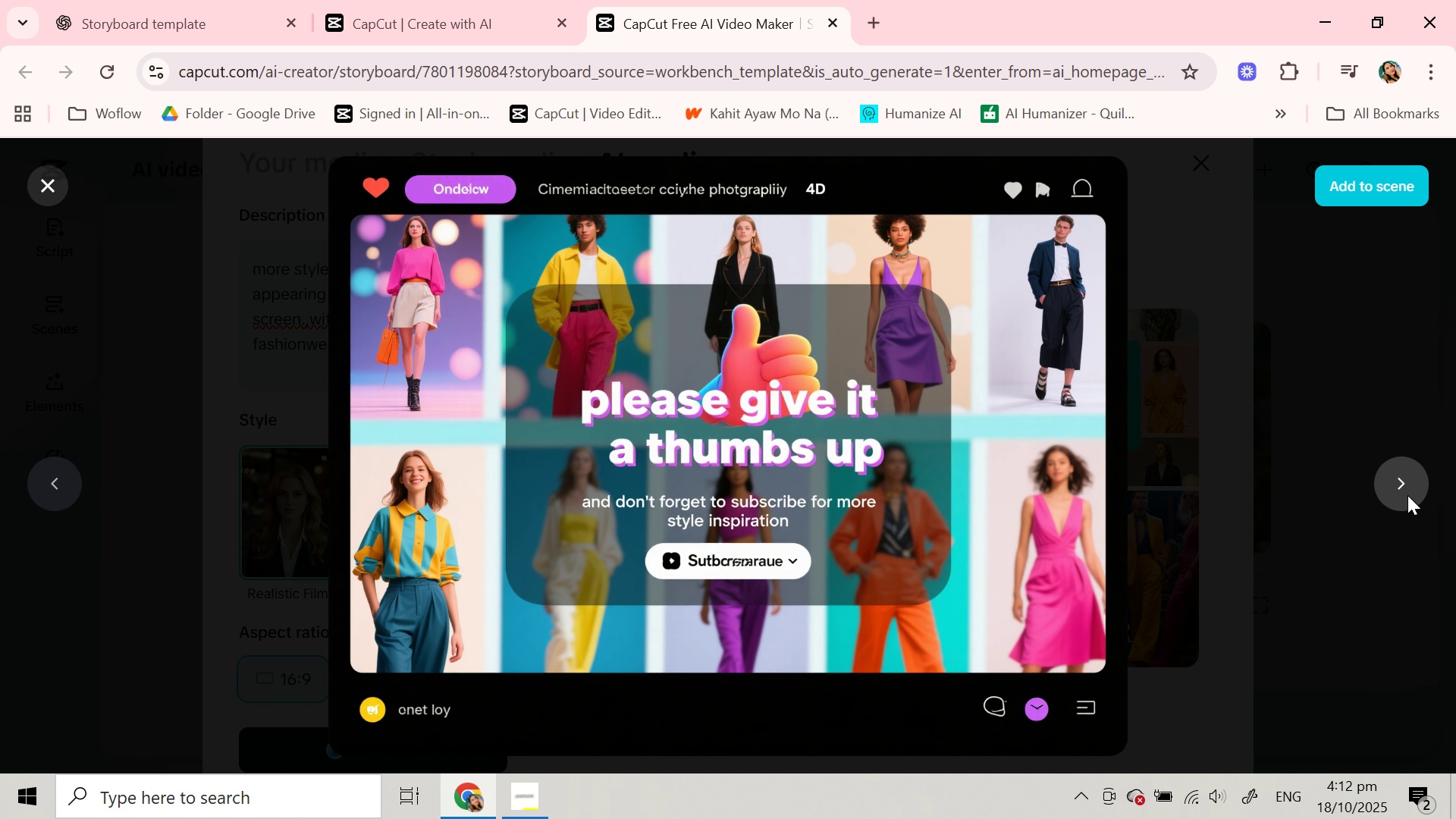 
left_click([1407, 495])
 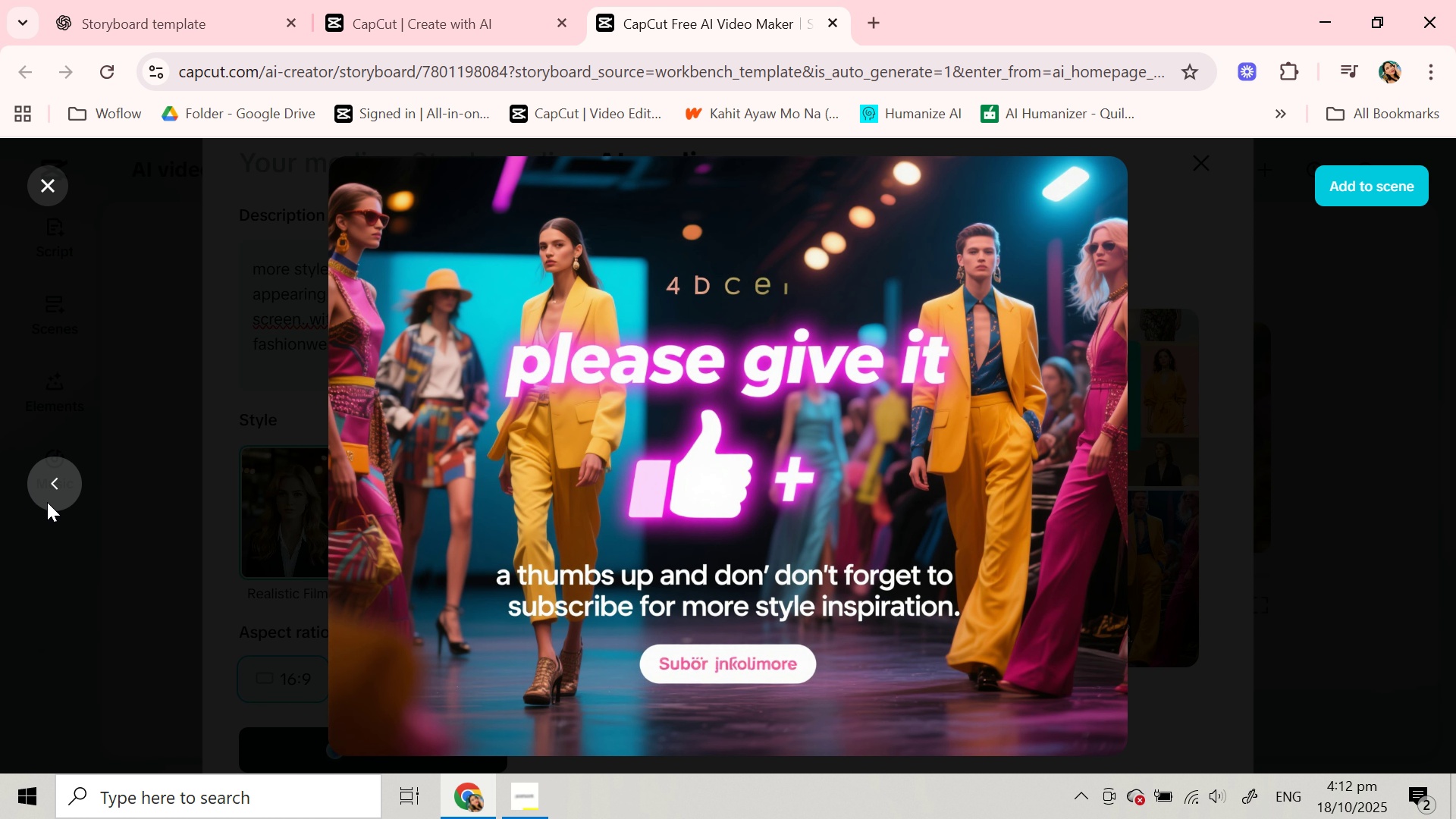 
double_click([49, 500])
 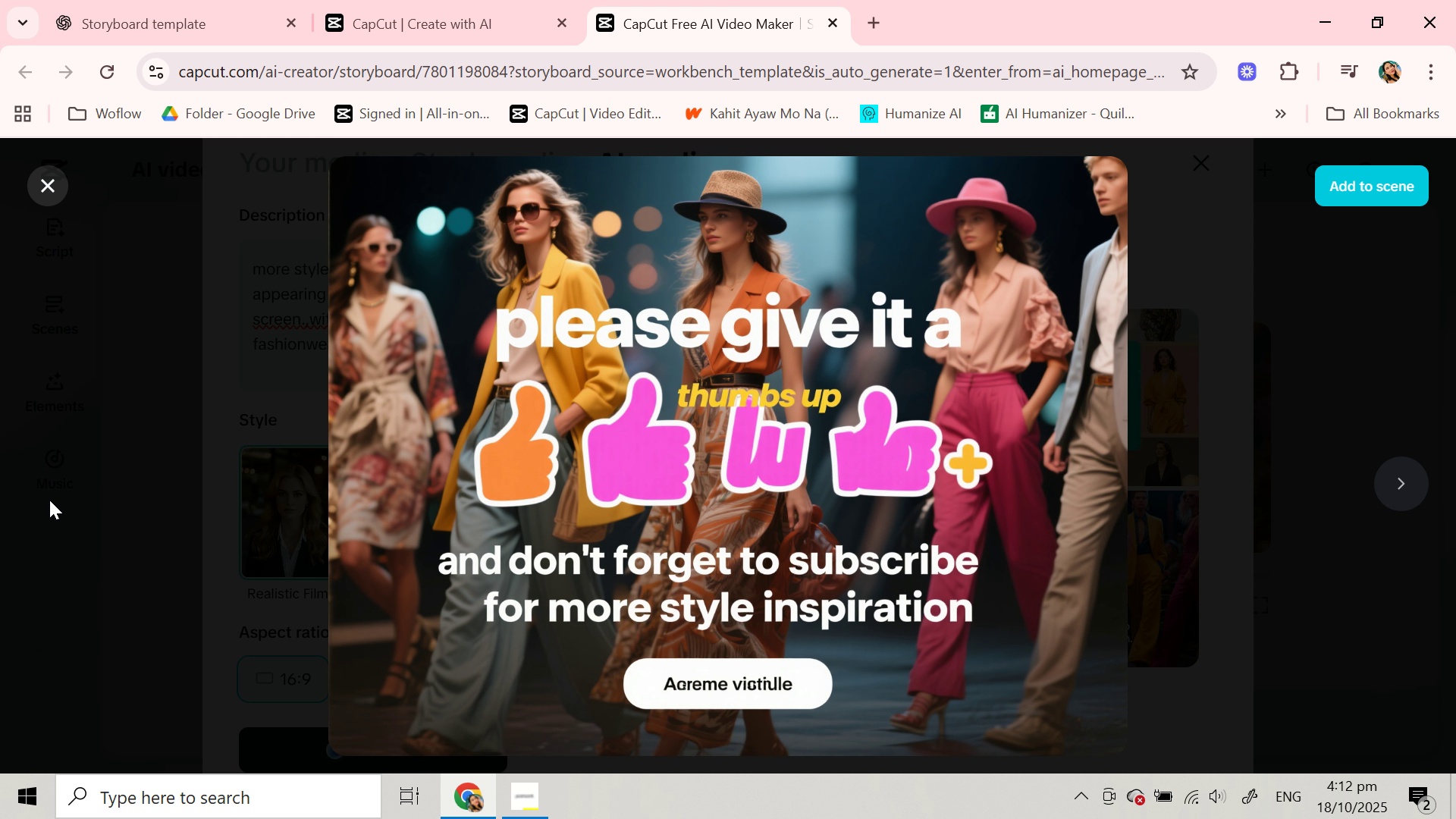 
triple_click([49, 500])
 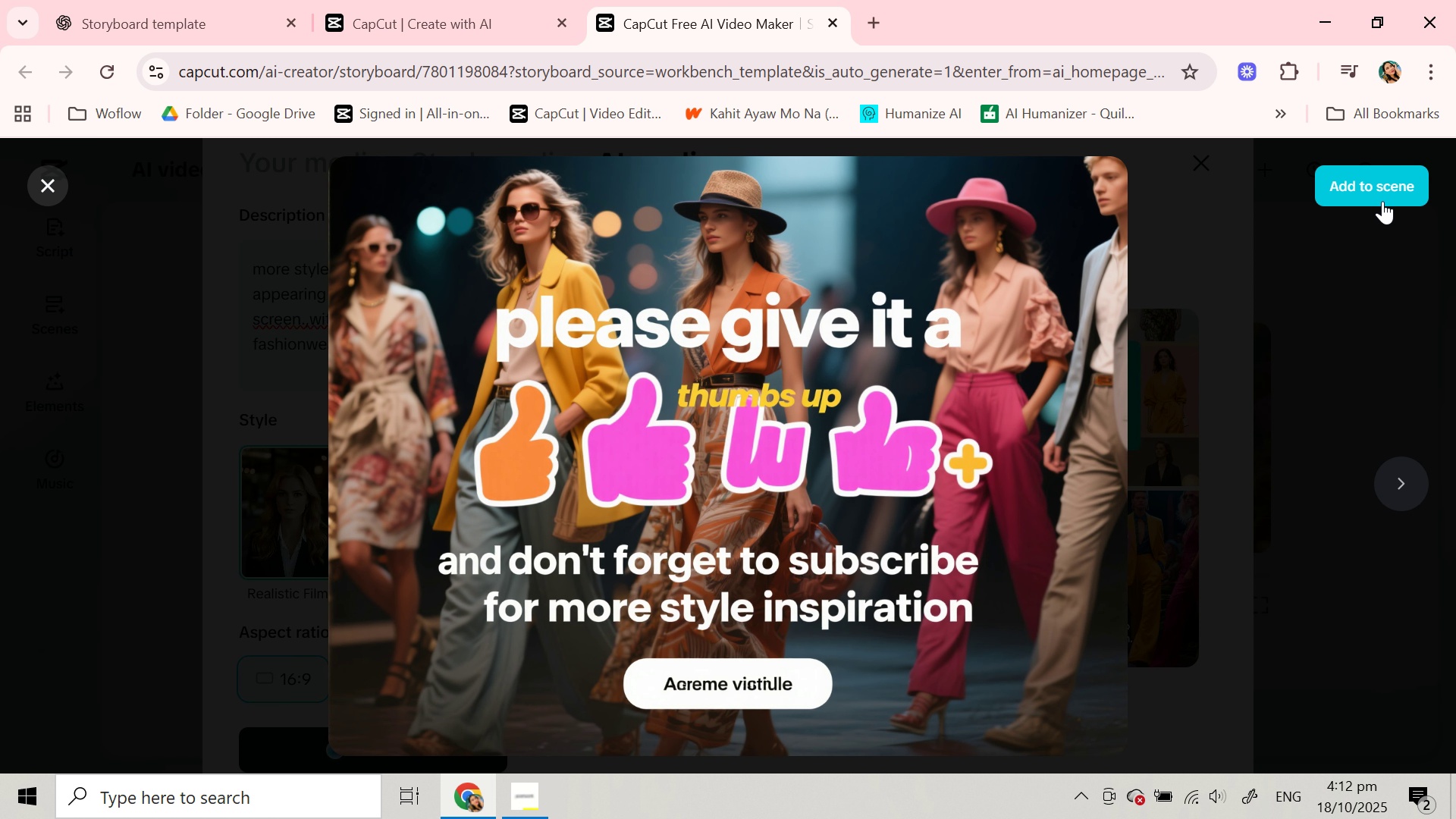 
wait(6.15)
 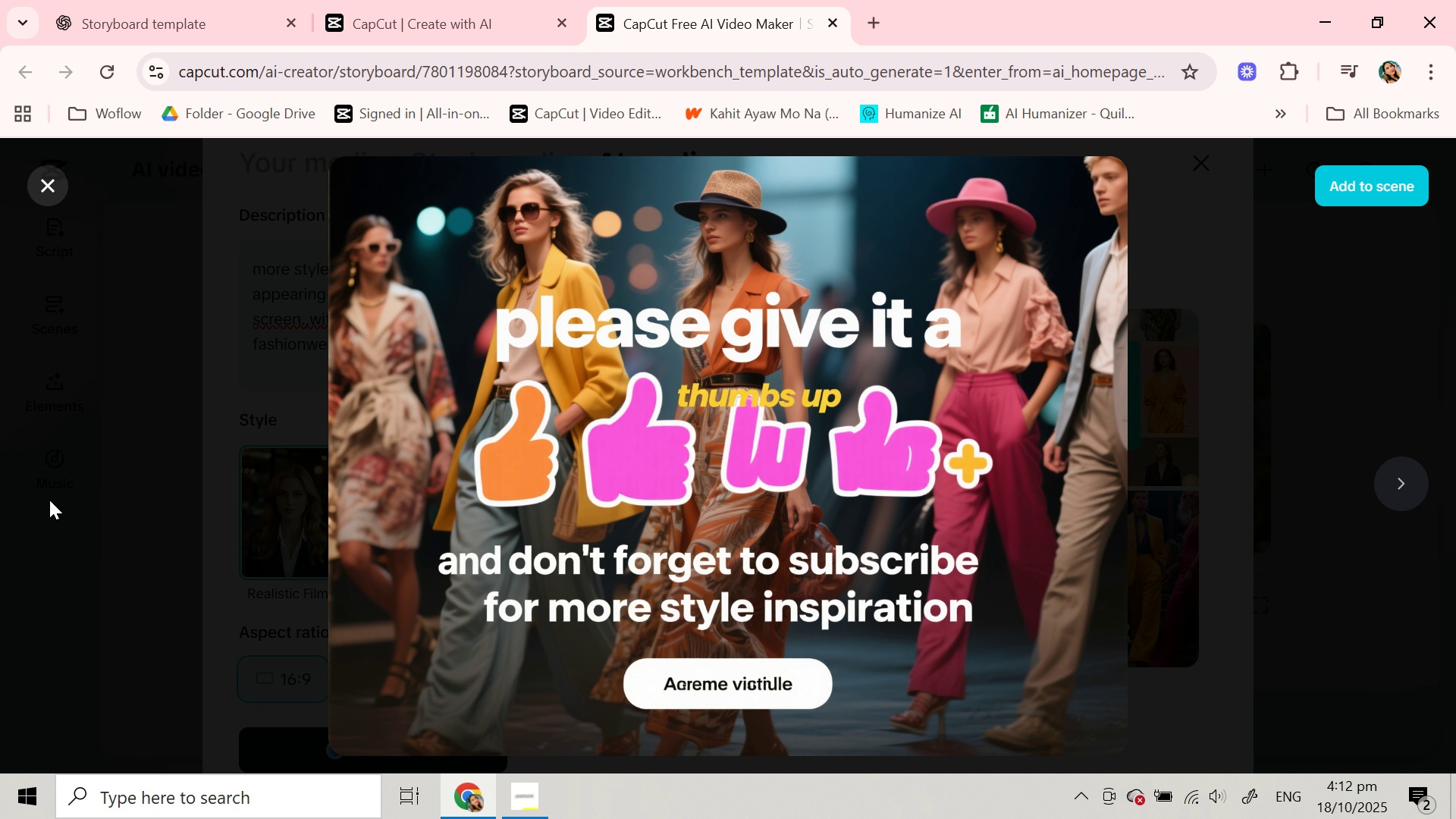 
left_click([1381, 200])
 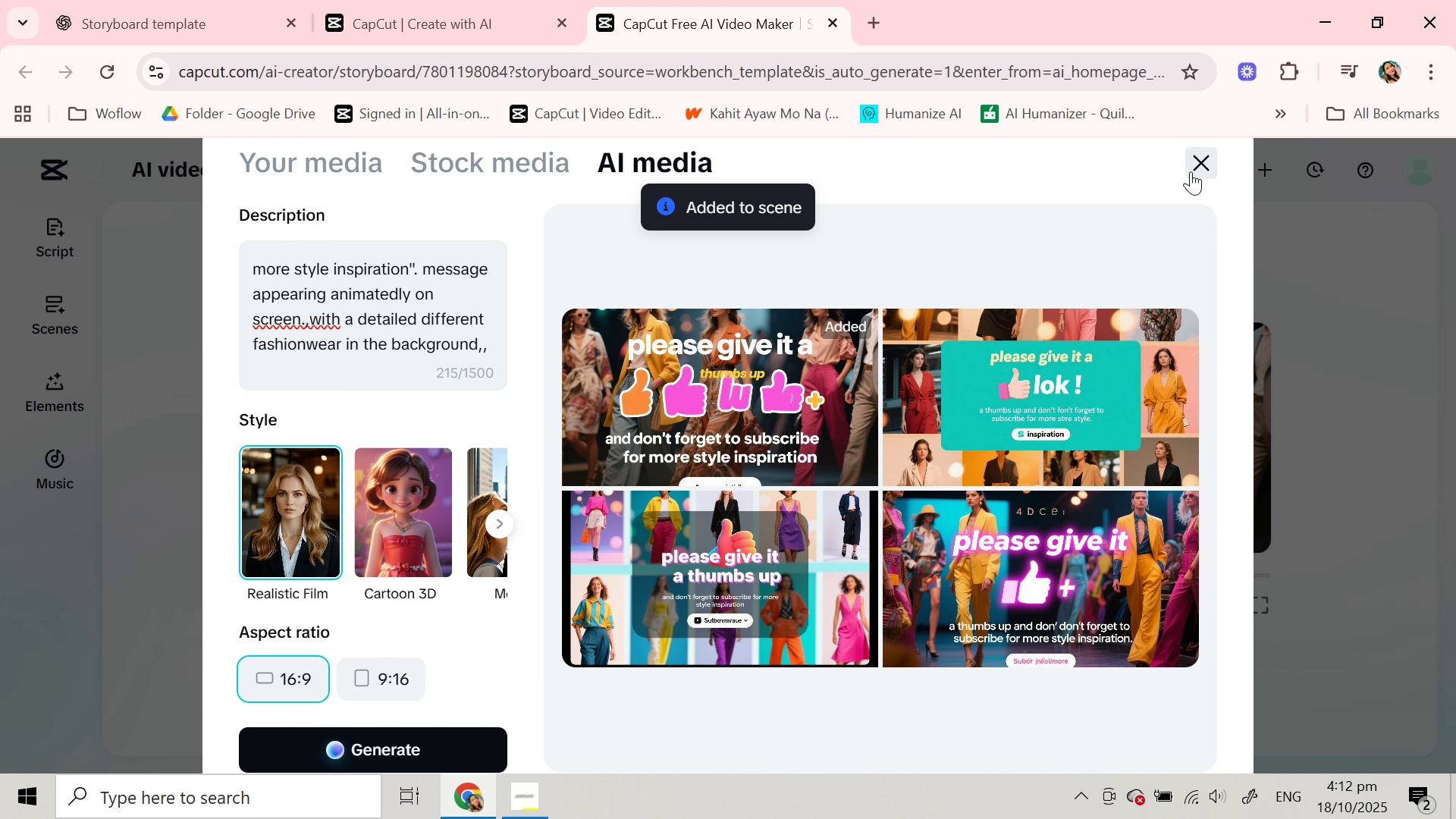 
left_click([1193, 168])
 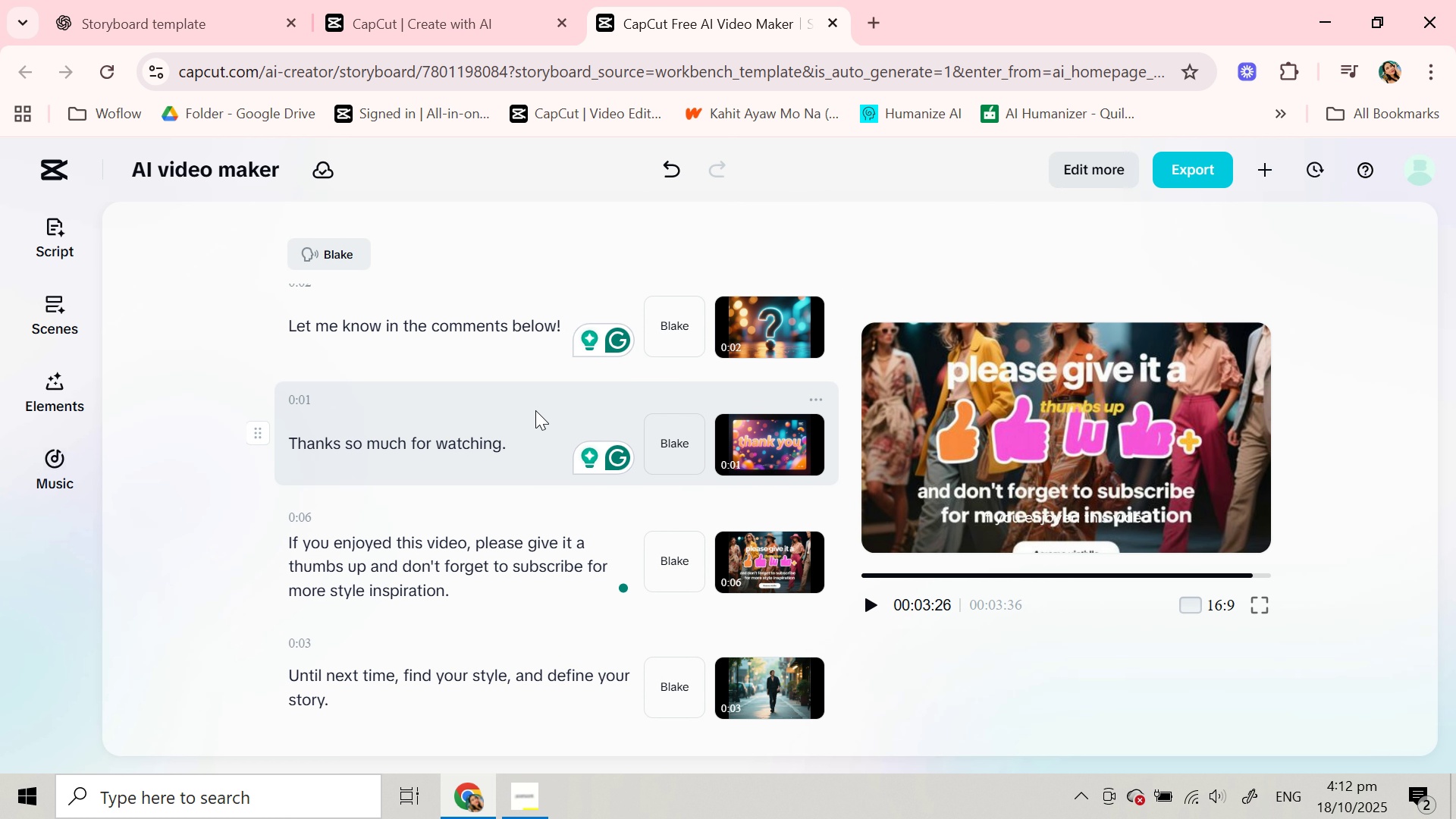 
scroll: coordinate [535, 410], scroll_direction: down, amount: 2.0
 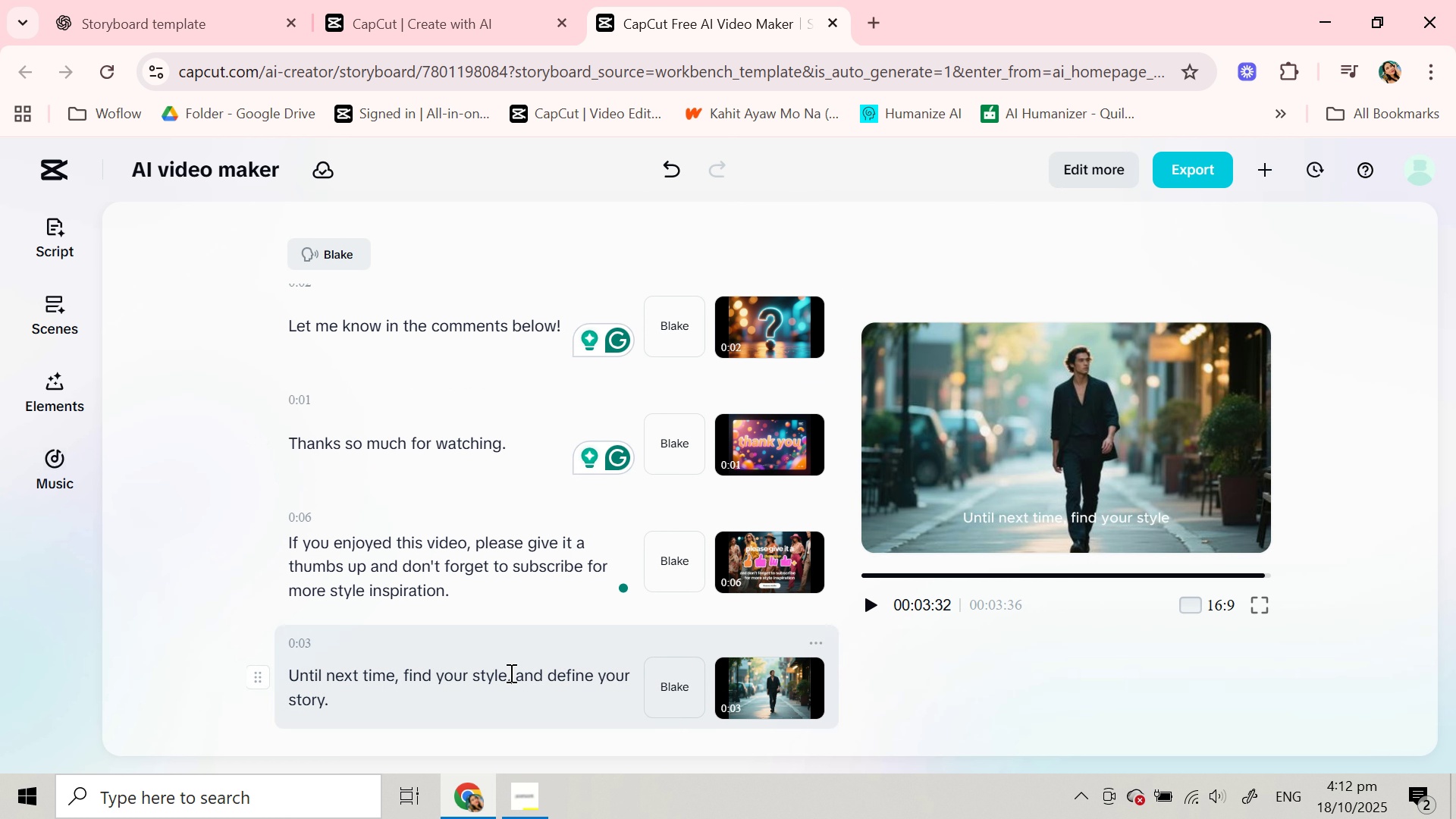 
left_click([510, 673])
 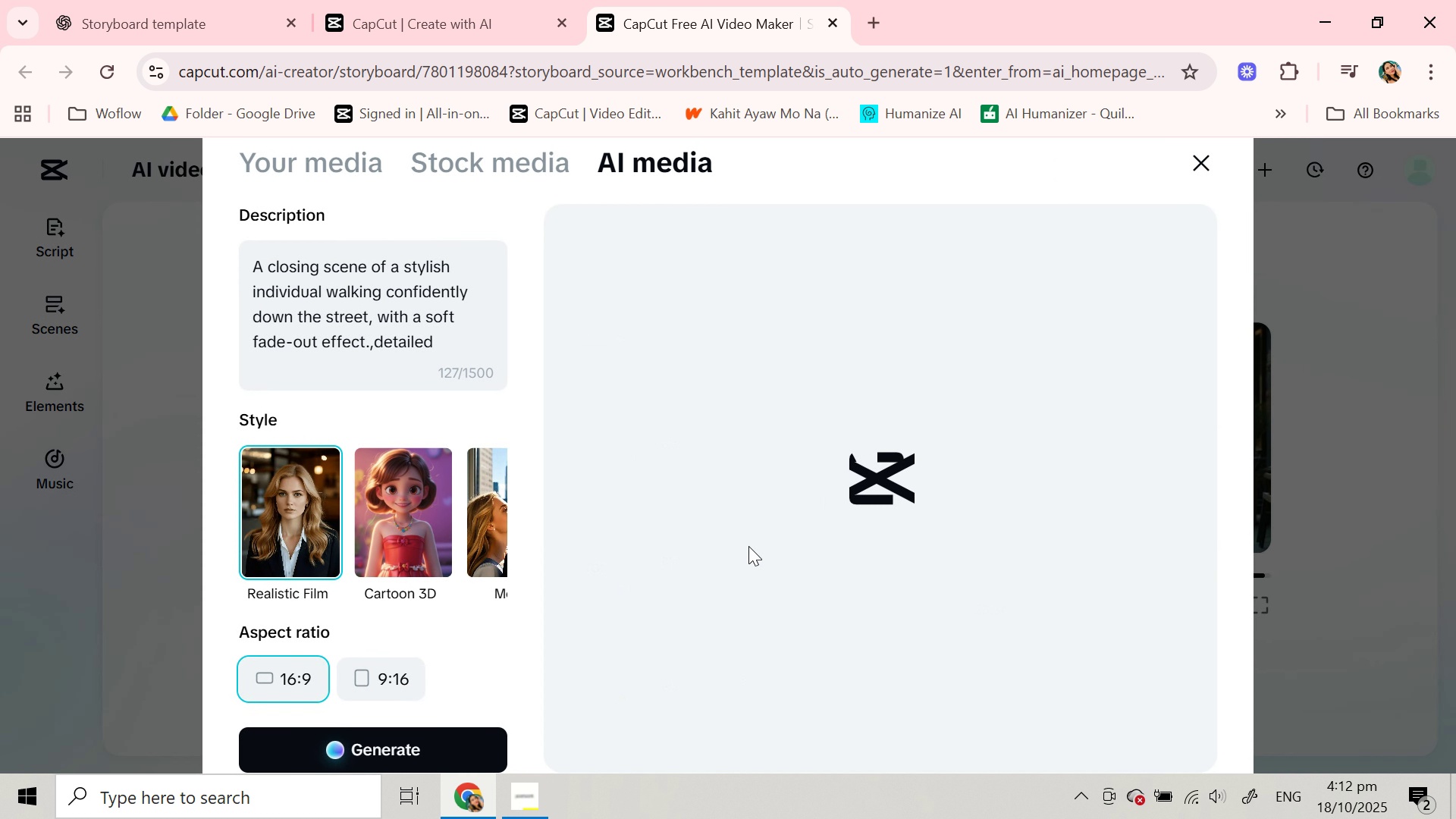 
wait(8.79)
 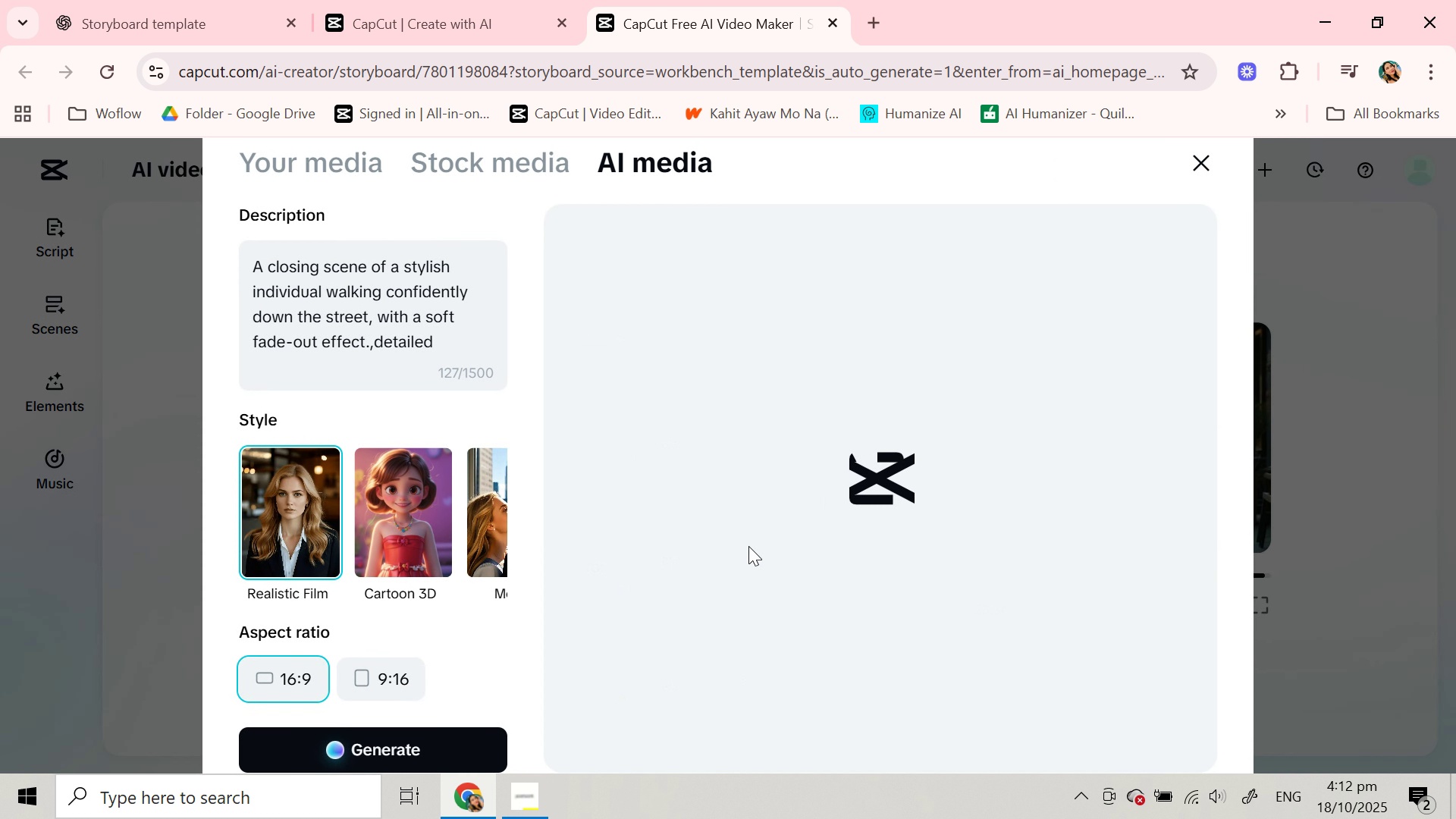 
left_click_drag(start_coordinate=[256, 291], to_coordinate=[324, 287])
 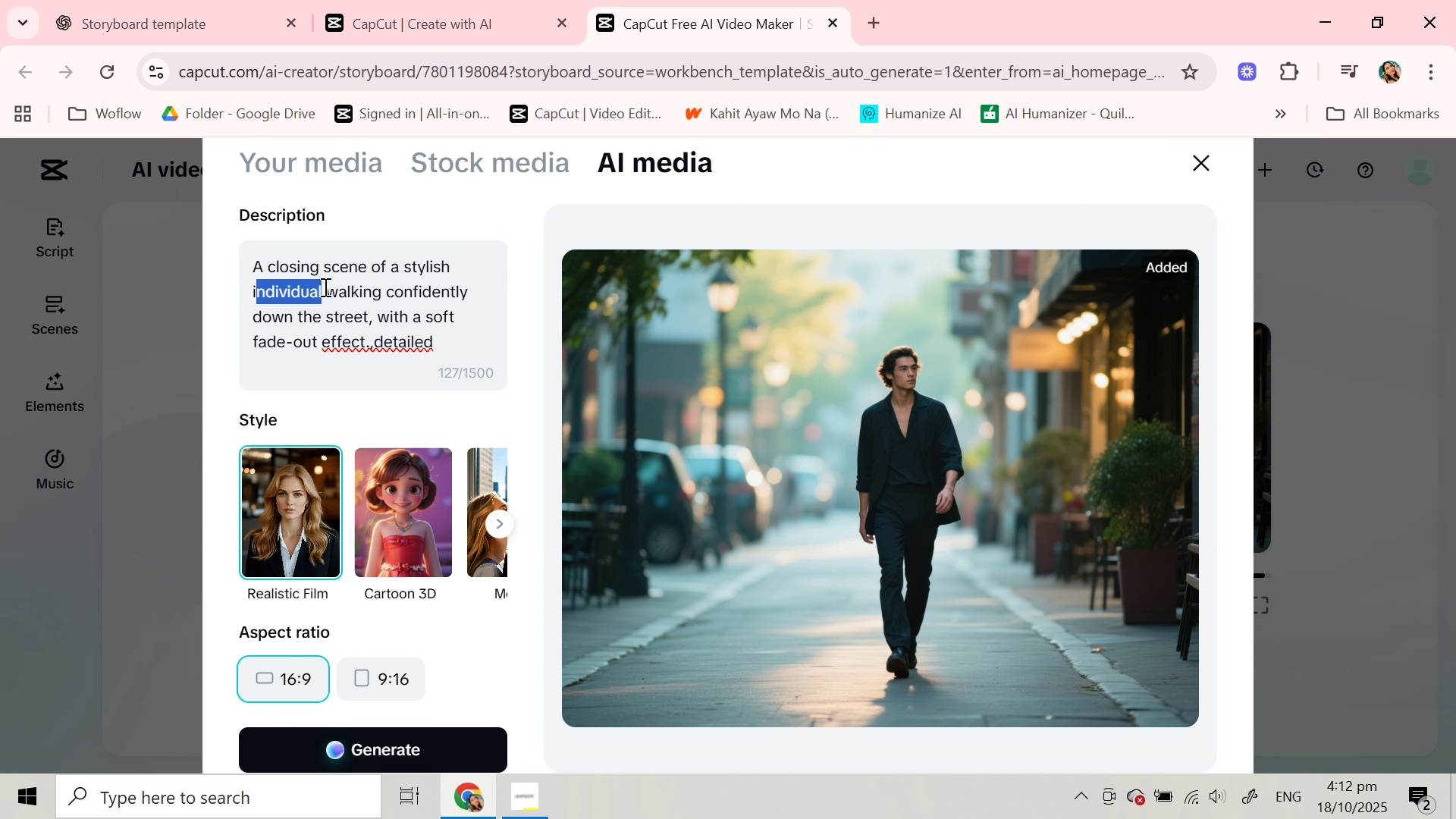 
key(Backspace)
key(Backspace)
type(models in bench and poe)
key(Backspace)
key(Backspace)
type(enshoppe)
 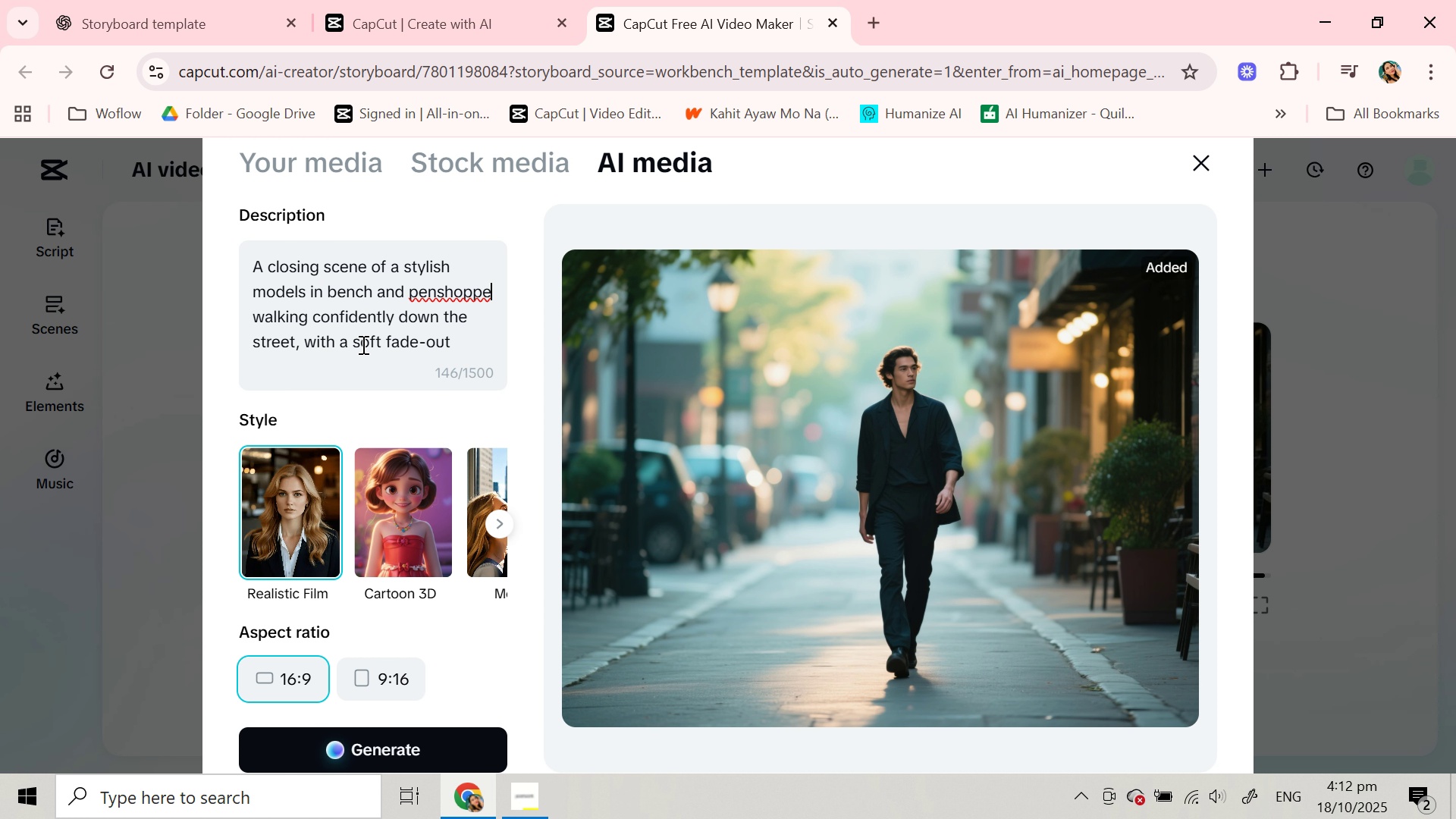 
scroll: coordinate [362, 344], scroll_direction: down, amount: 1.0
 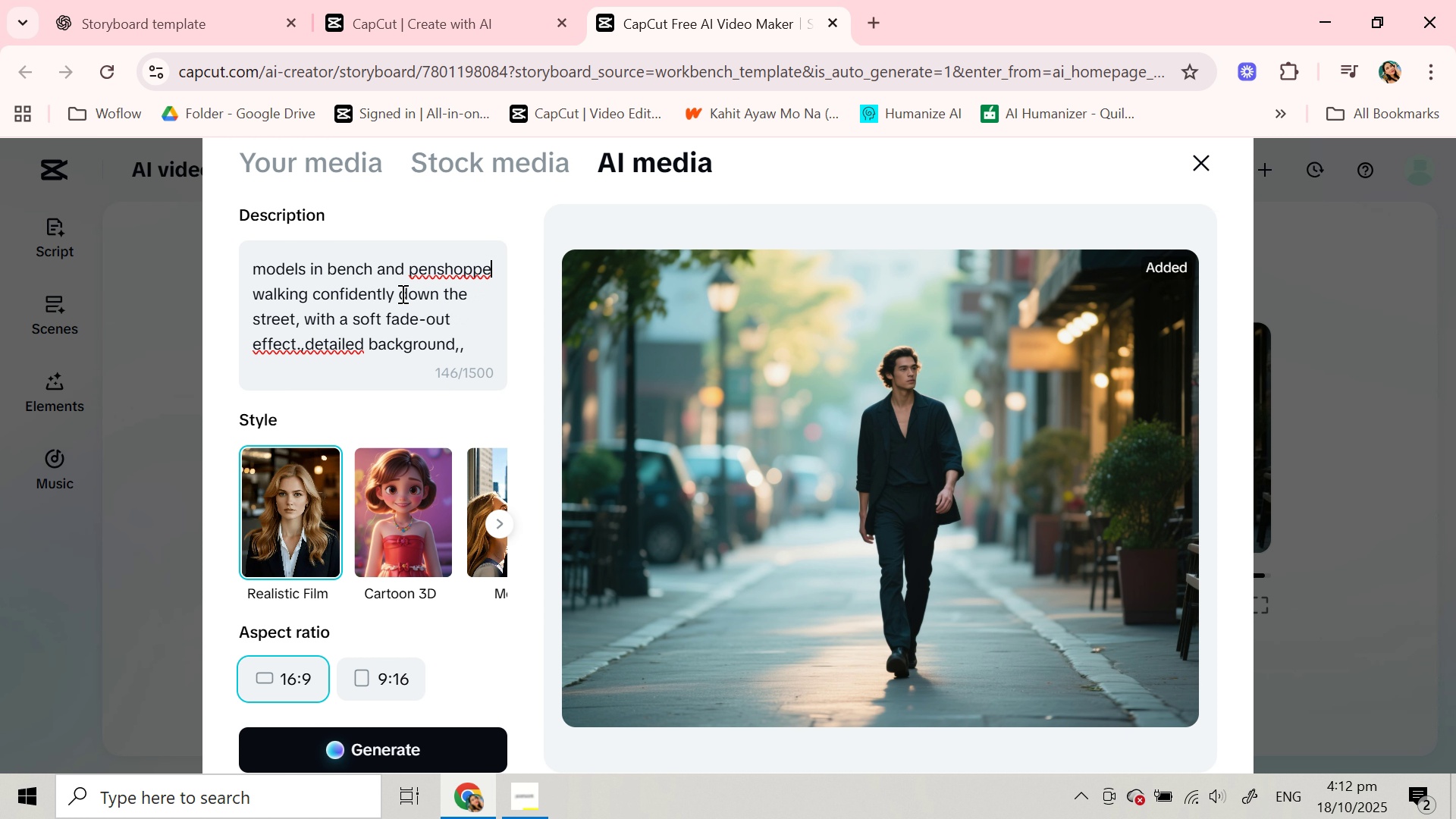 
left_click_drag(start_coordinate=[399, 293], to_coordinate=[296, 323])
 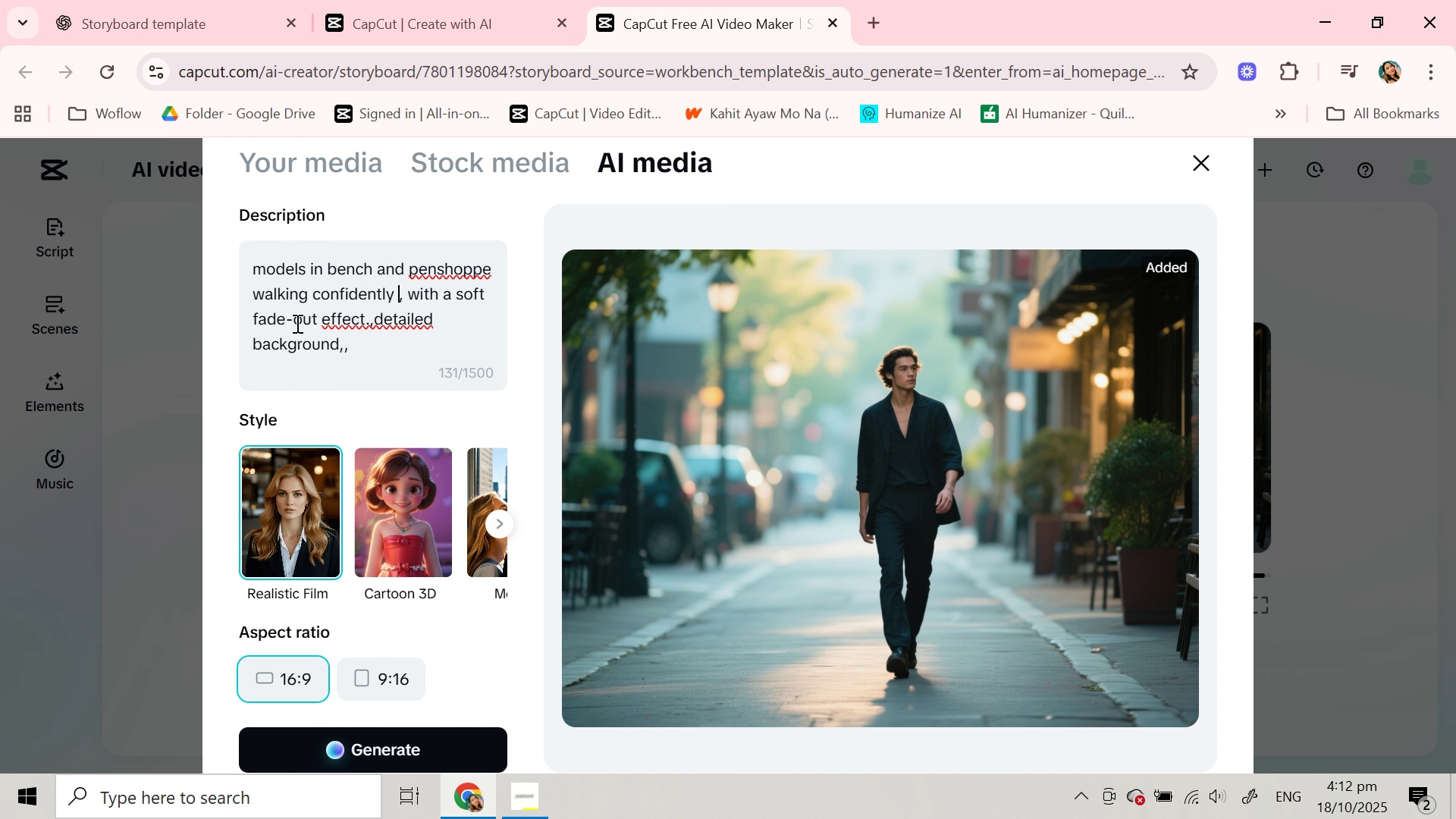 
key(Backspace)
 